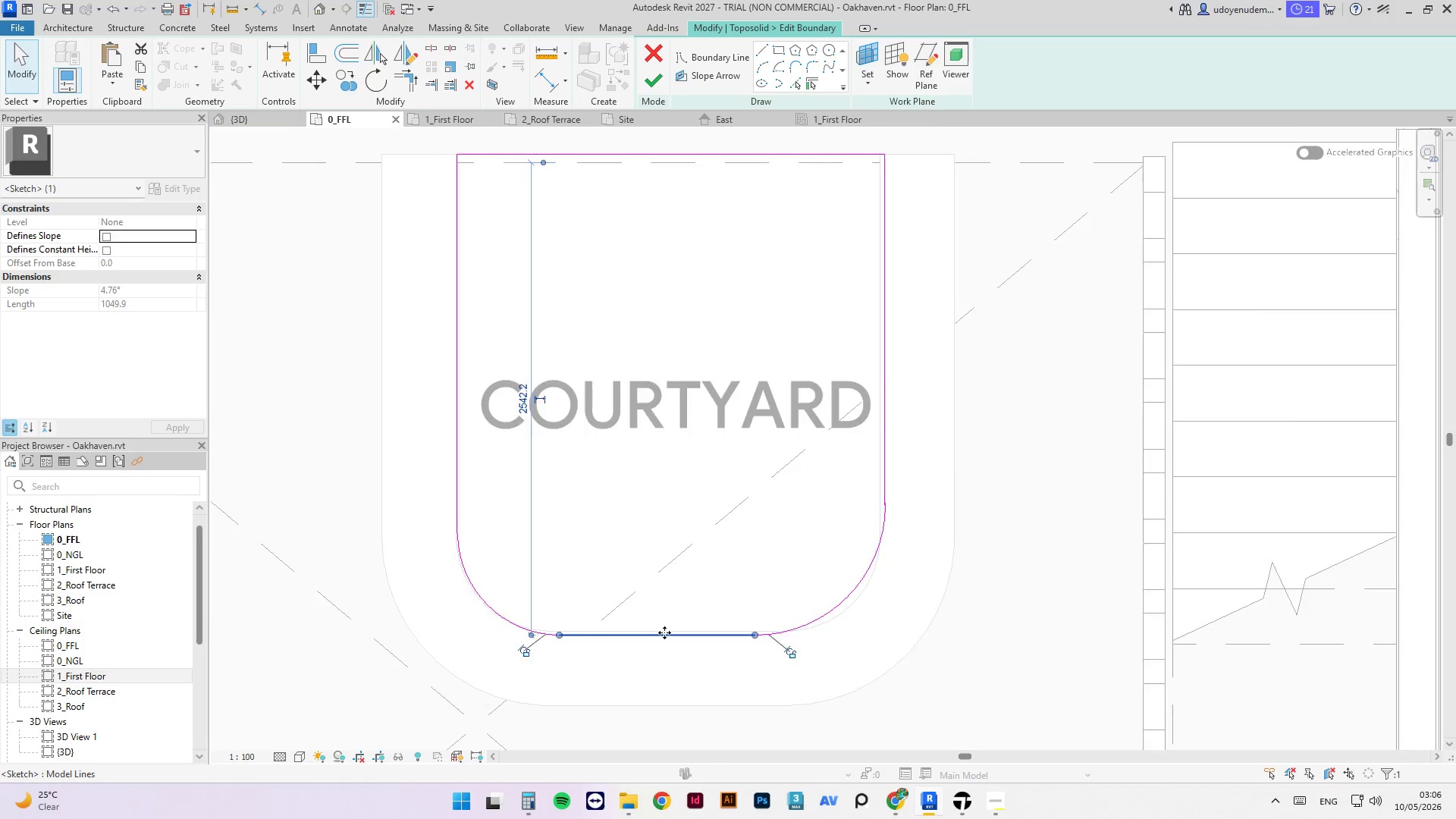 
left_click_drag(start_coordinate=[656, 639], to_coordinate=[656, 632])
 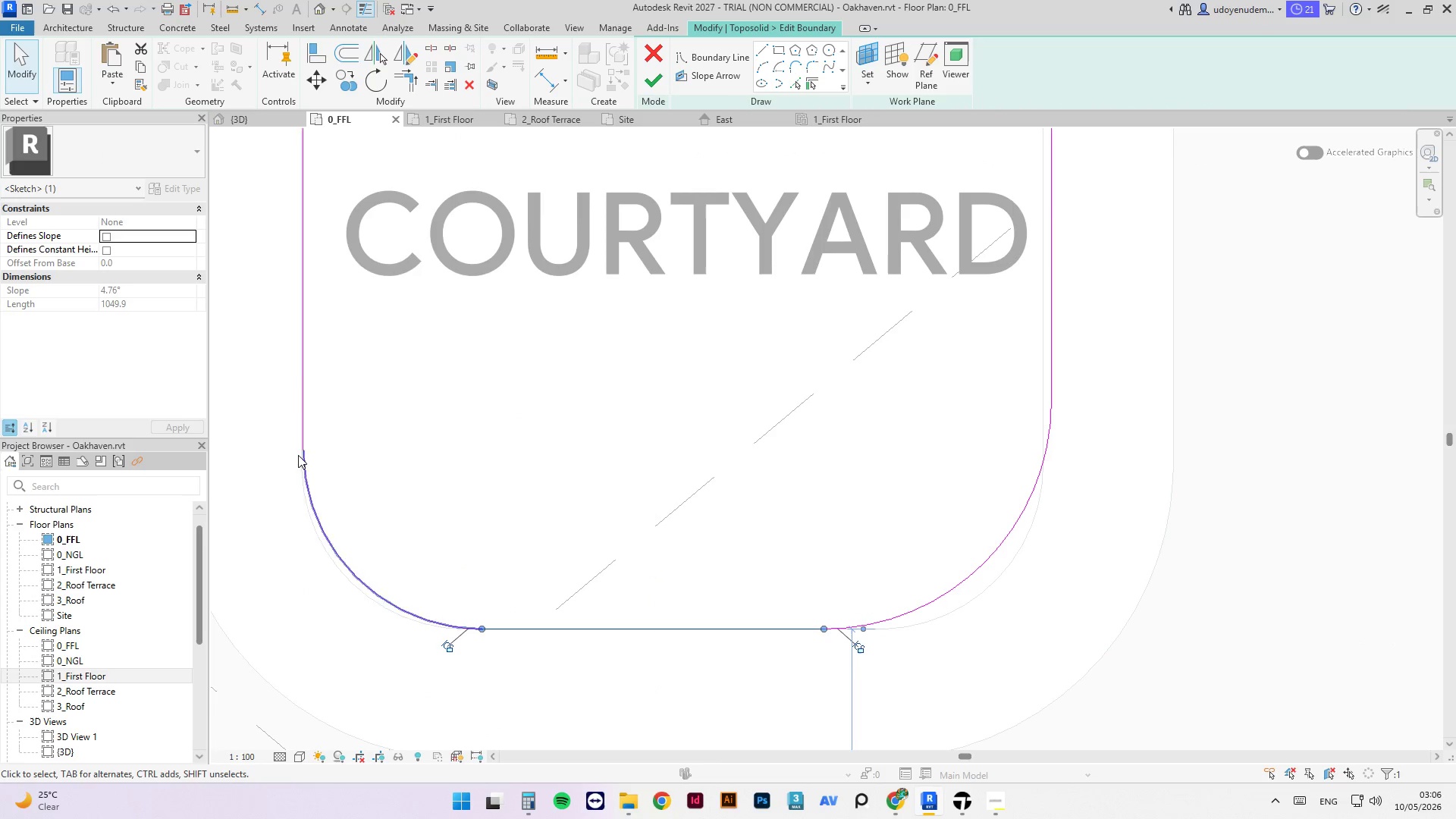 
scroll: coordinate [296, 422], scroll_direction: up, amount: 11.0
 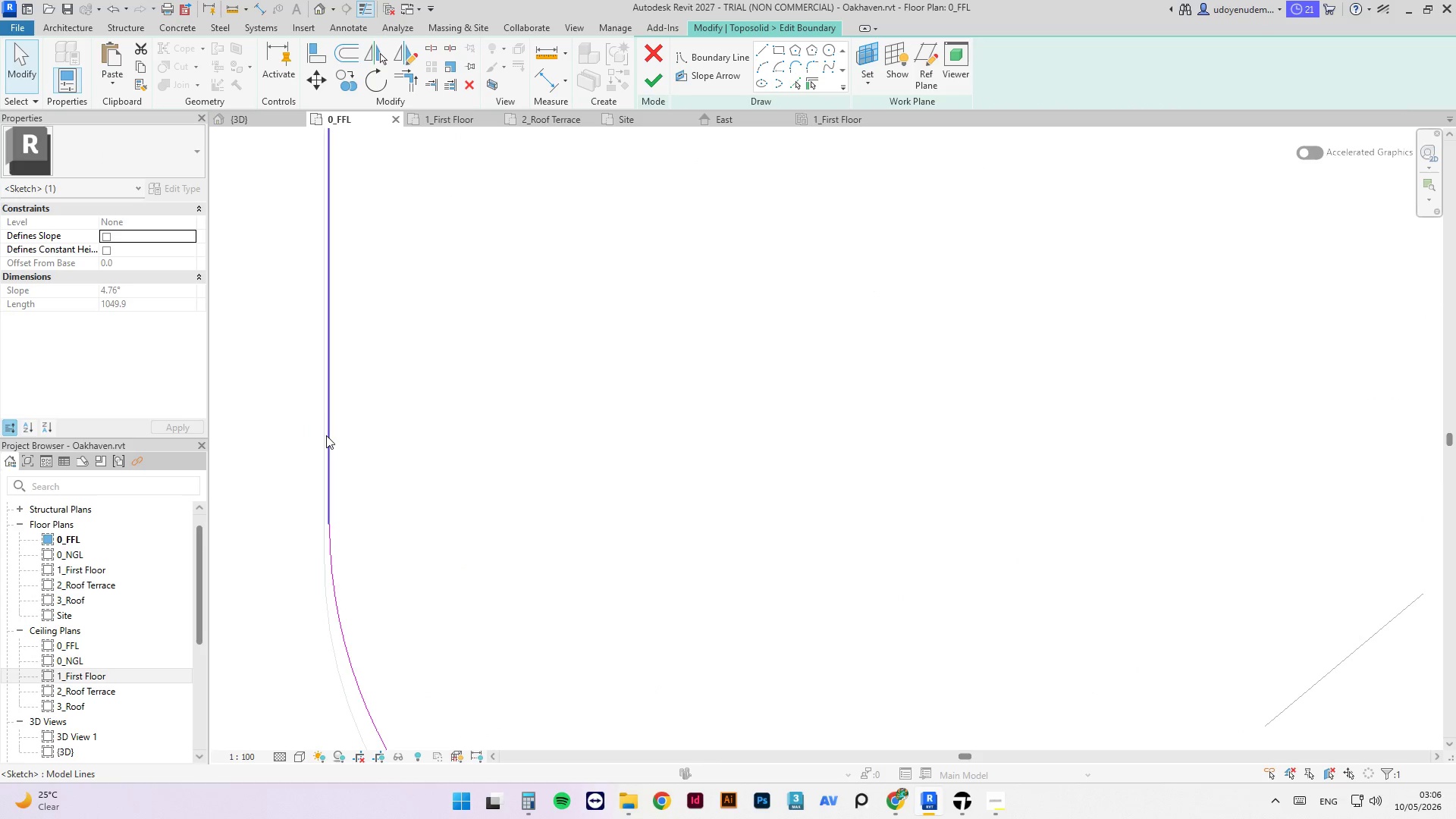 
left_click_drag(start_coordinate=[328, 435], to_coordinate=[323, 439])
 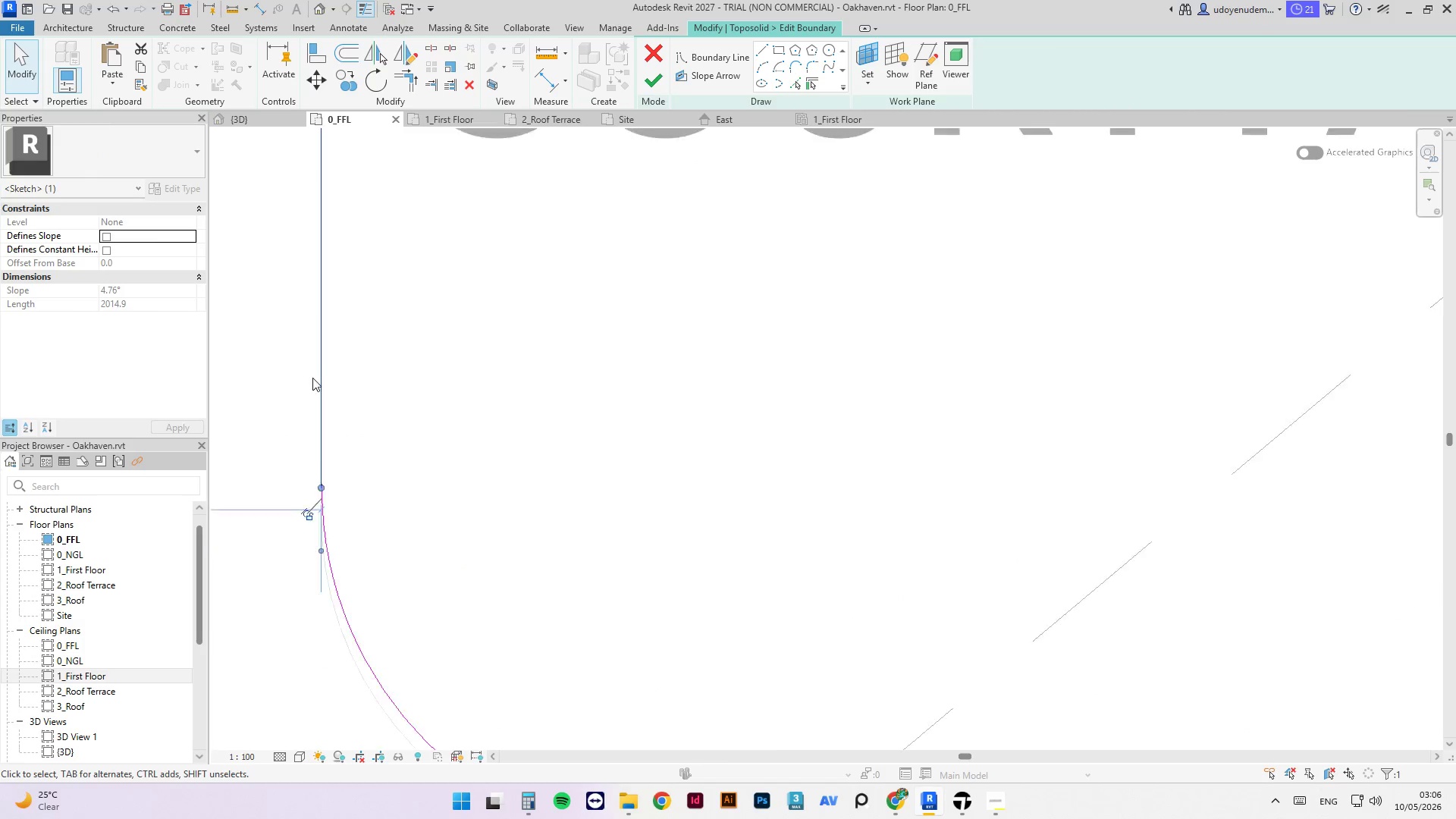 
scroll: coordinate [293, 416], scroll_direction: down, amount: 5.0
 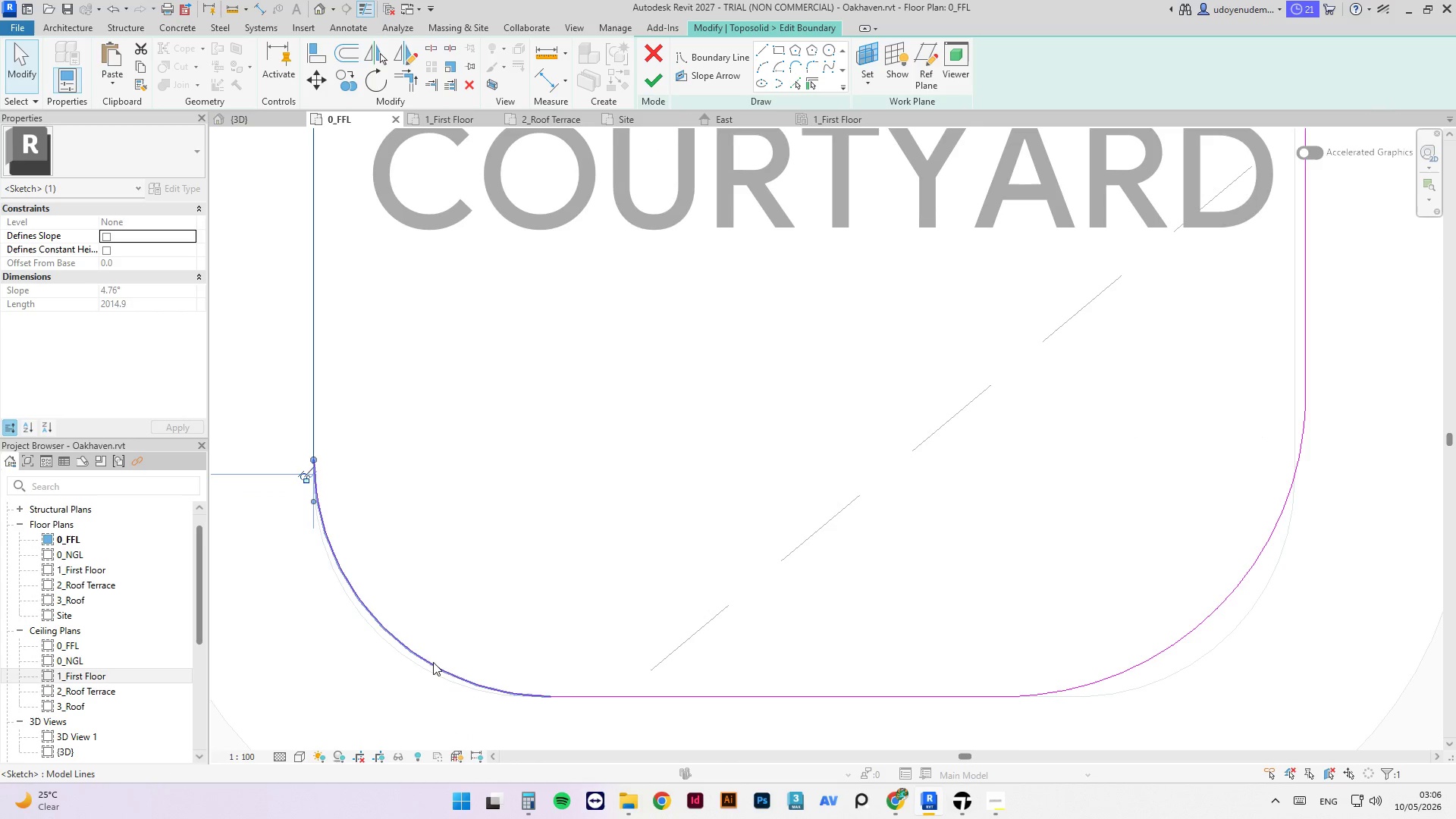 
left_click([432, 661])
 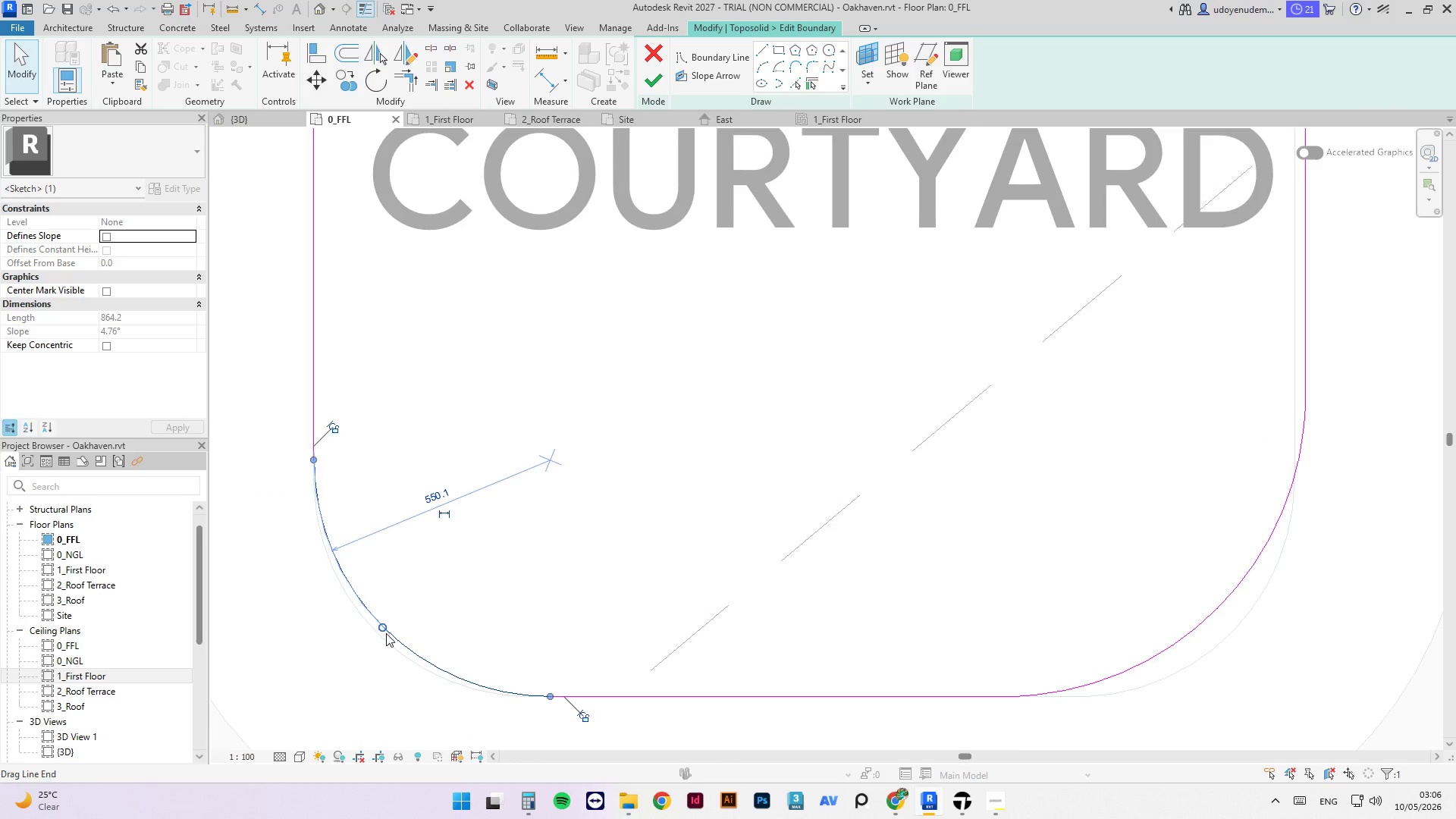 
left_click_drag(start_coordinate=[382, 629], to_coordinate=[384, 640])
 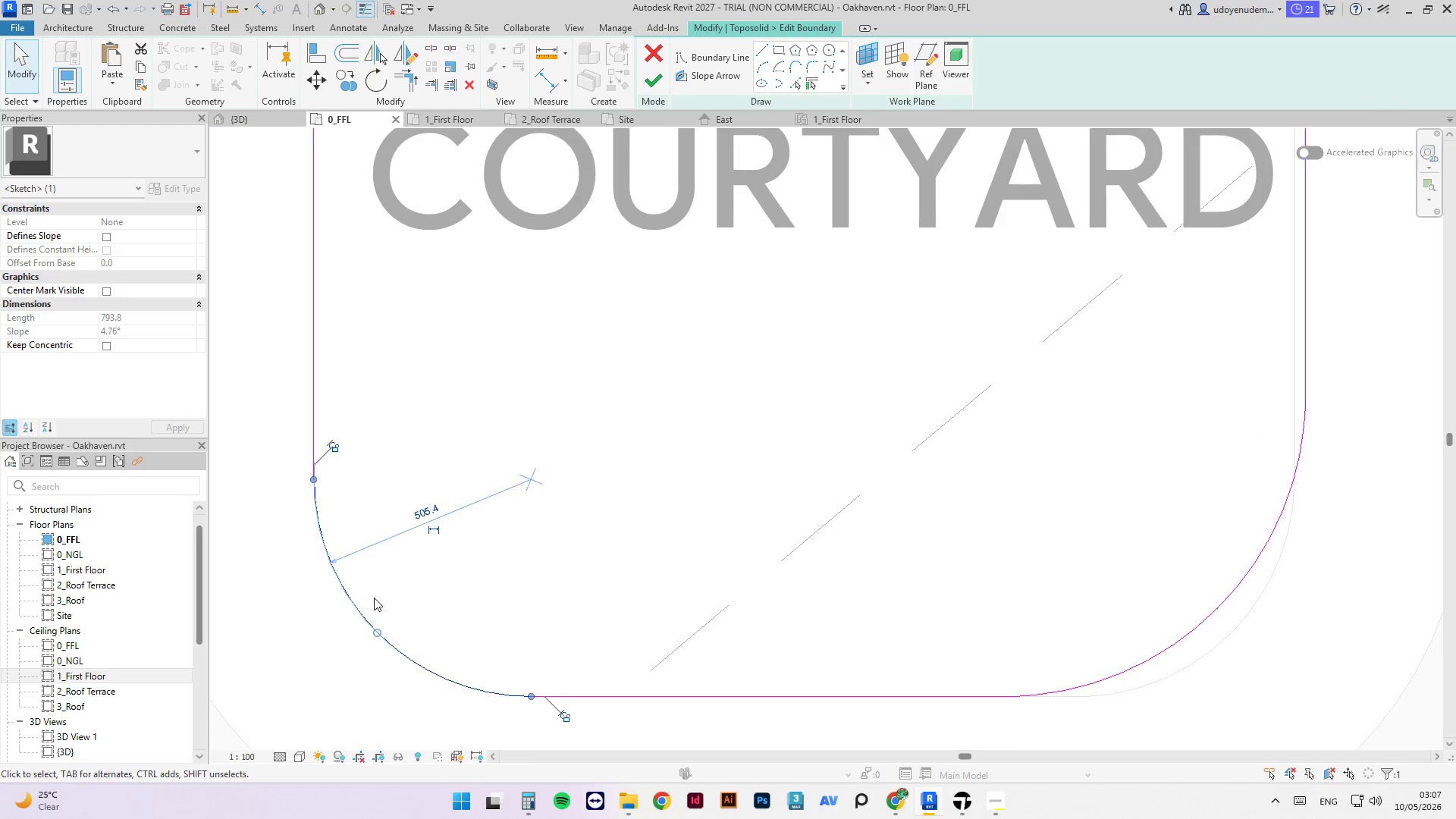 
scroll: coordinate [351, 586], scroll_direction: down, amount: 3.0
 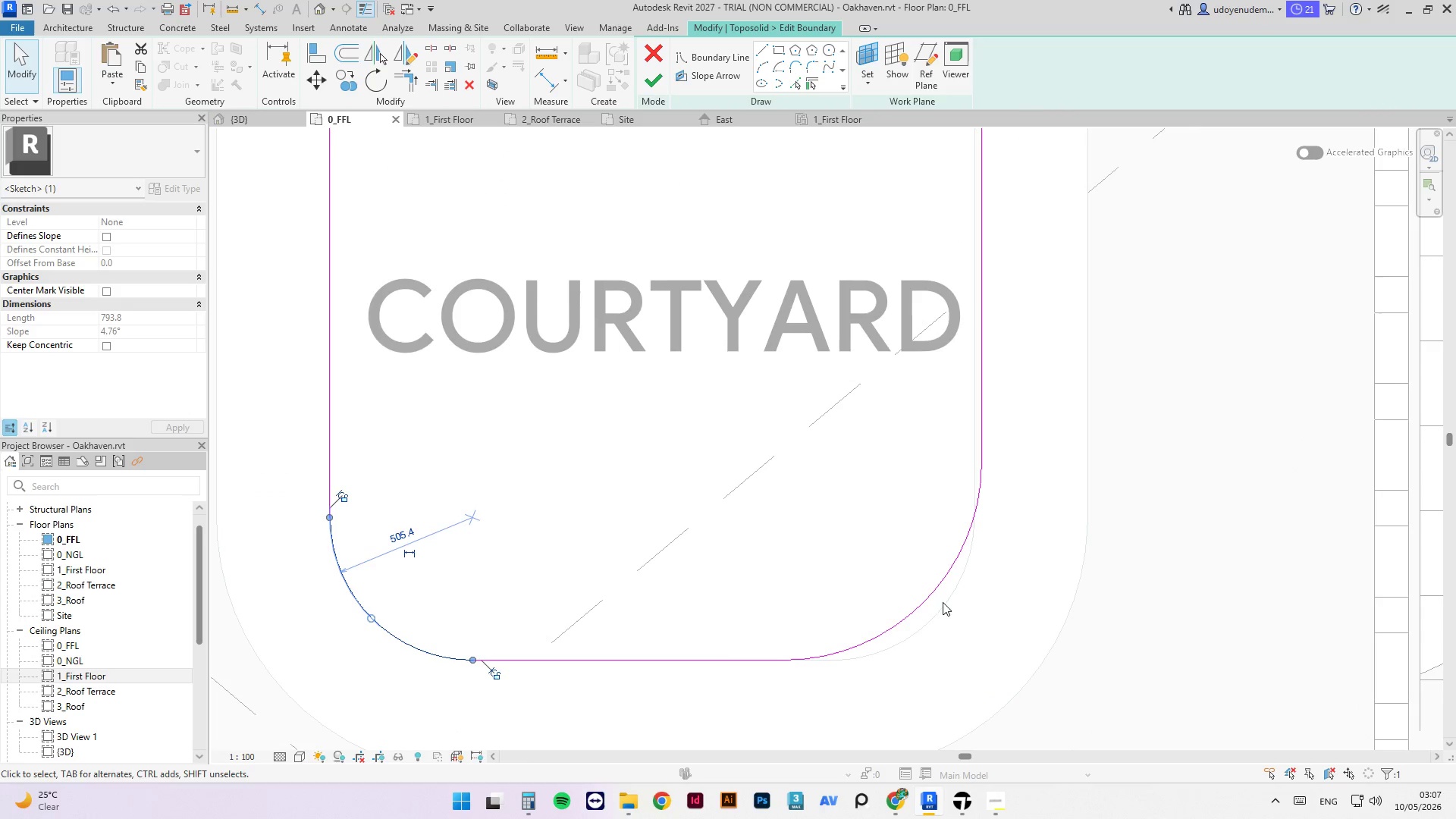 
left_click([918, 601])
 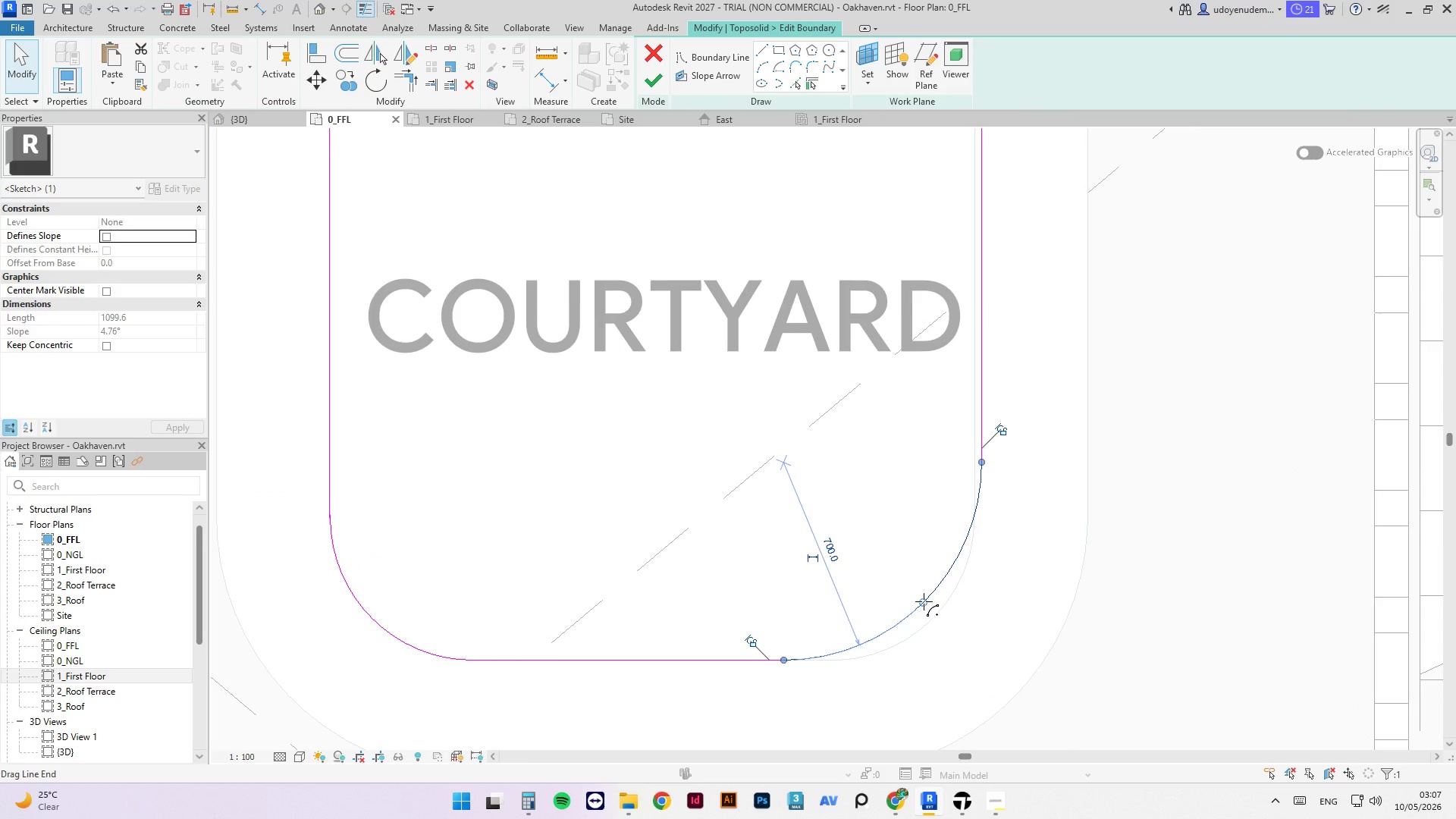 
left_click_drag(start_coordinate=[924, 601], to_coordinate=[931, 620])
 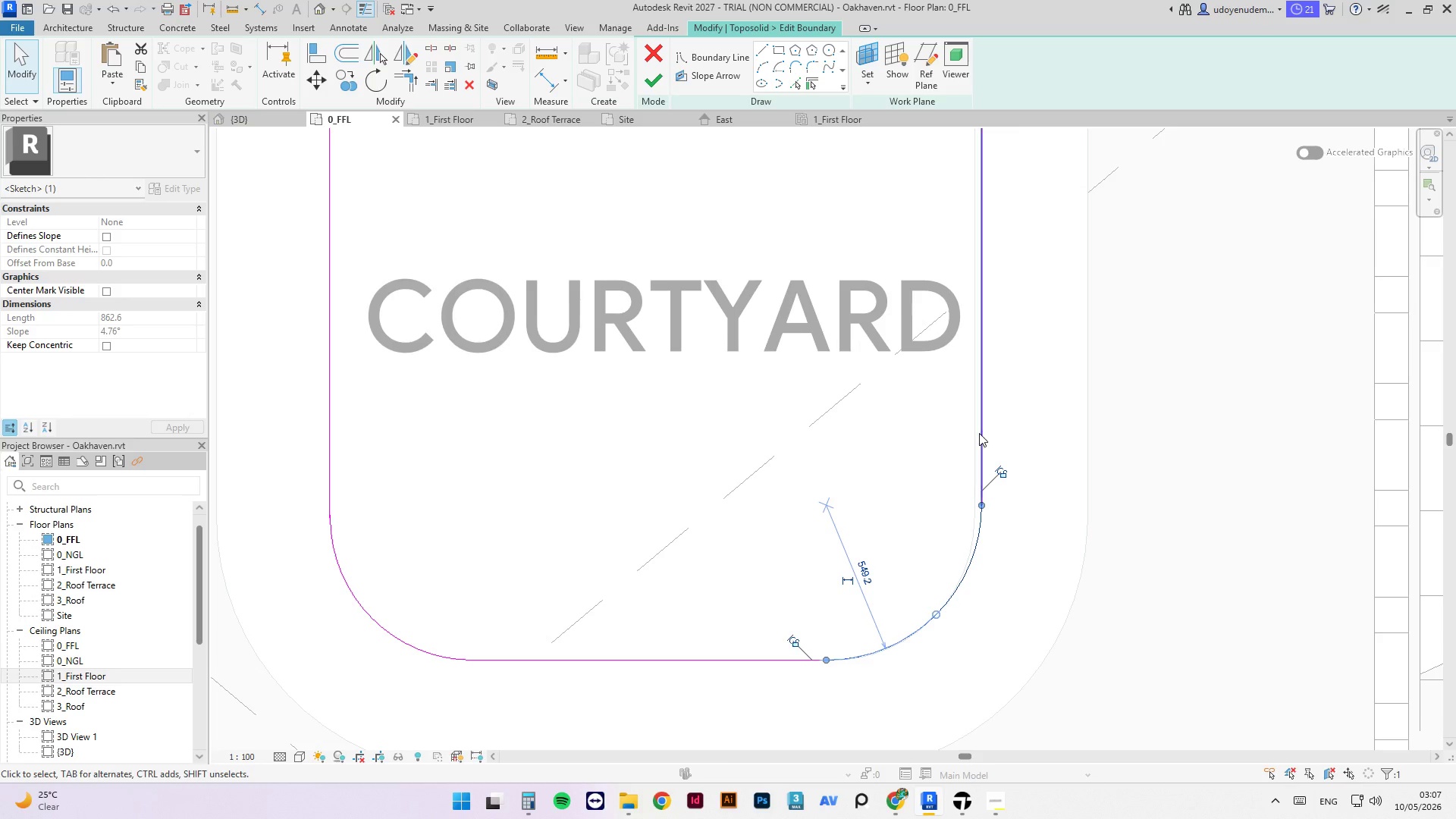 
left_click([982, 431])
 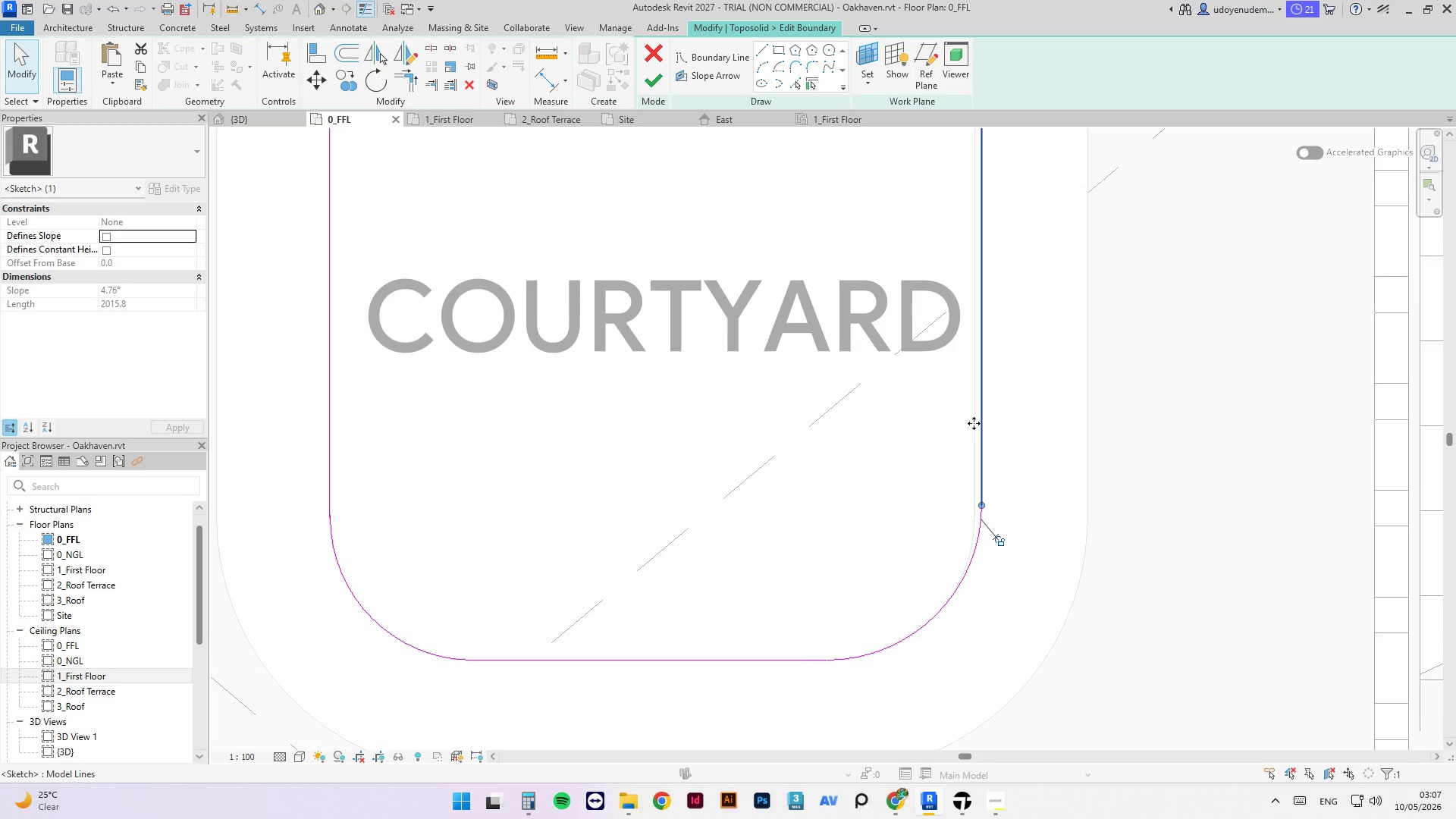 
left_click_drag(start_coordinate=[980, 423], to_coordinate=[973, 421])
 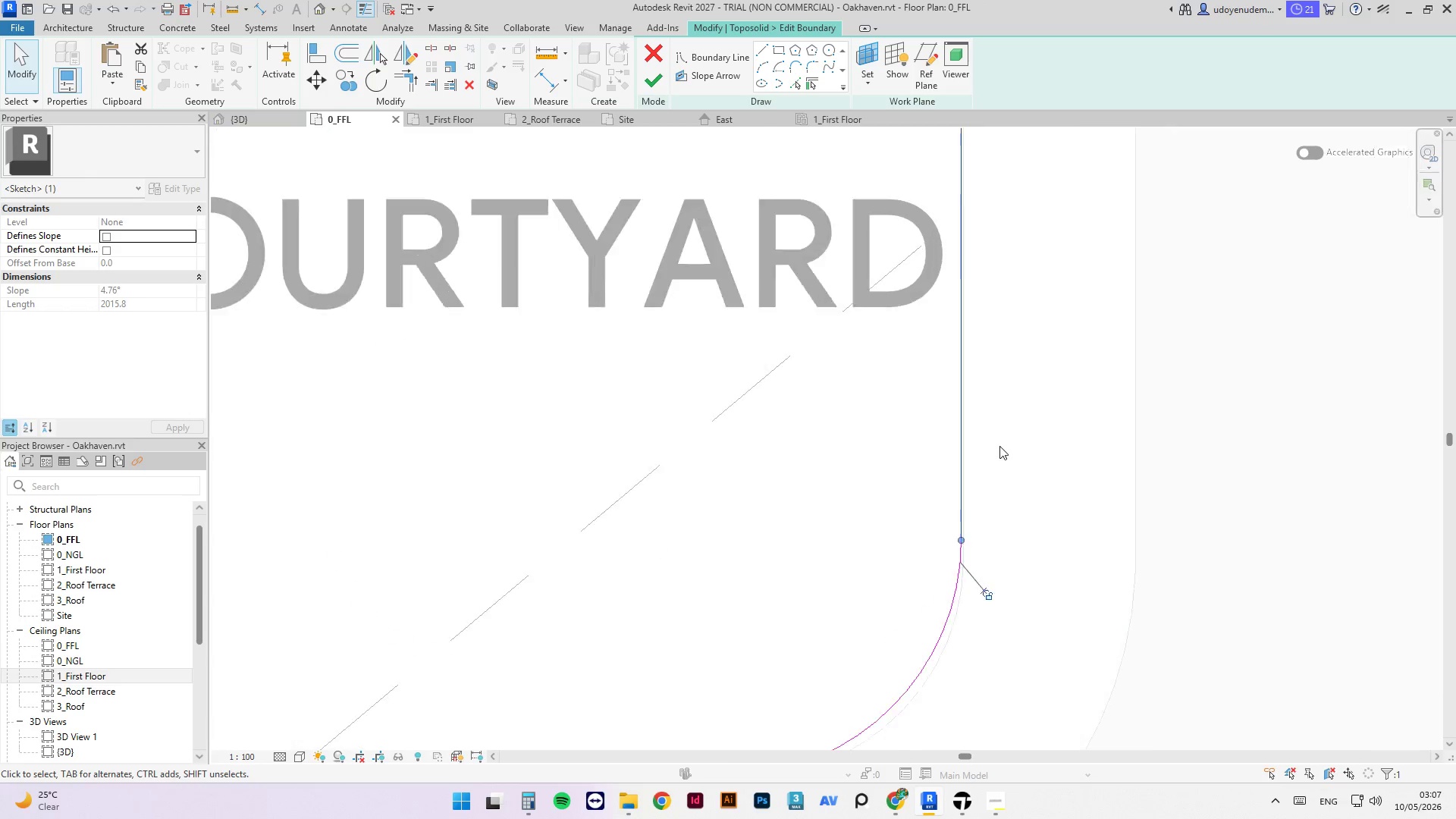 
scroll: coordinate [984, 452], scroll_direction: up, amount: 7.0
 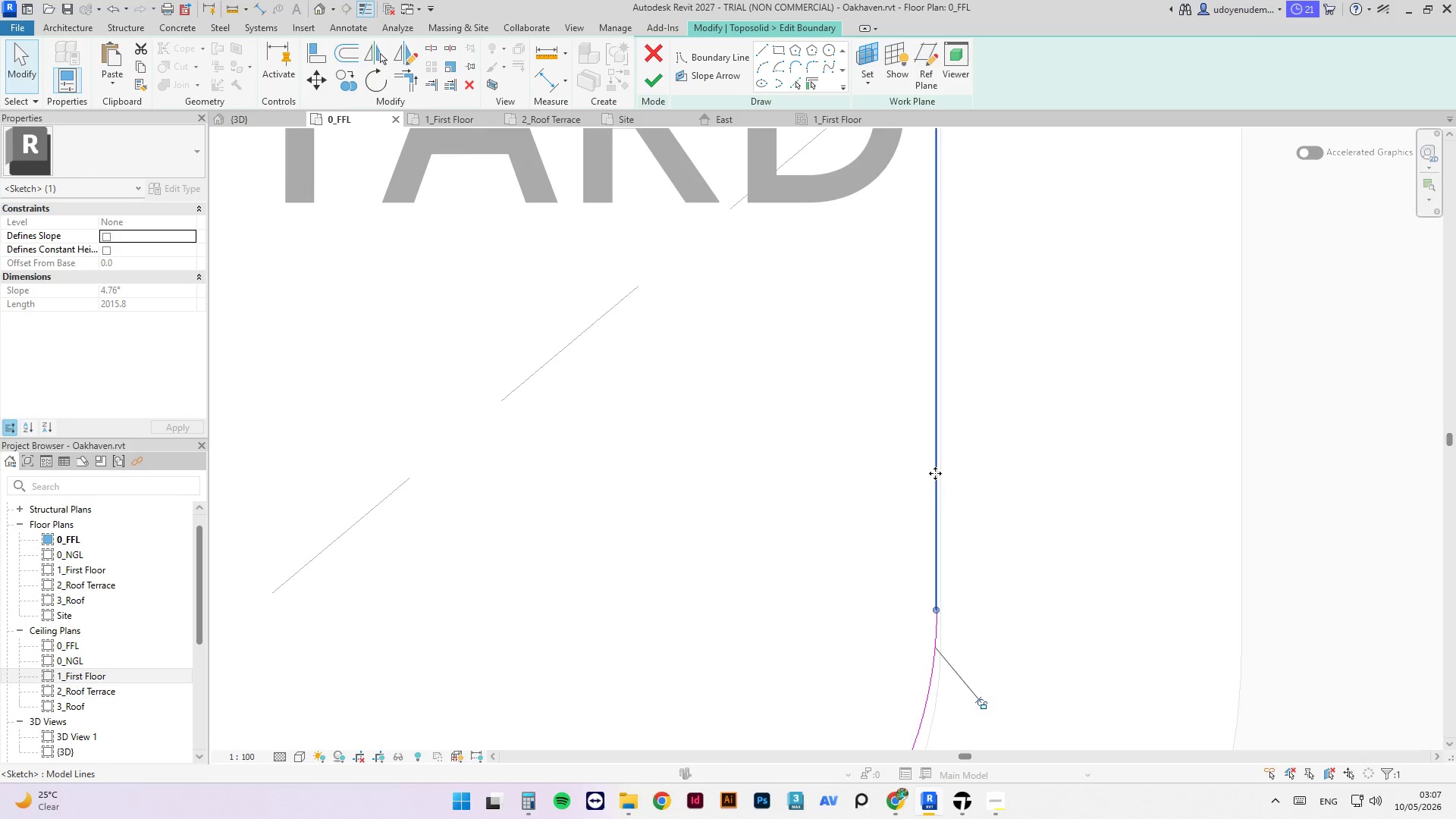 
left_click_drag(start_coordinate=[935, 473], to_coordinate=[937, 469])
 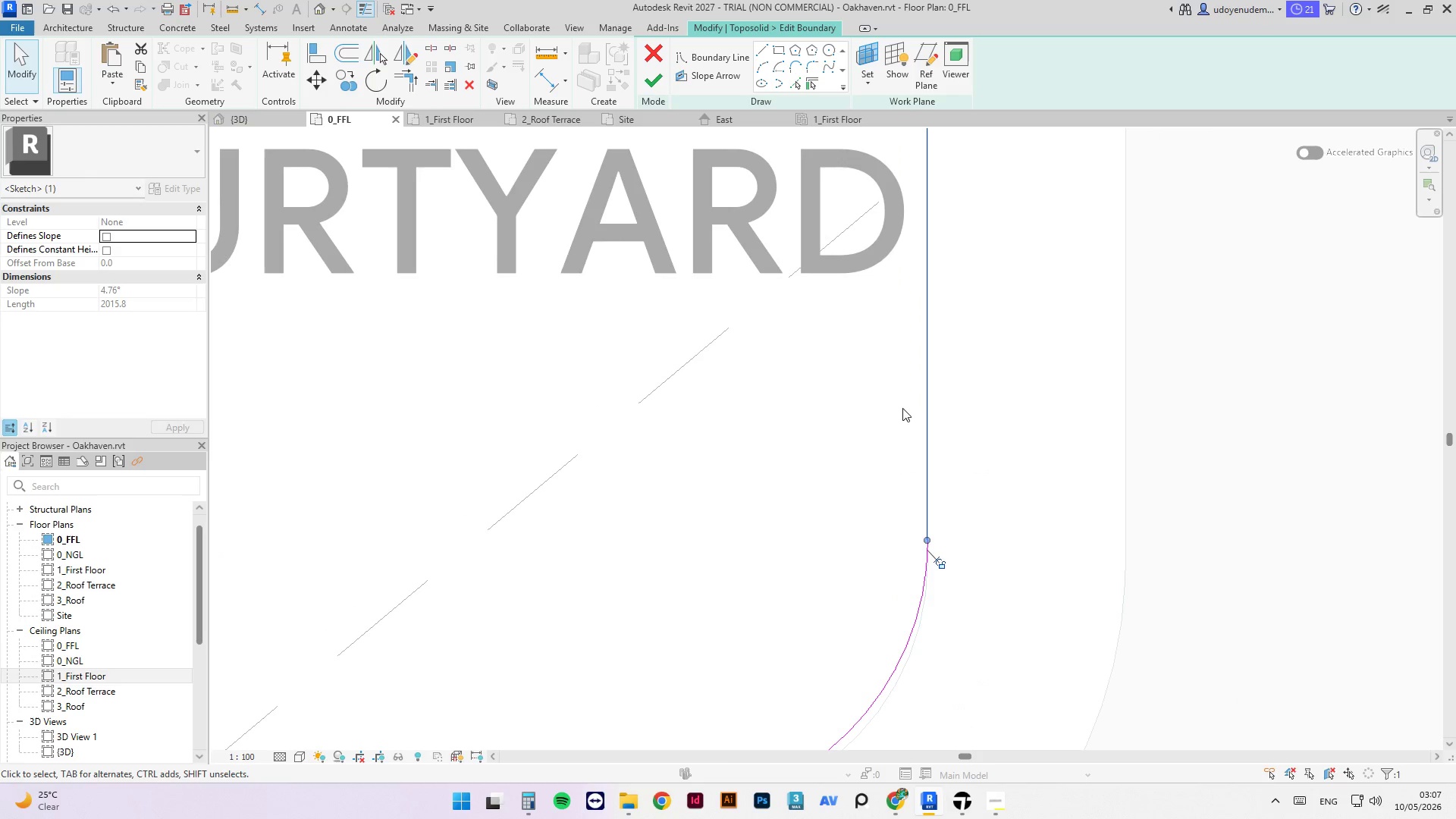 
scroll: coordinate [921, 450], scroll_direction: down, amount: 7.0
 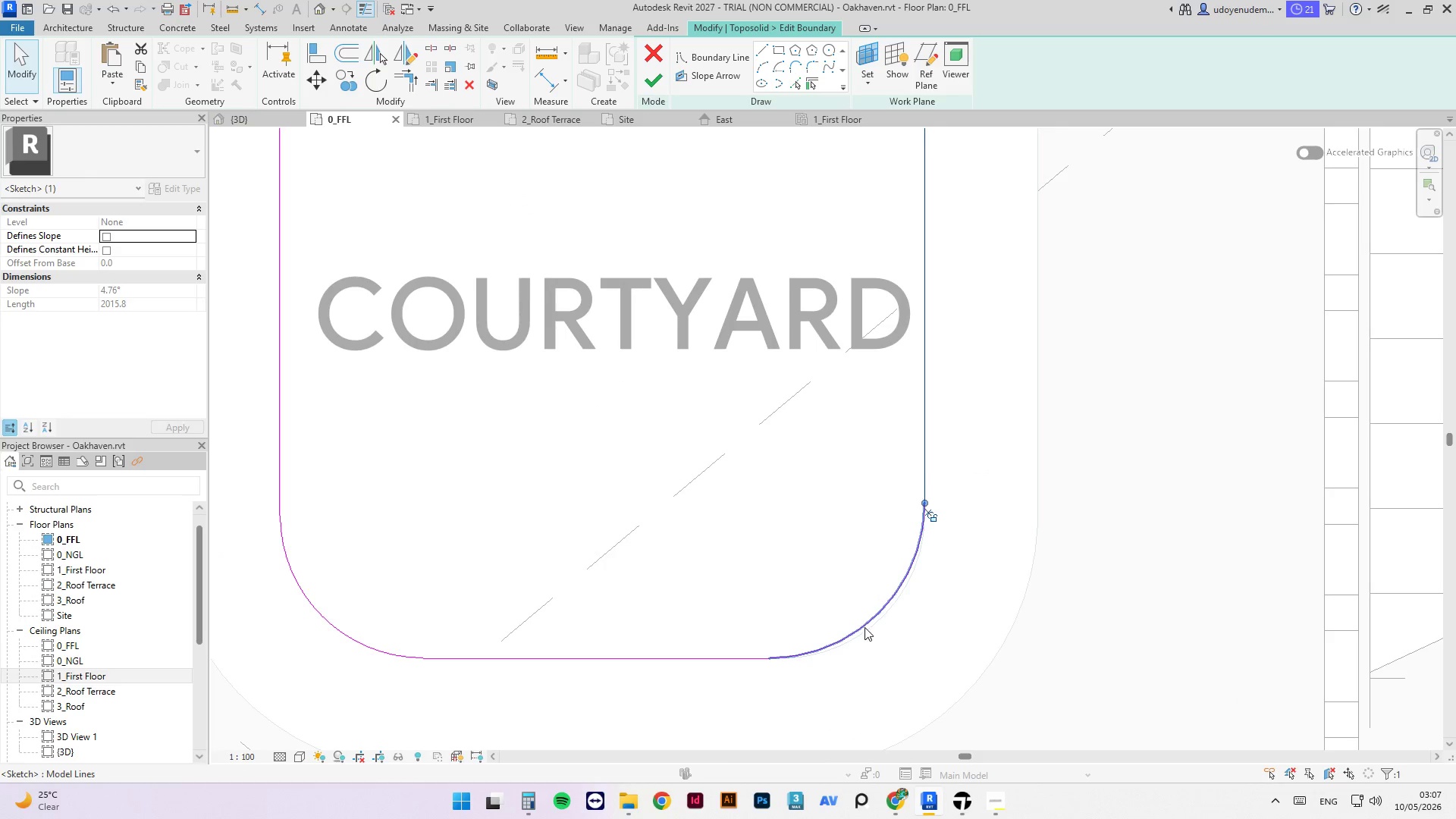 
left_click([864, 623])
 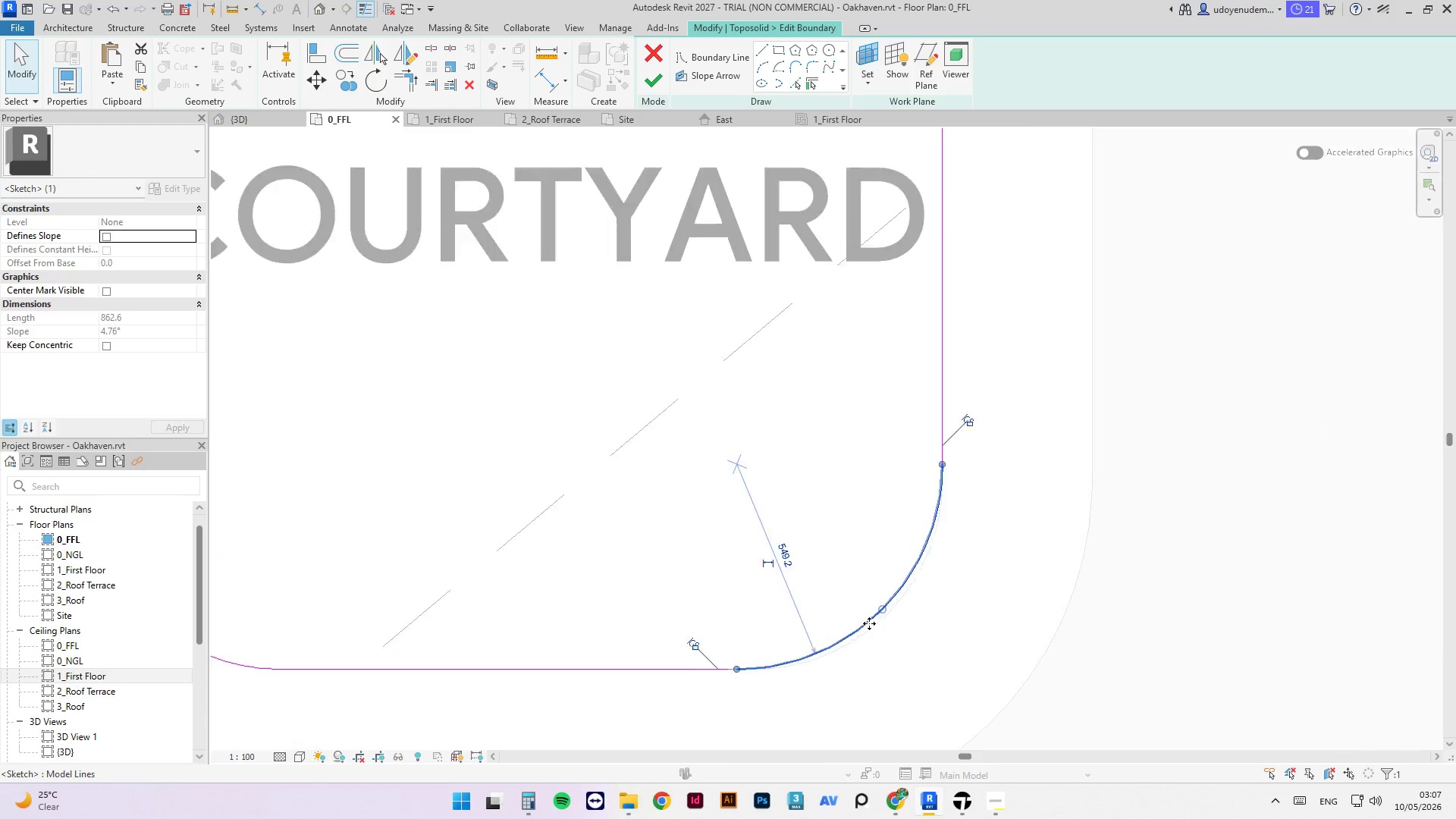 
scroll: coordinate [869, 623], scroll_direction: up, amount: 3.0
 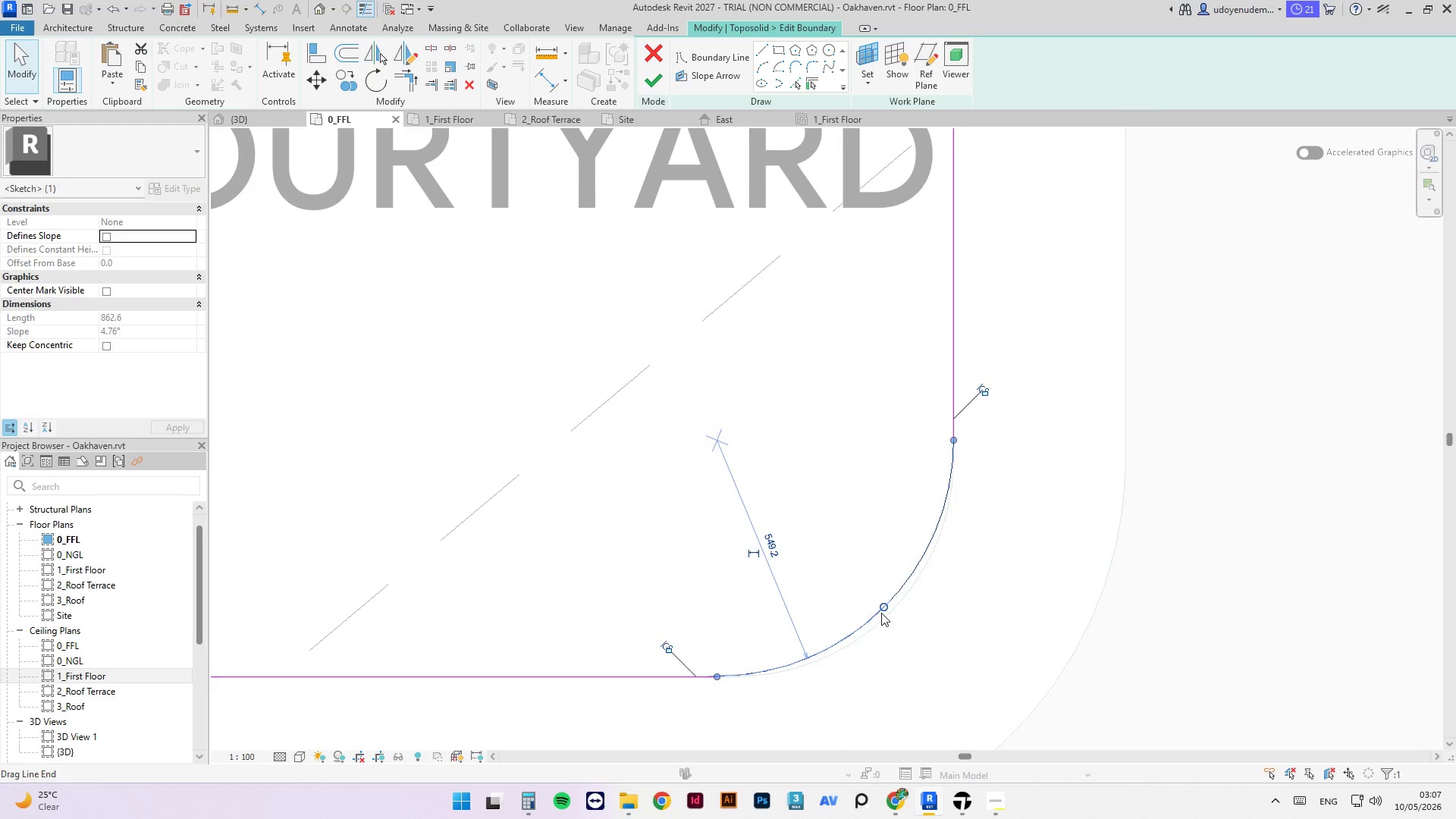 
left_click_drag(start_coordinate=[881, 613], to_coordinate=[886, 615])
 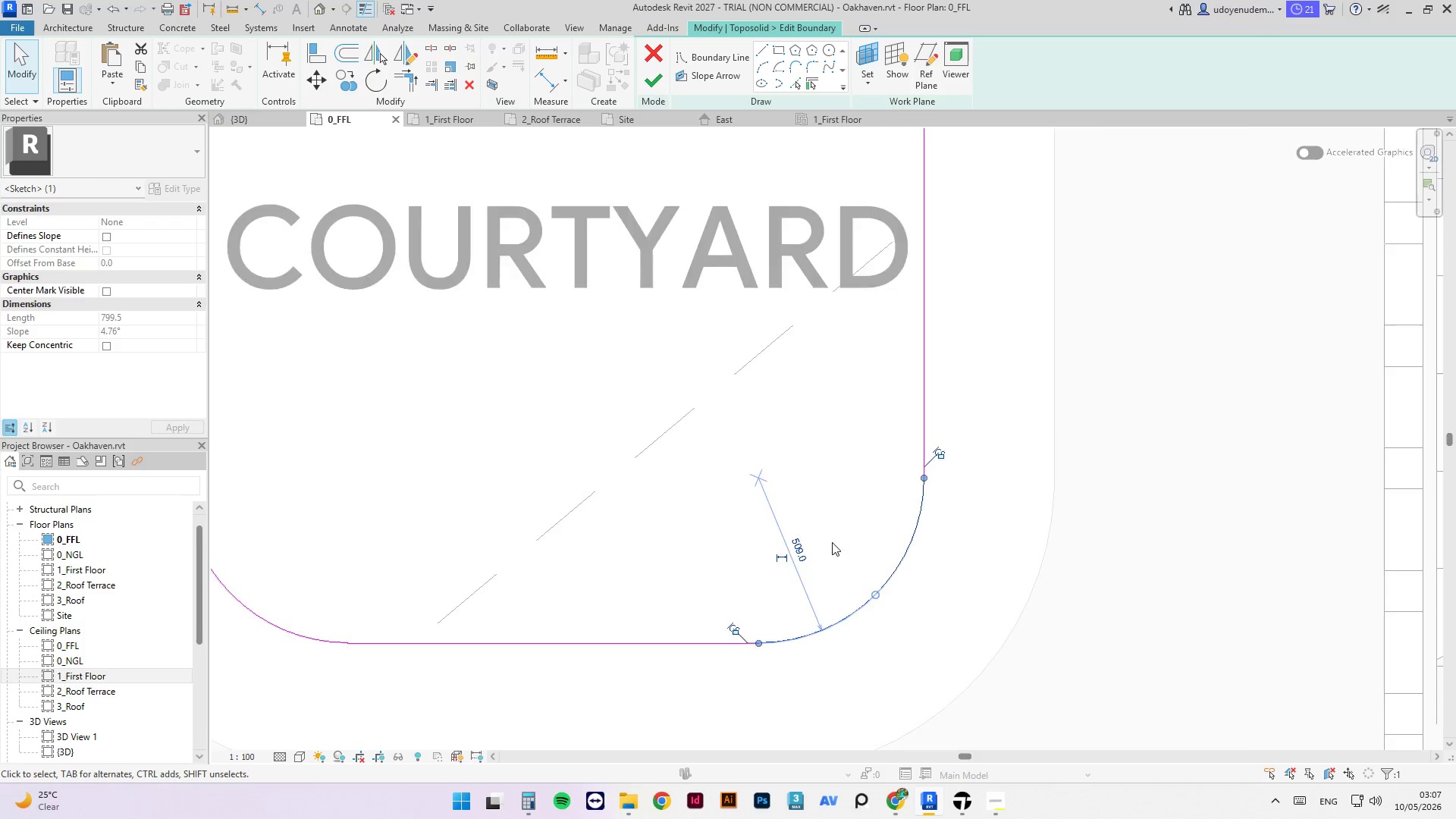 
scroll: coordinate [807, 669], scroll_direction: down, amount: 9.0
 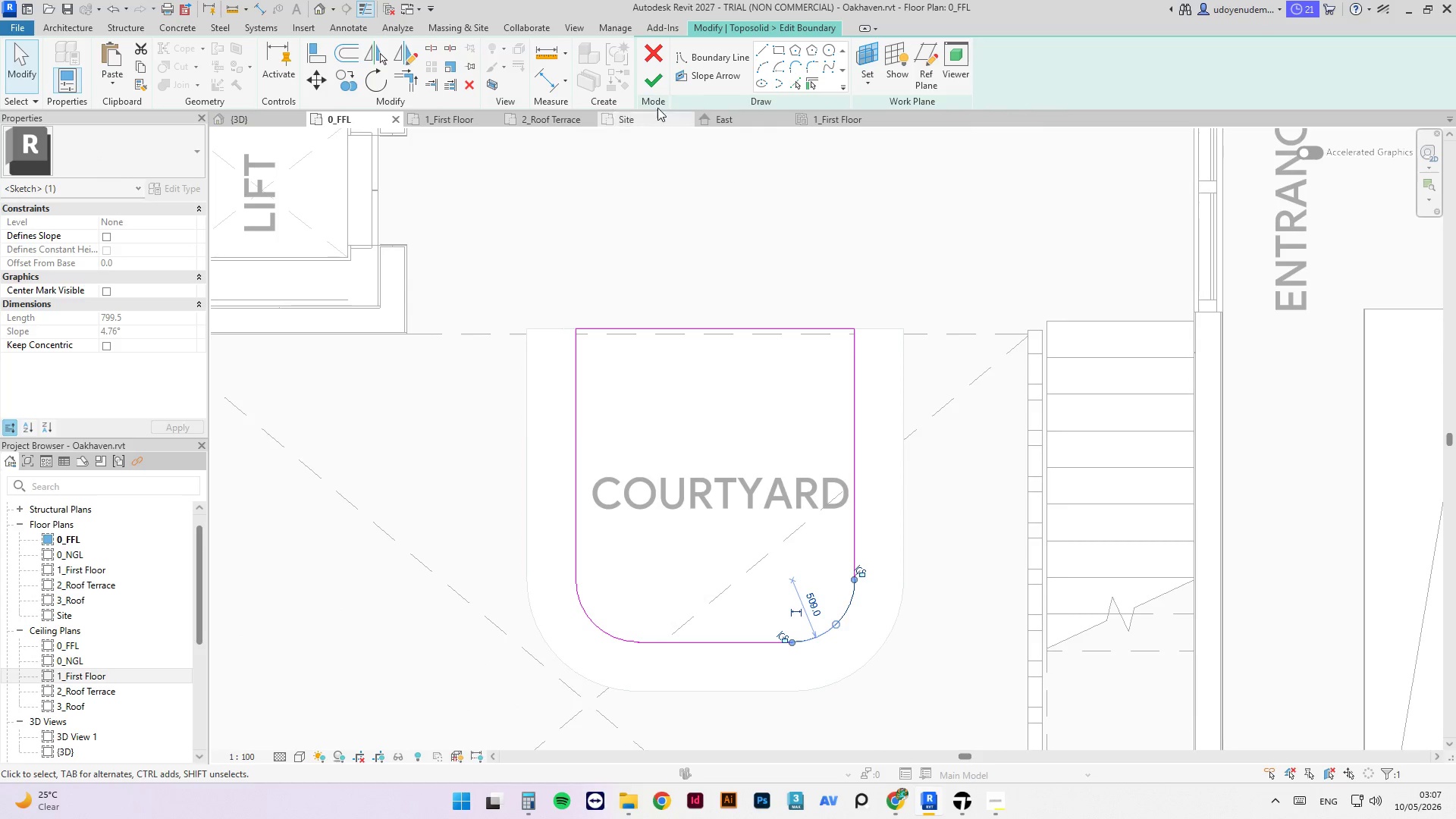 
left_click([651, 71])
 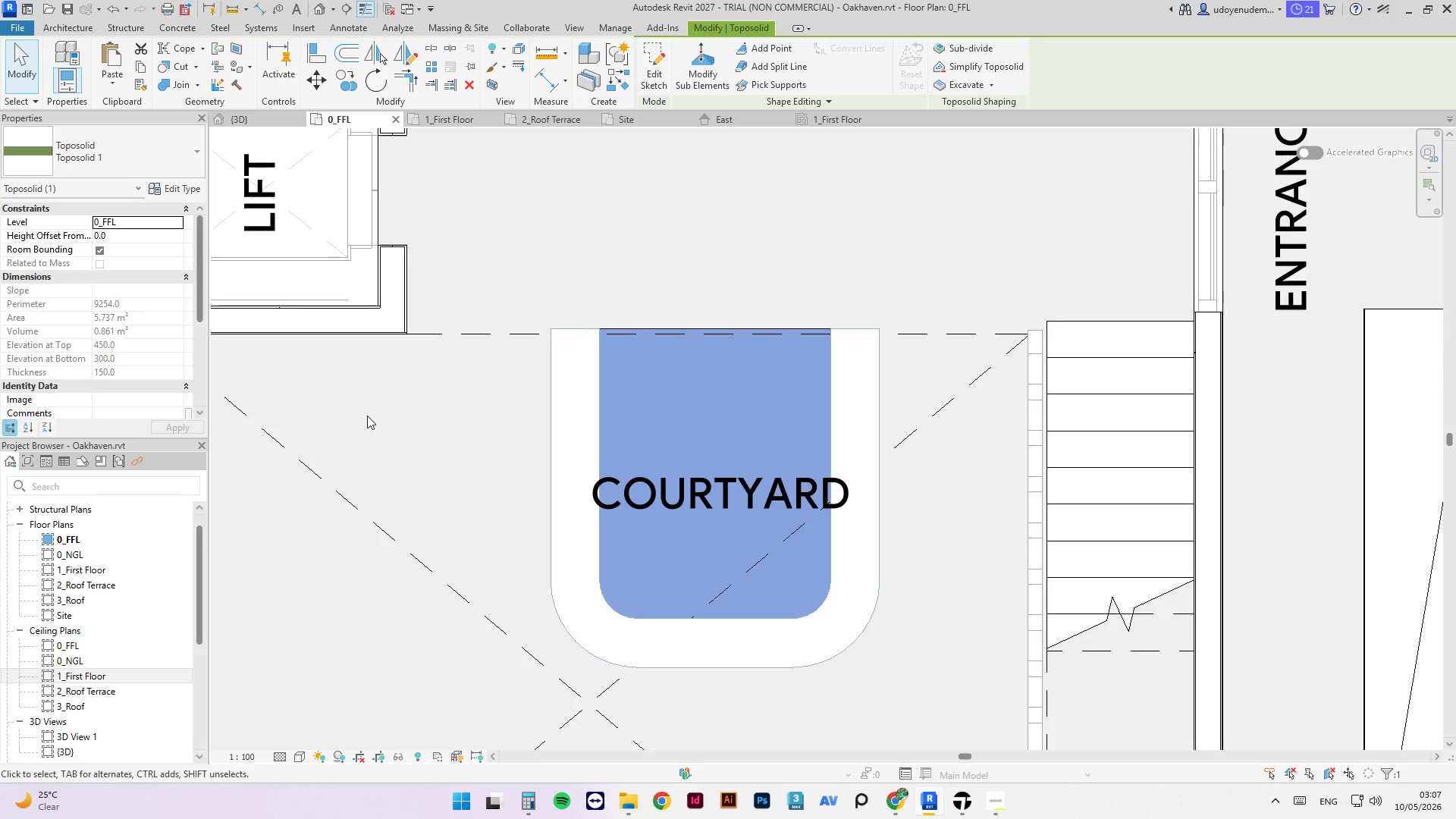 
wait(5.53)
 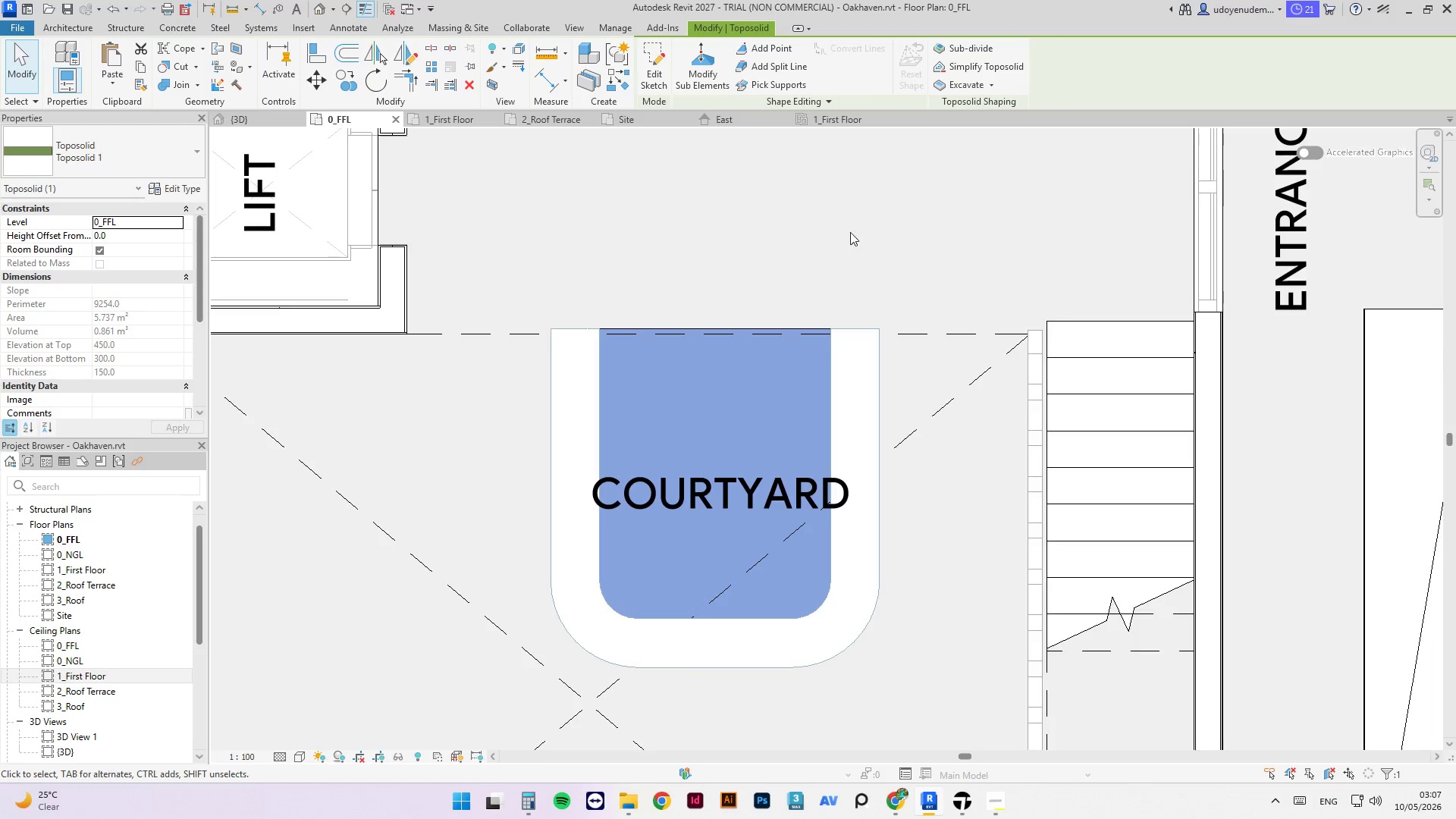 
left_click([367, 416])
 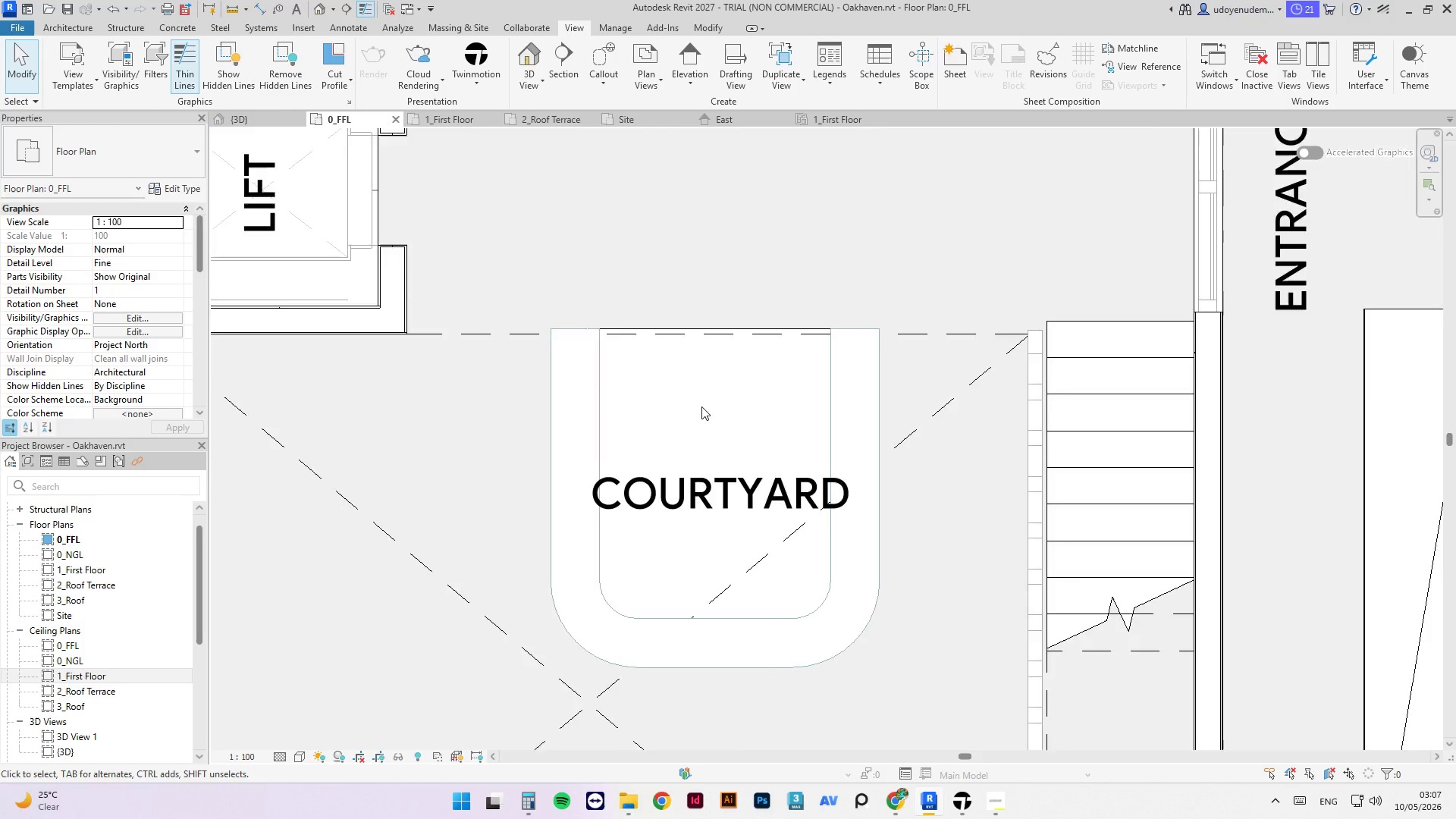 
scroll: coordinate [736, 374], scroll_direction: down, amount: 9.0
 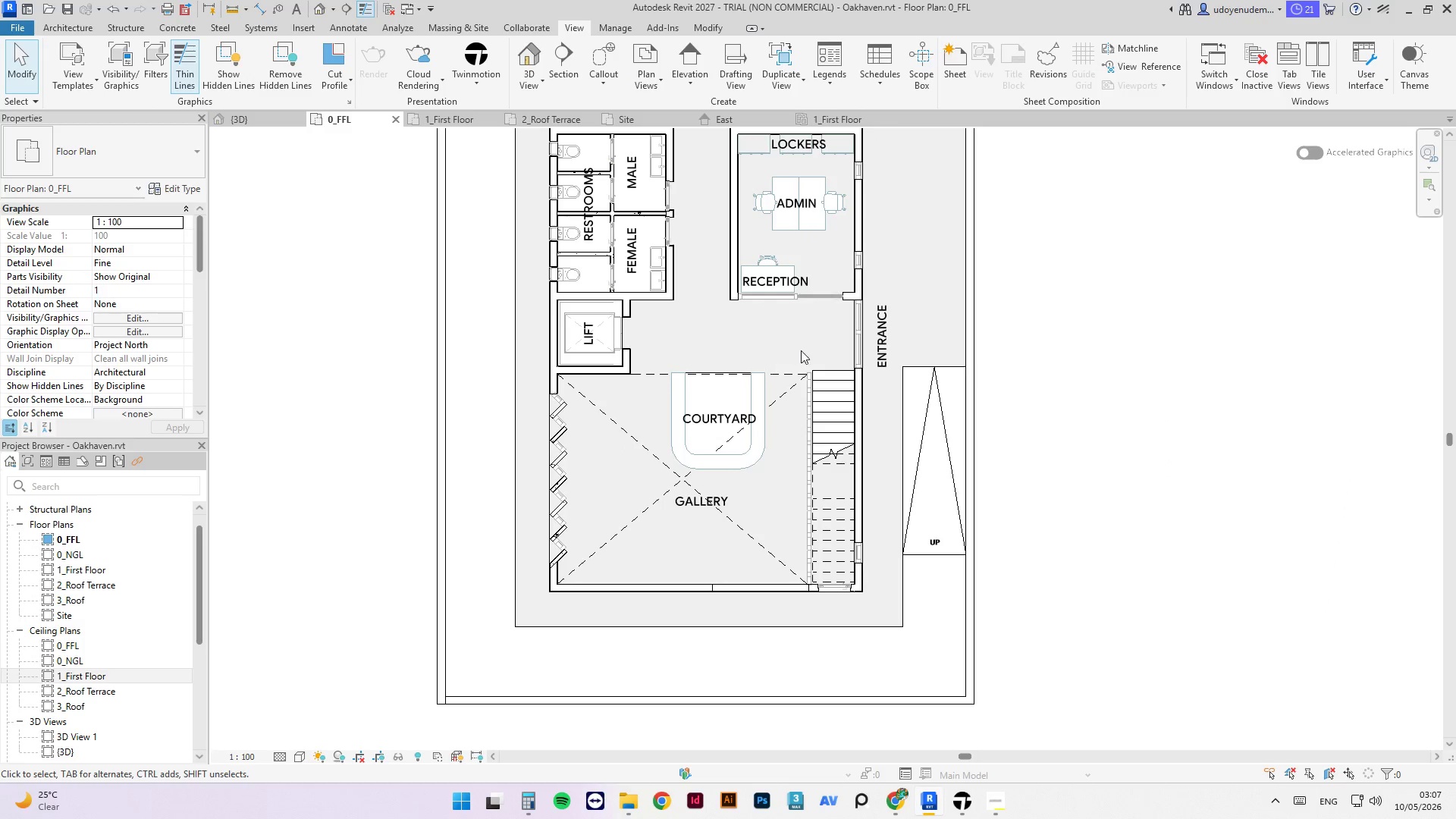 
mouse_move([817, 368])
 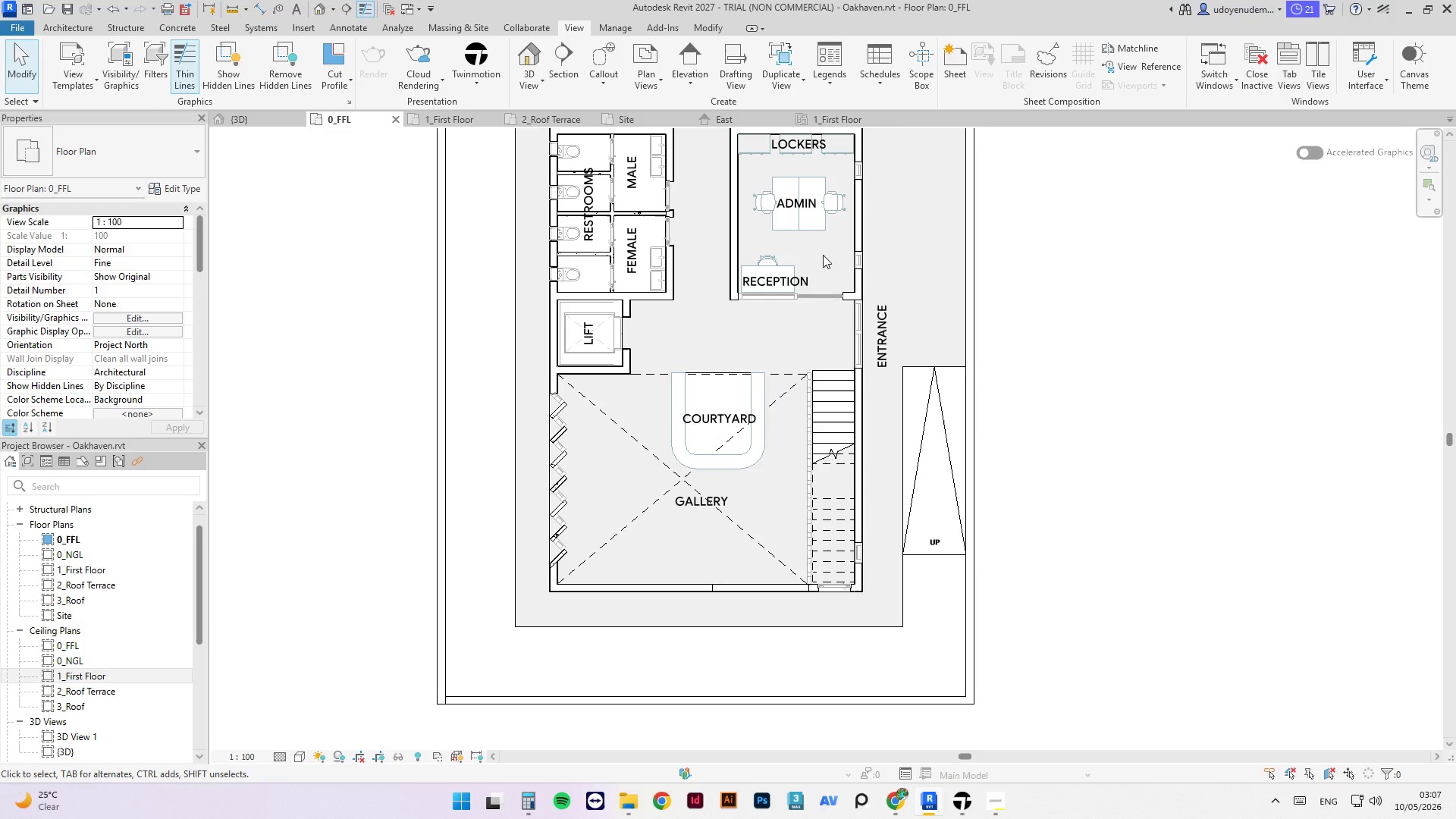 
key(Tab)
 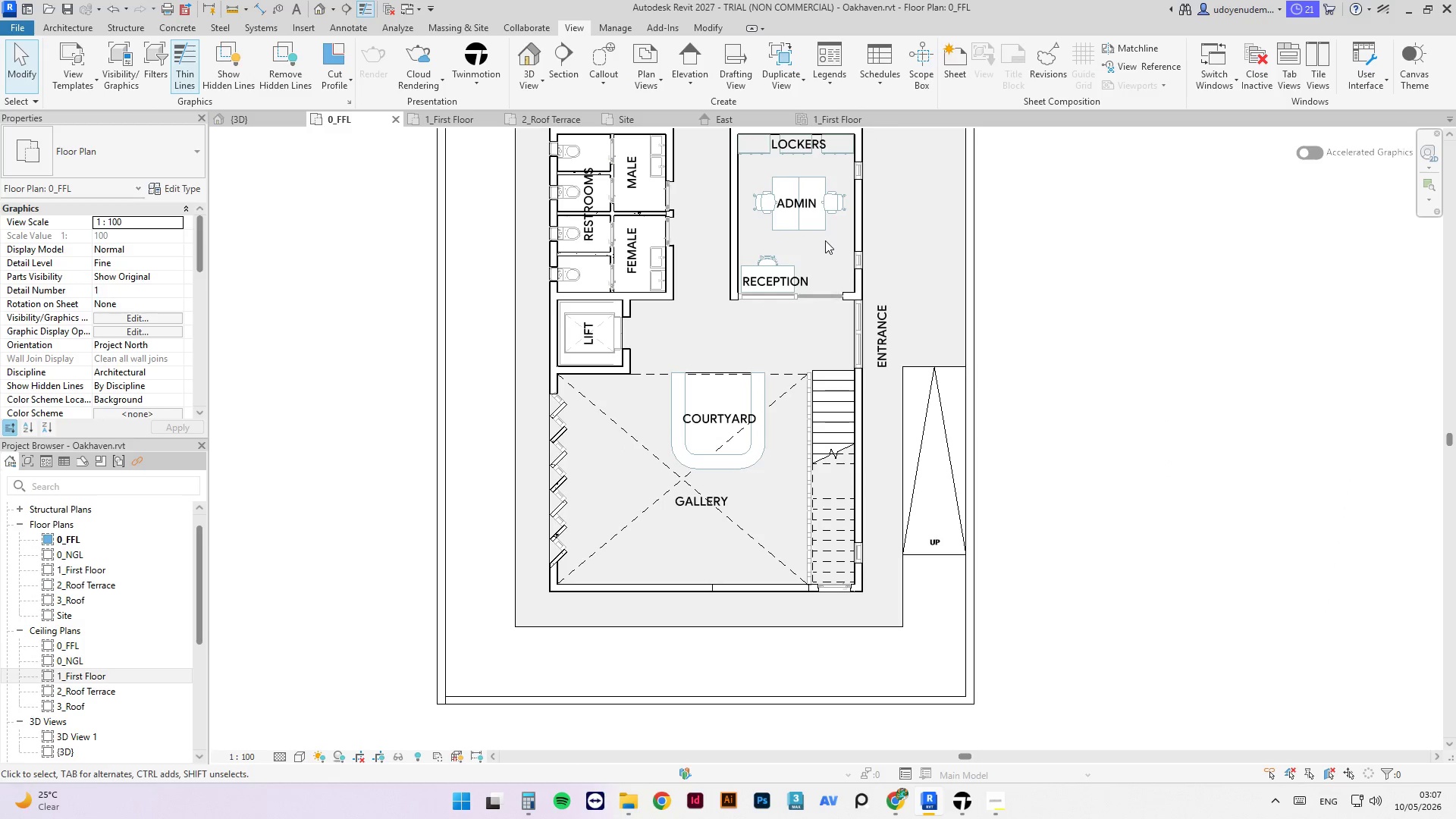 
key(Tab)
 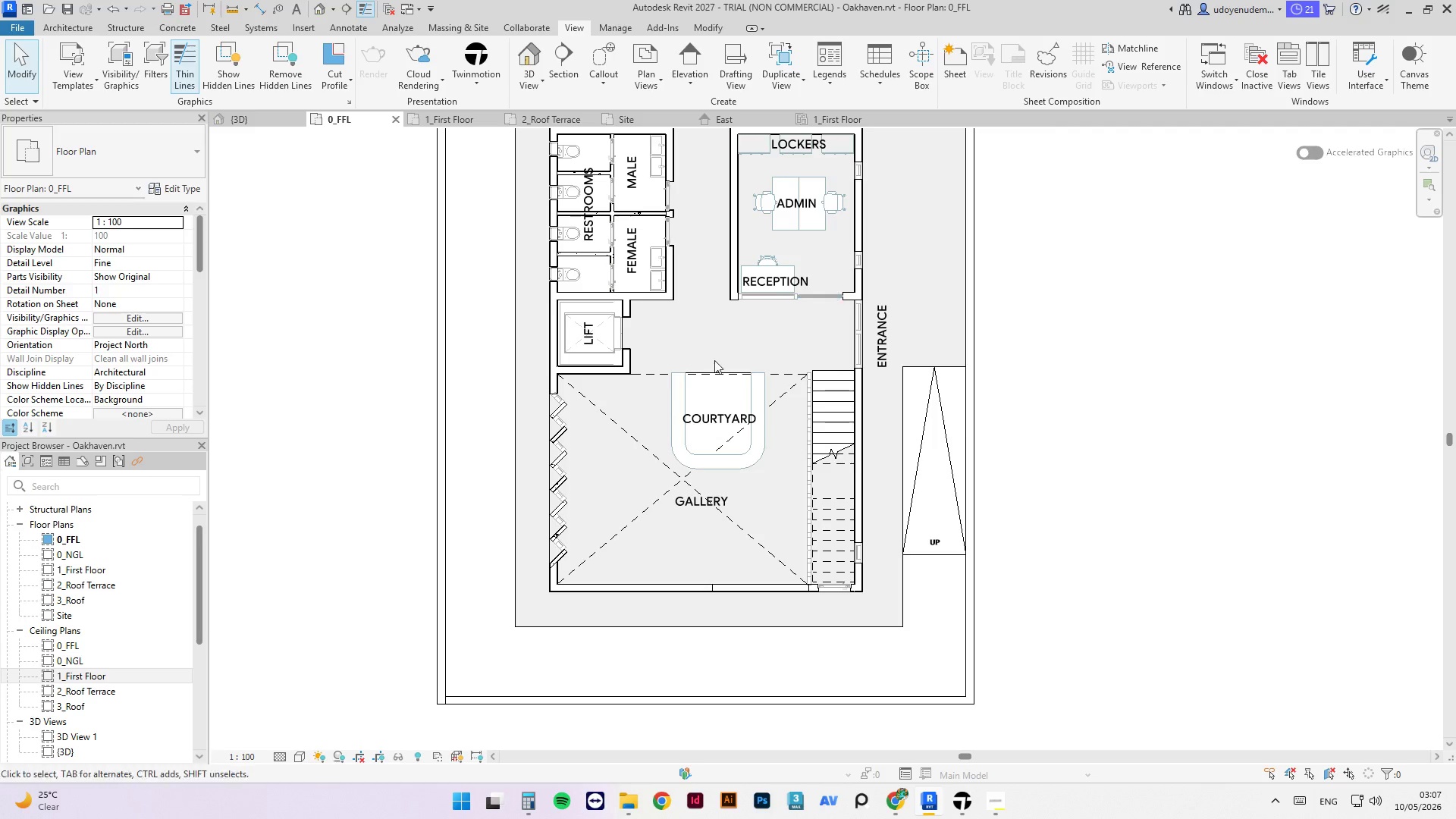 
key(Tab)
 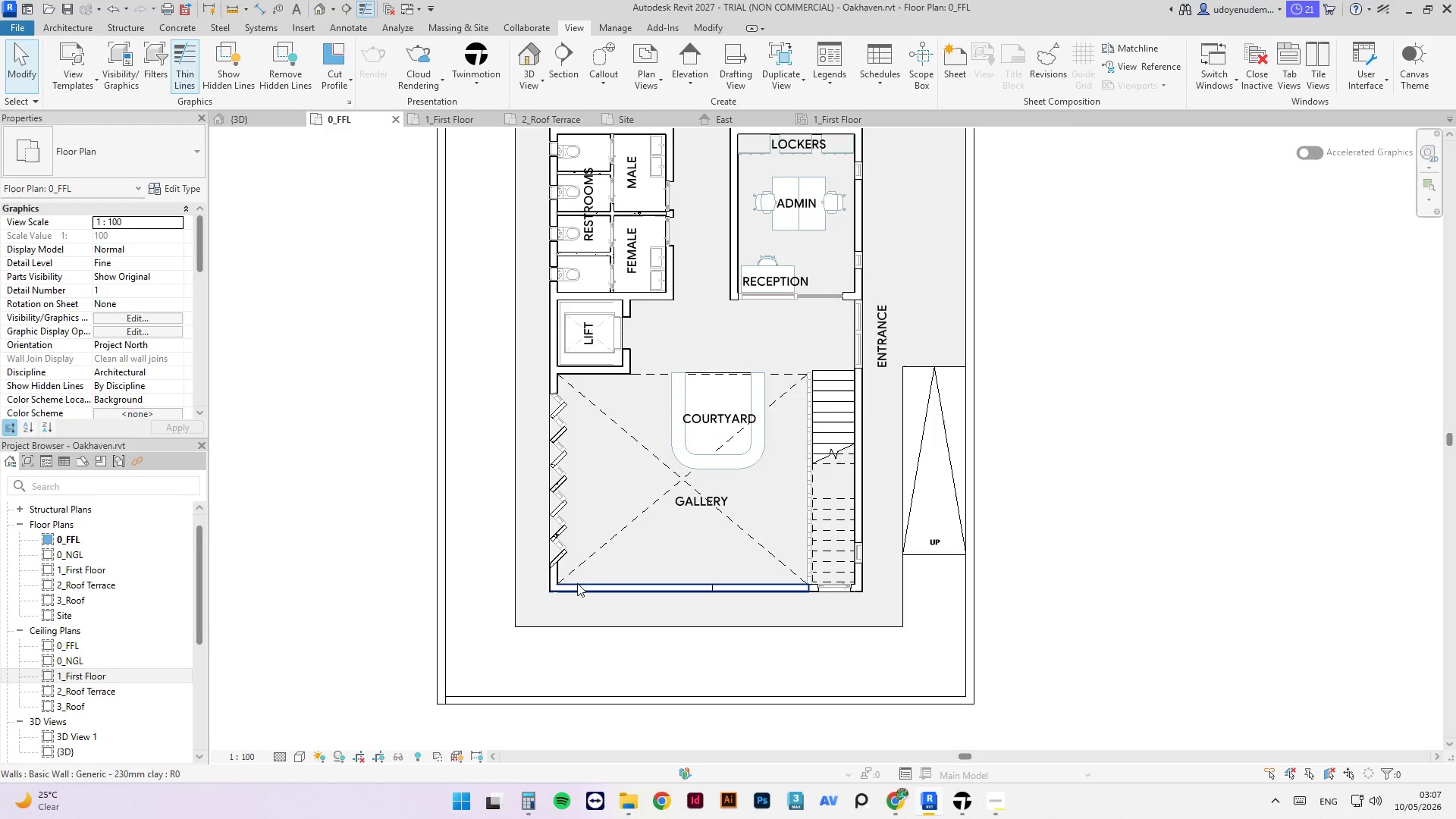 
key(Tab)
 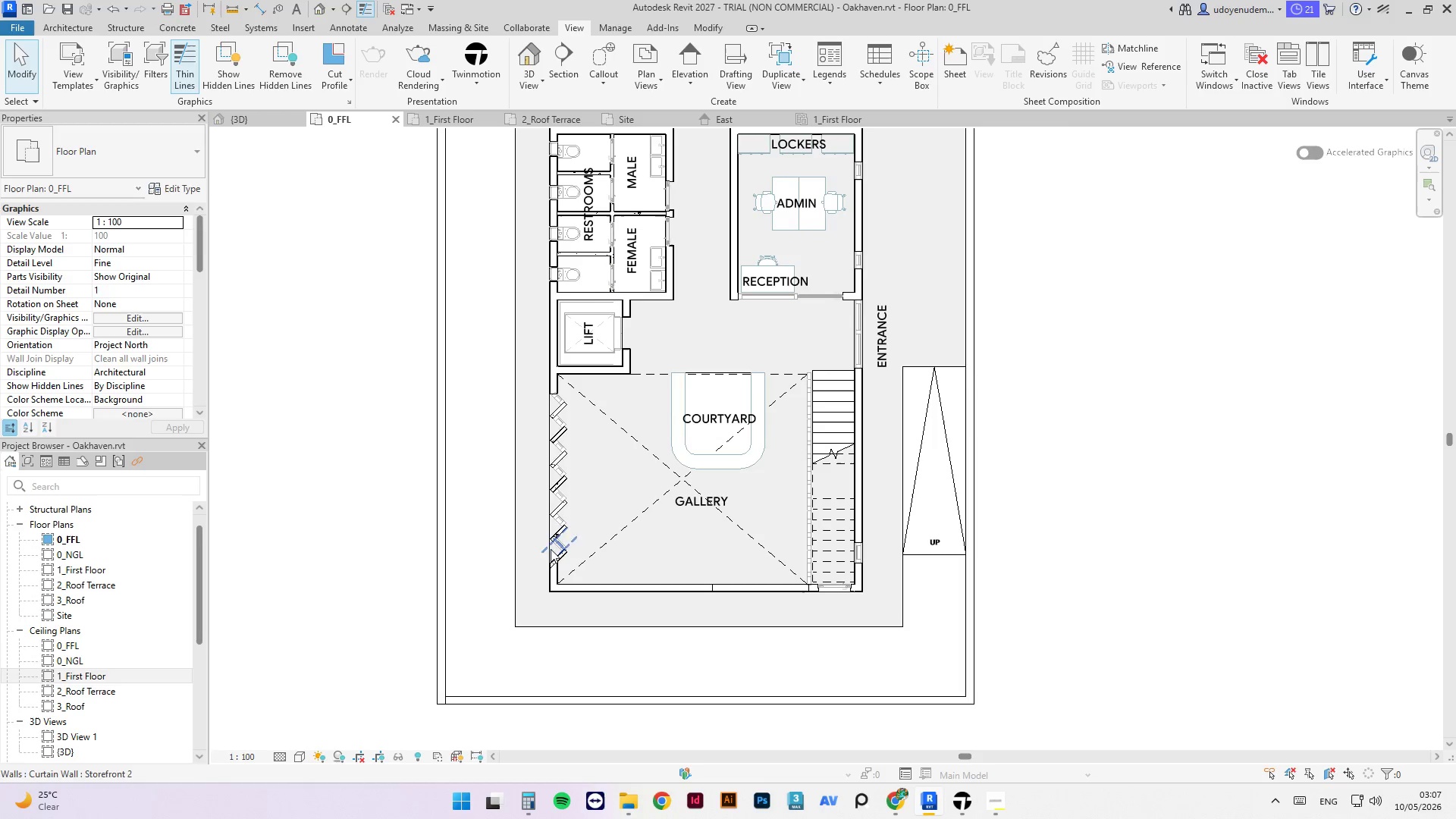 
key(Tab)
 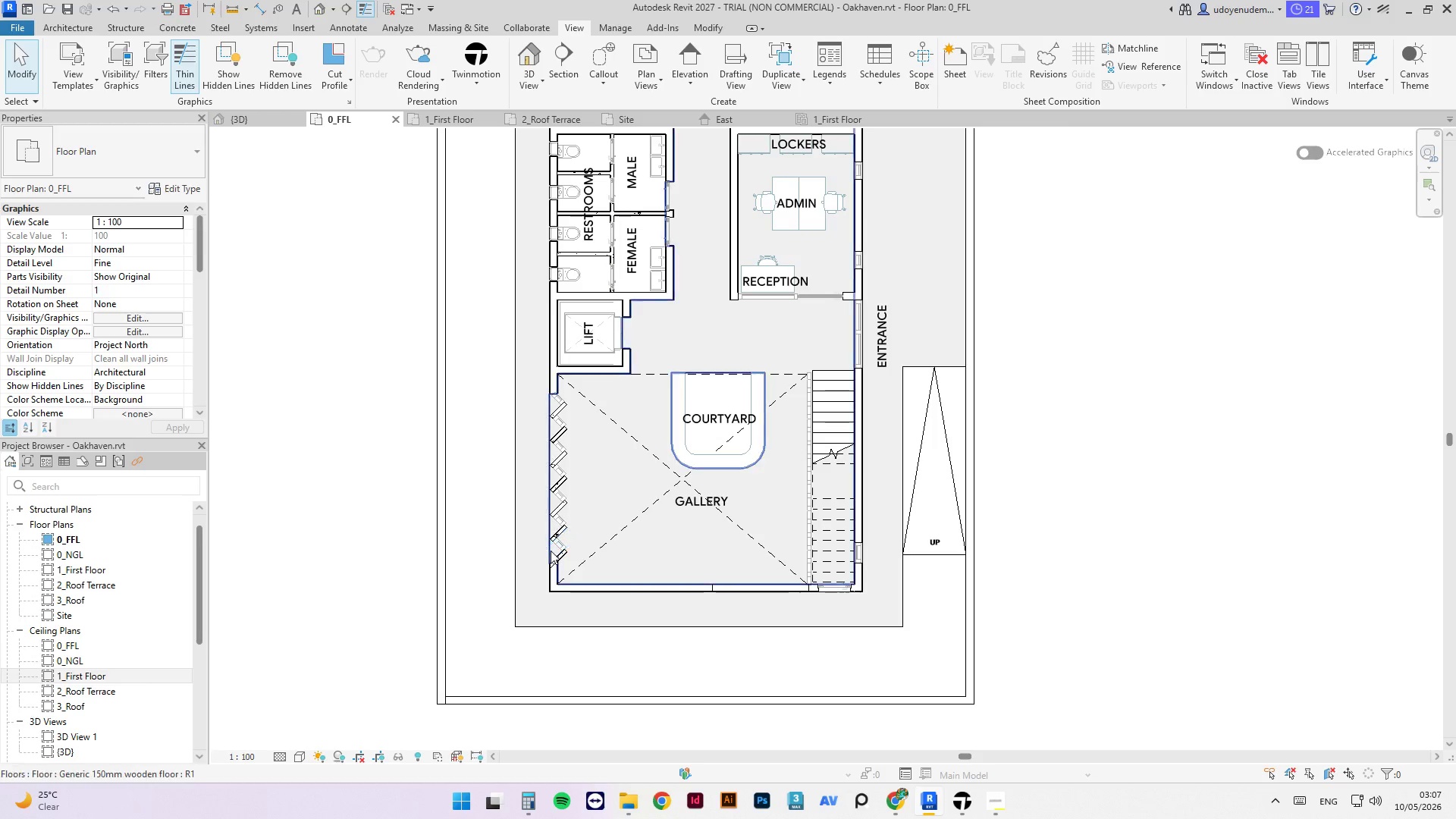 
key(Tab)
 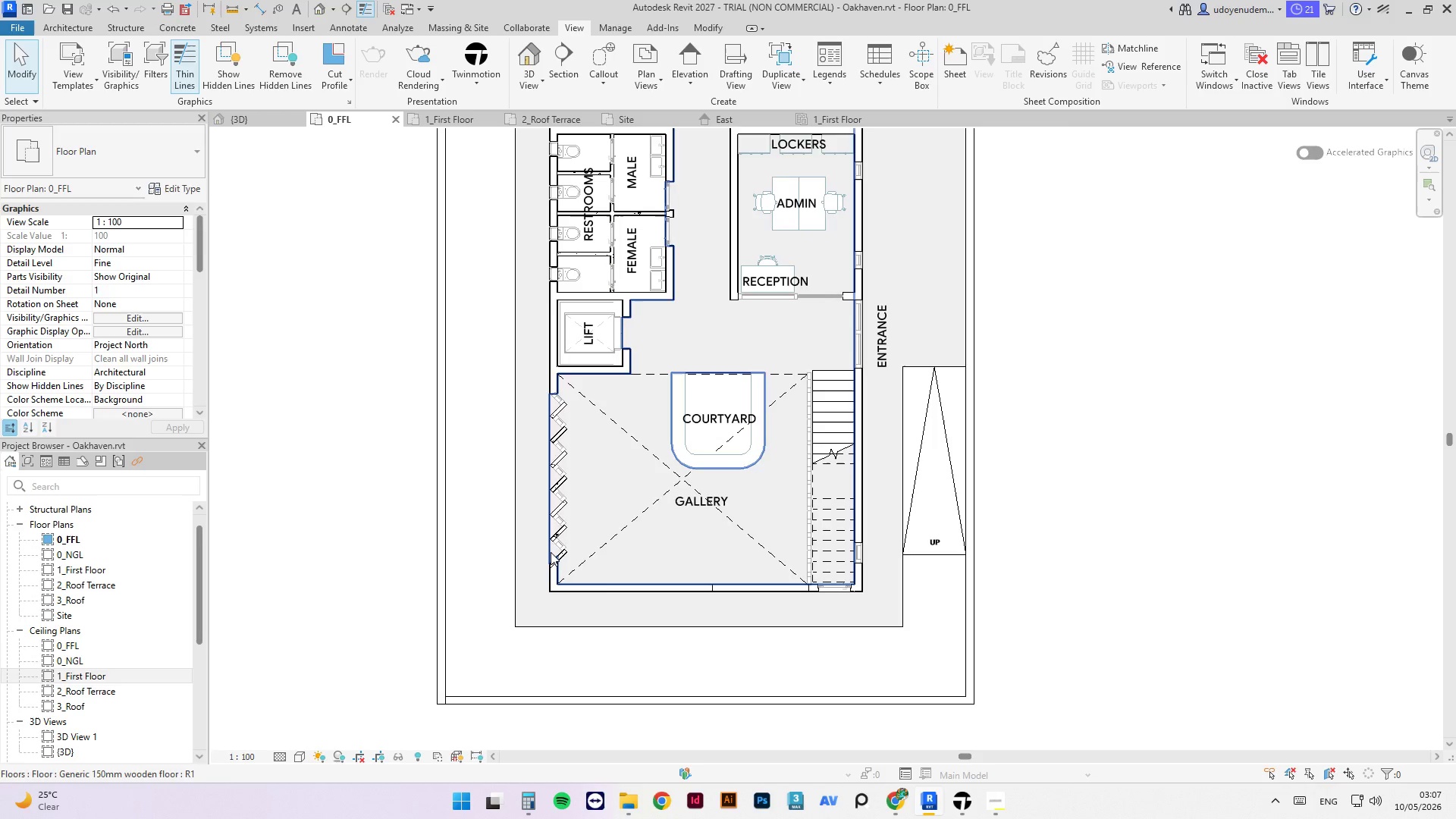 
left_click([551, 552])
 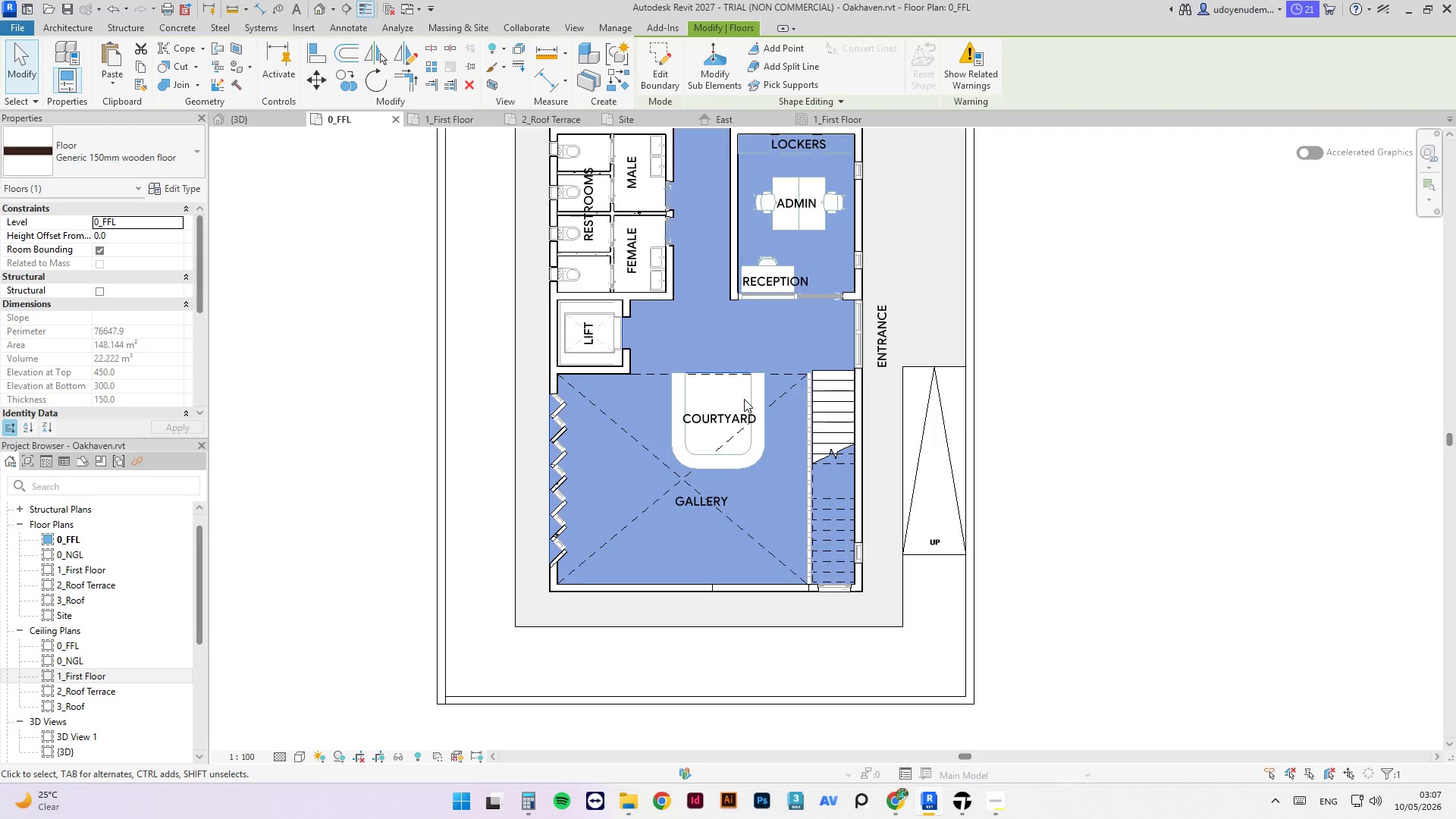 
key(Tab)
 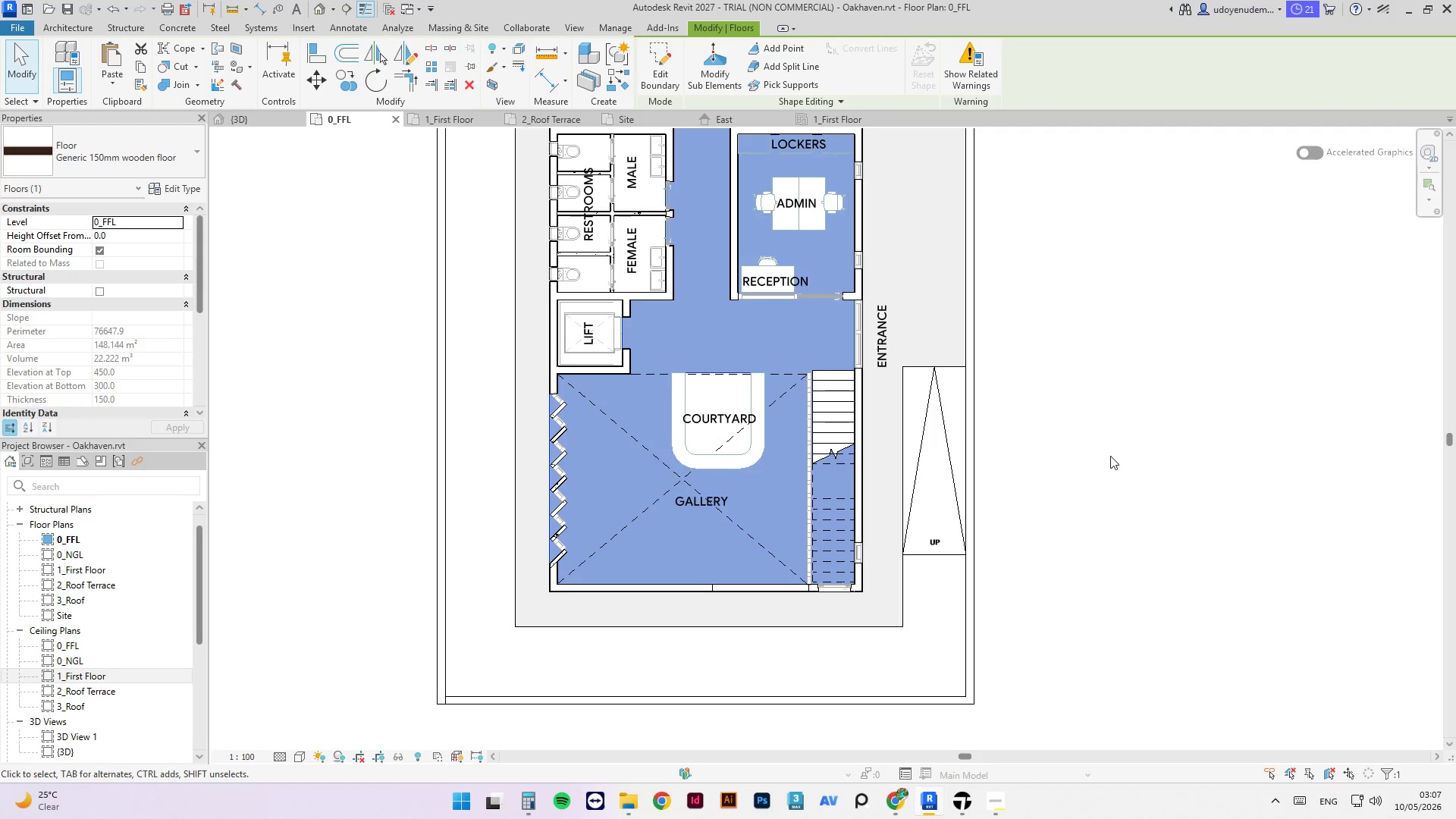 
left_click([1106, 456])
 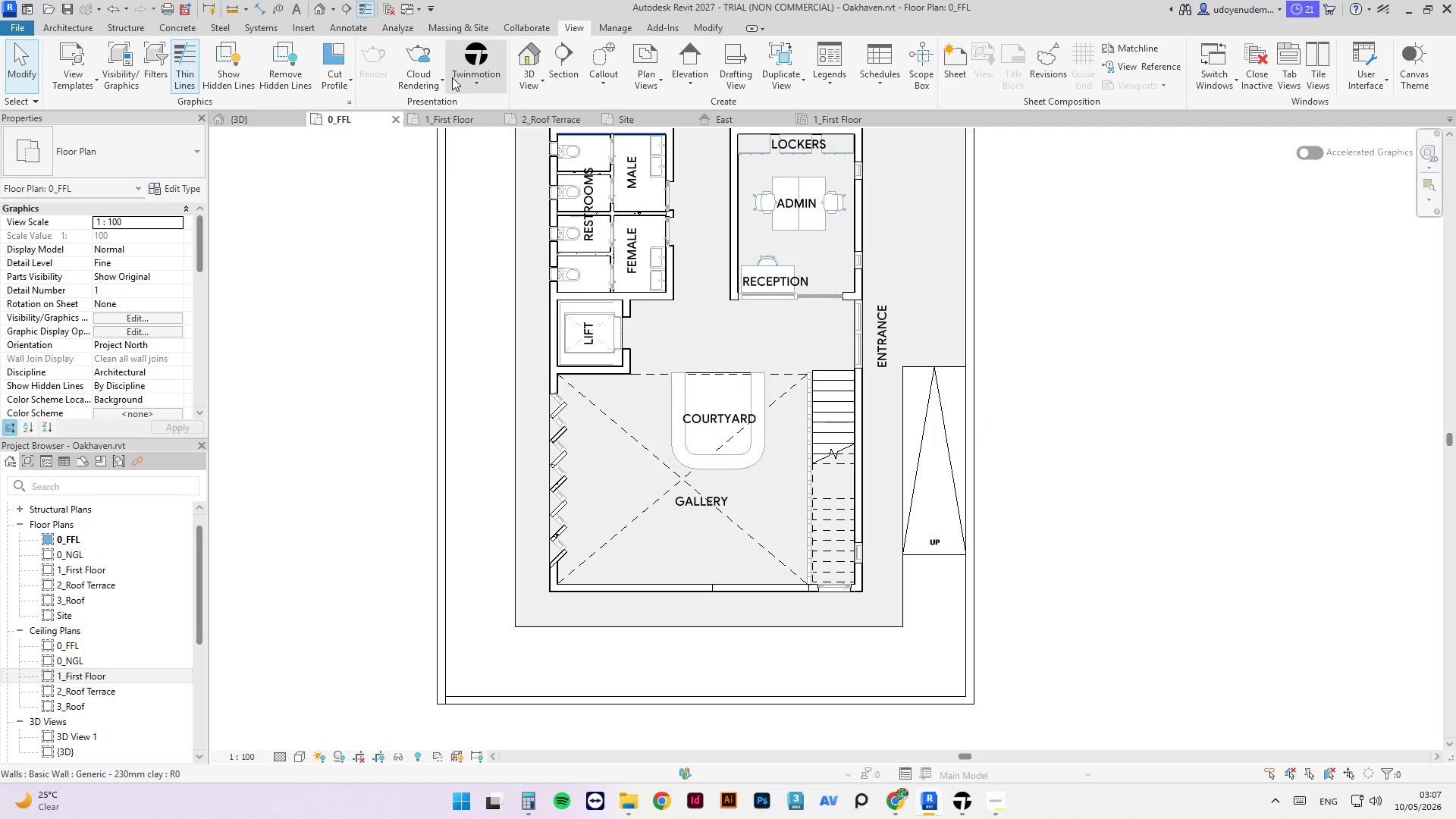 
wait(5.33)
 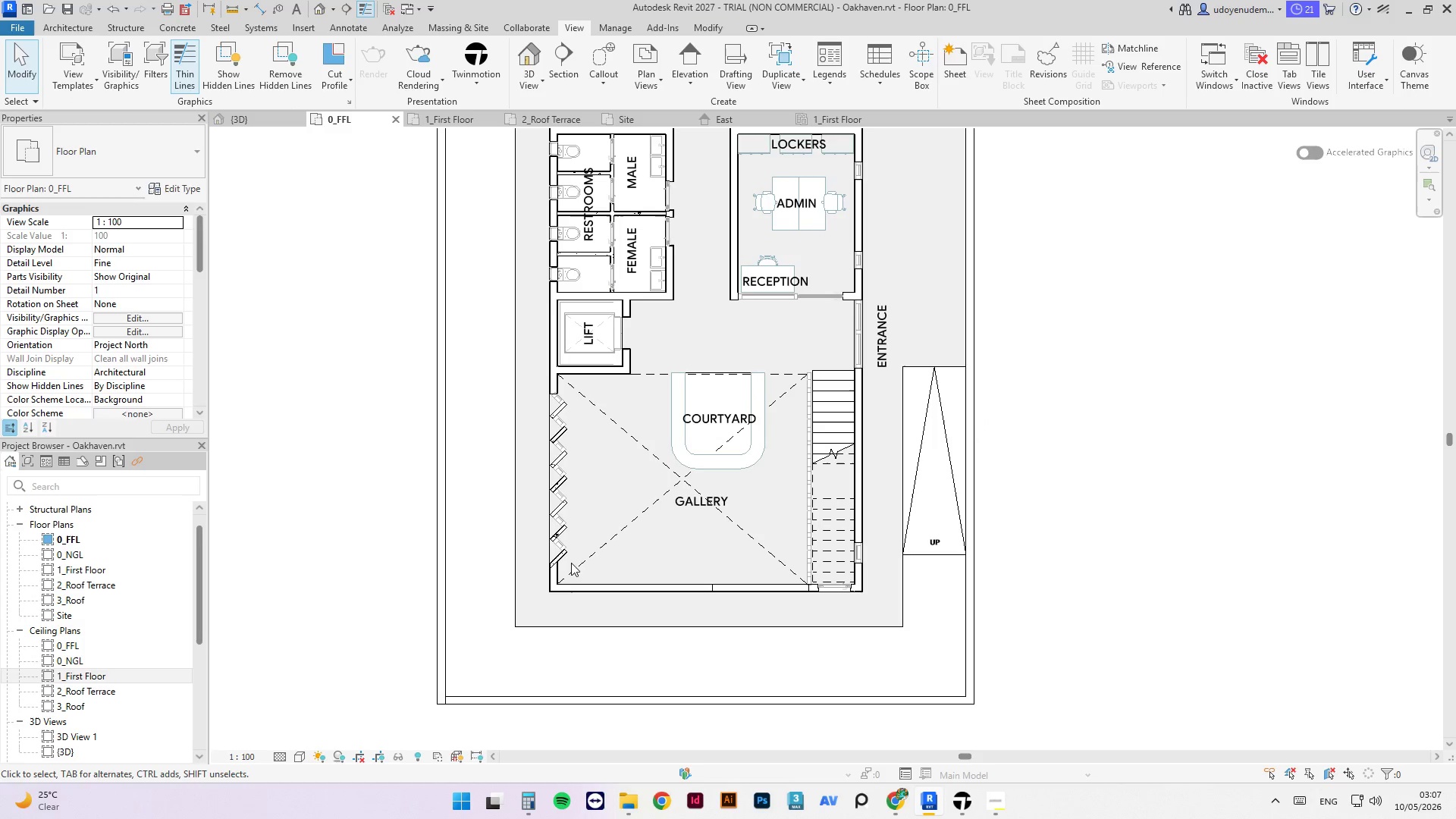 
mouse_move([486, 85])
 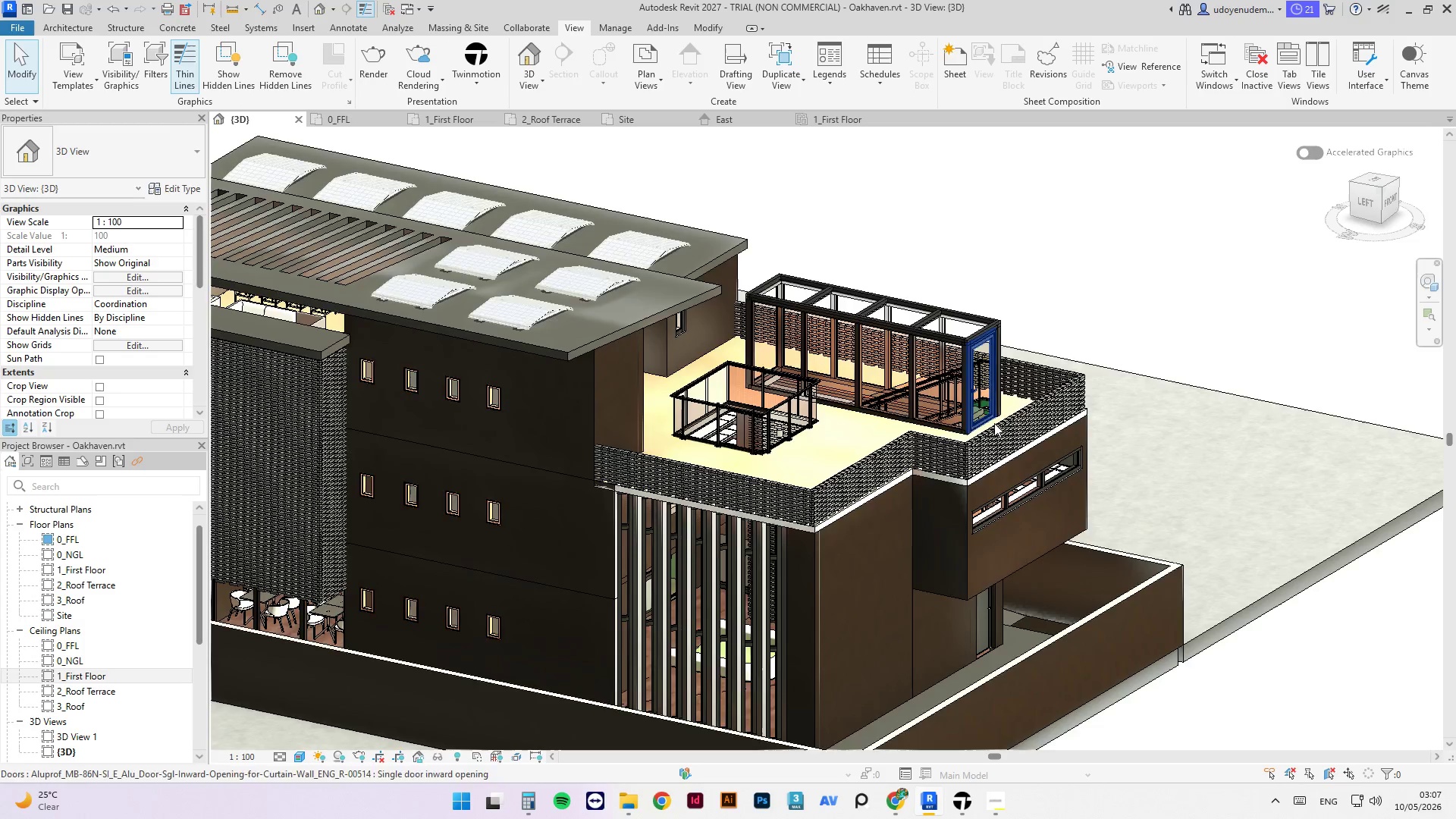 
hold_key(key=CapsLock, duration=0.88)
 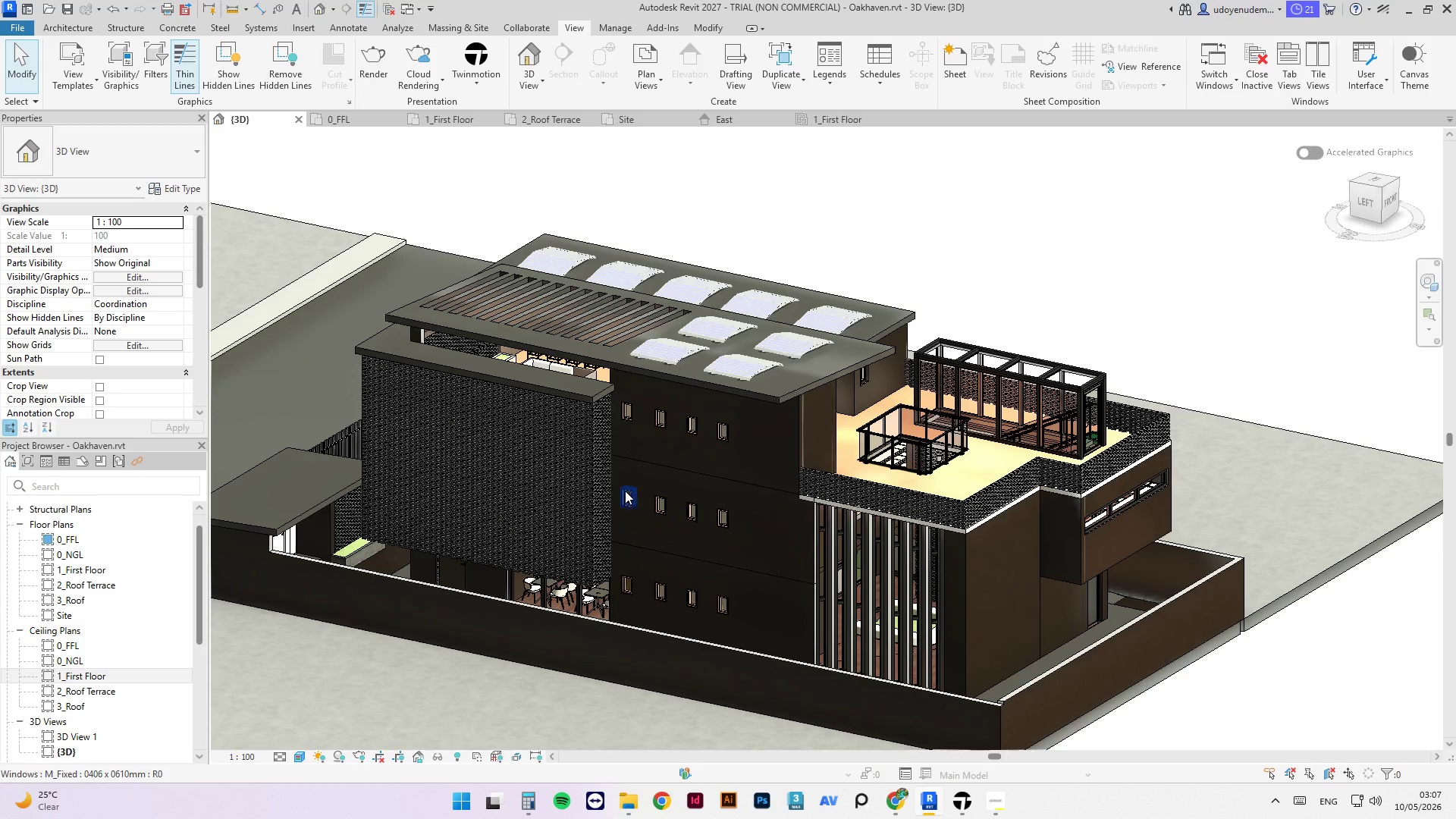 
scroll: coordinate [1019, 472], scroll_direction: down, amount: 2.0
 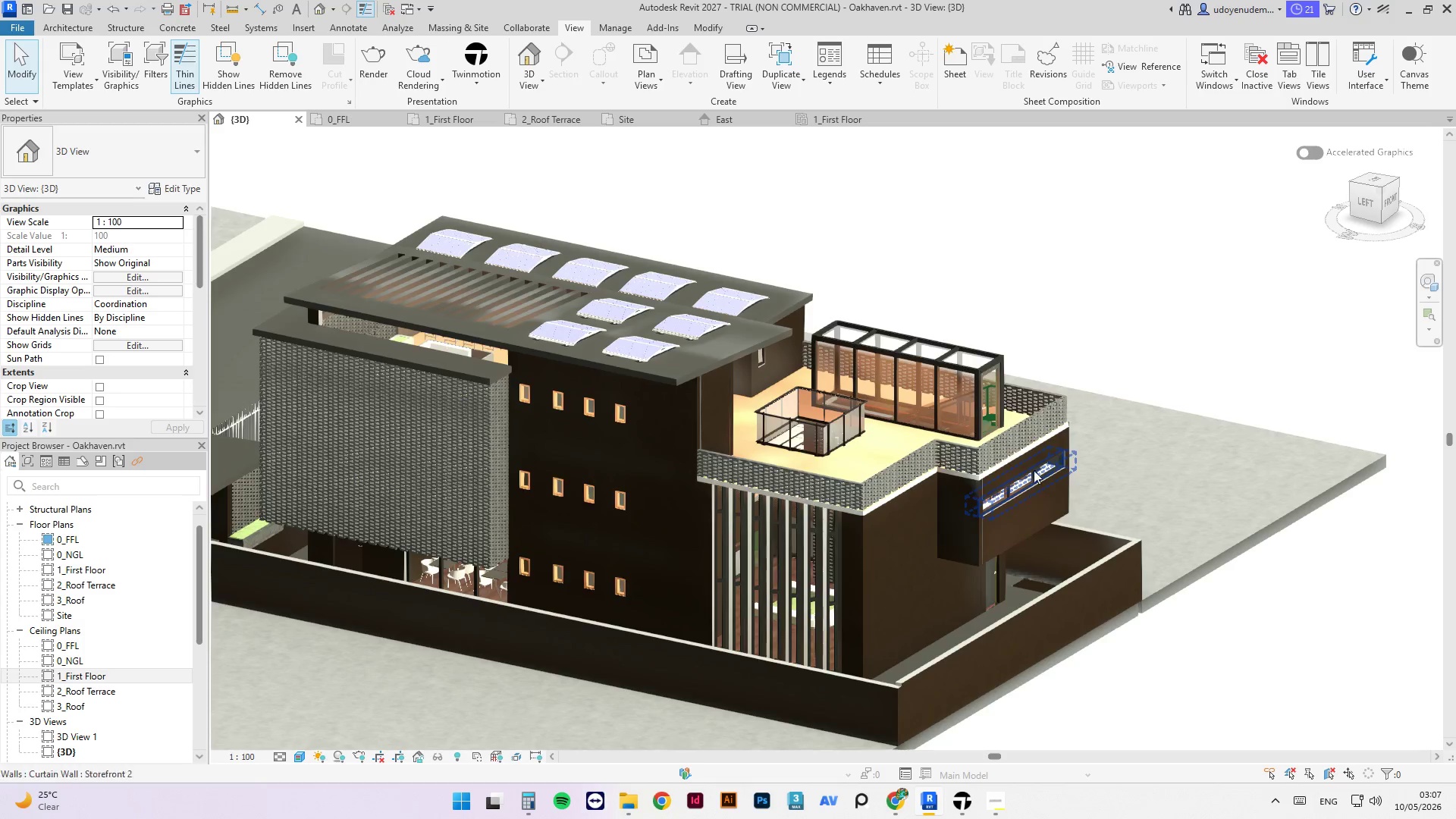 
hold_key(key=ShiftLeft, duration=1.14)
 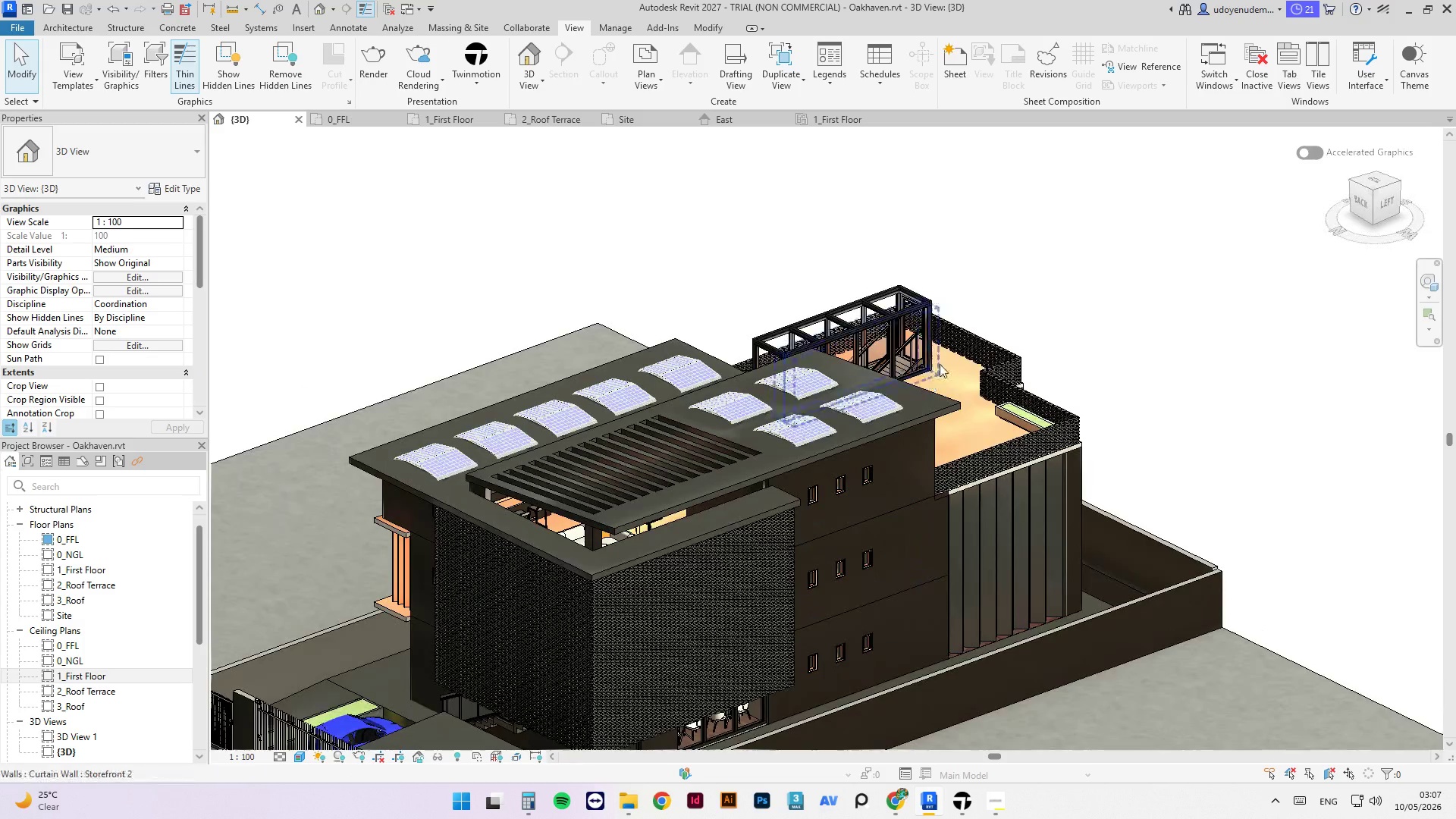 
scroll: coordinate [664, 513], scroll_direction: up, amount: 8.0
 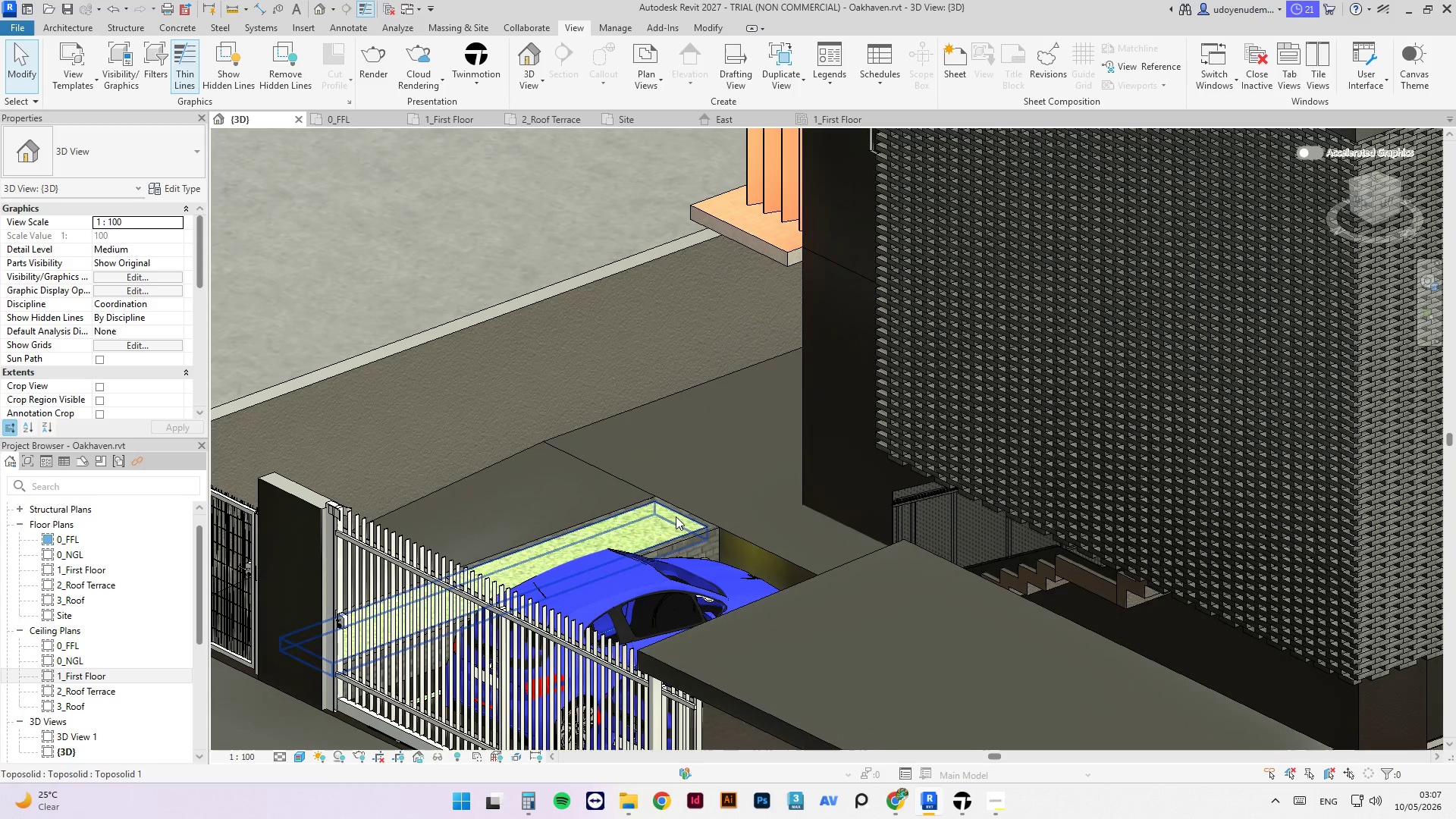 
left_click([676, 518])
 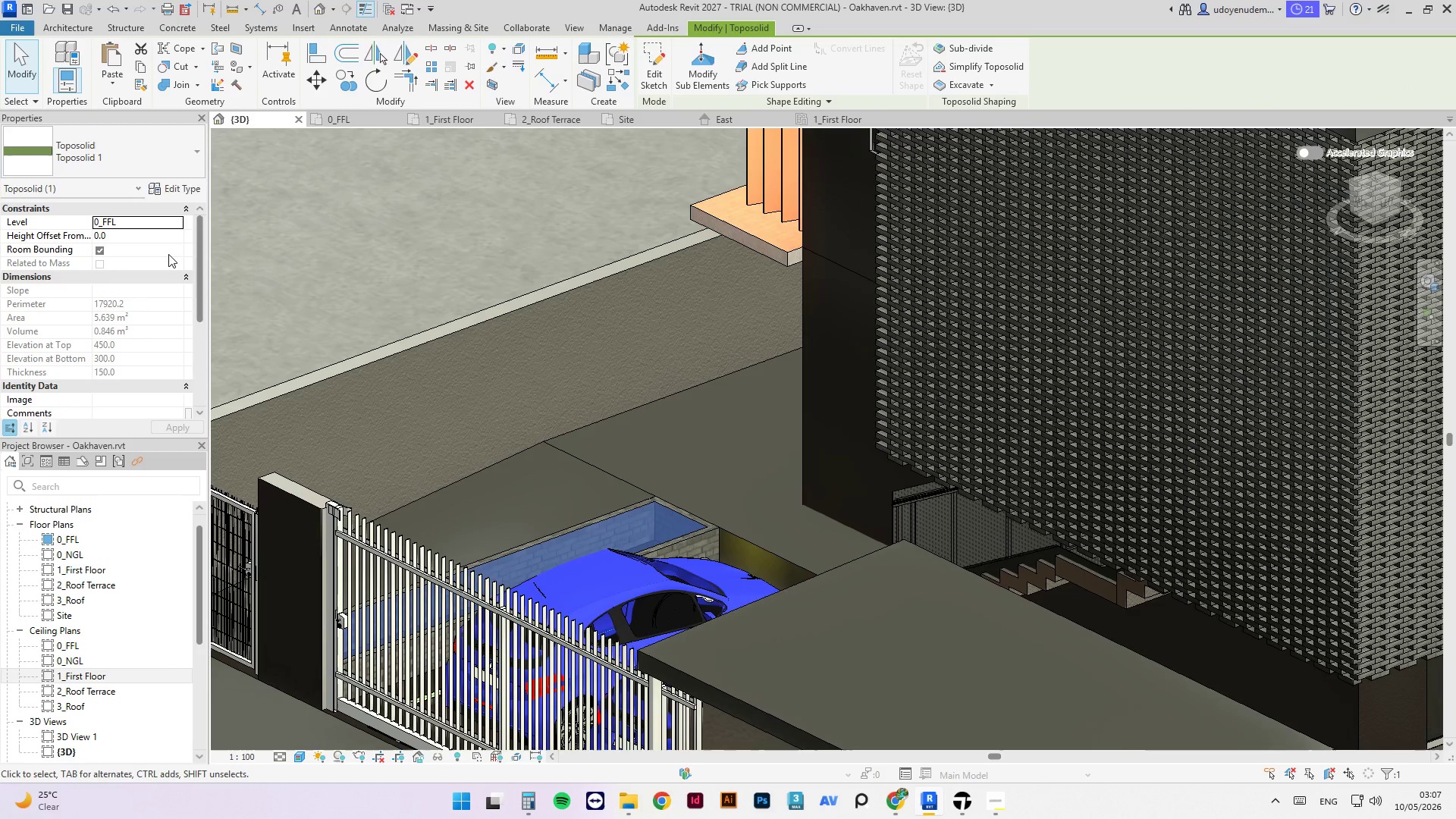 
left_click([137, 235])
 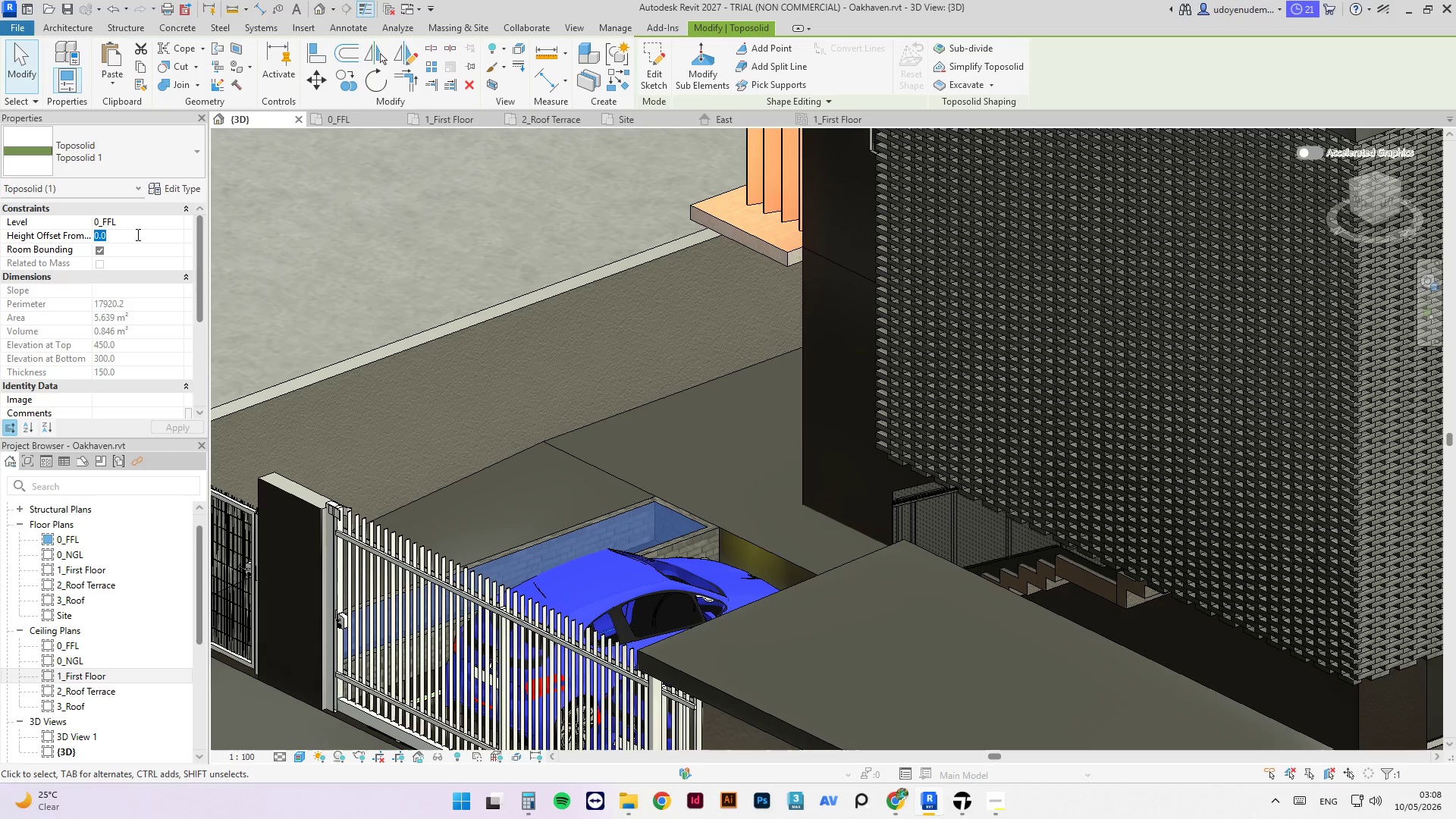 
key(NumpadSubtract)
 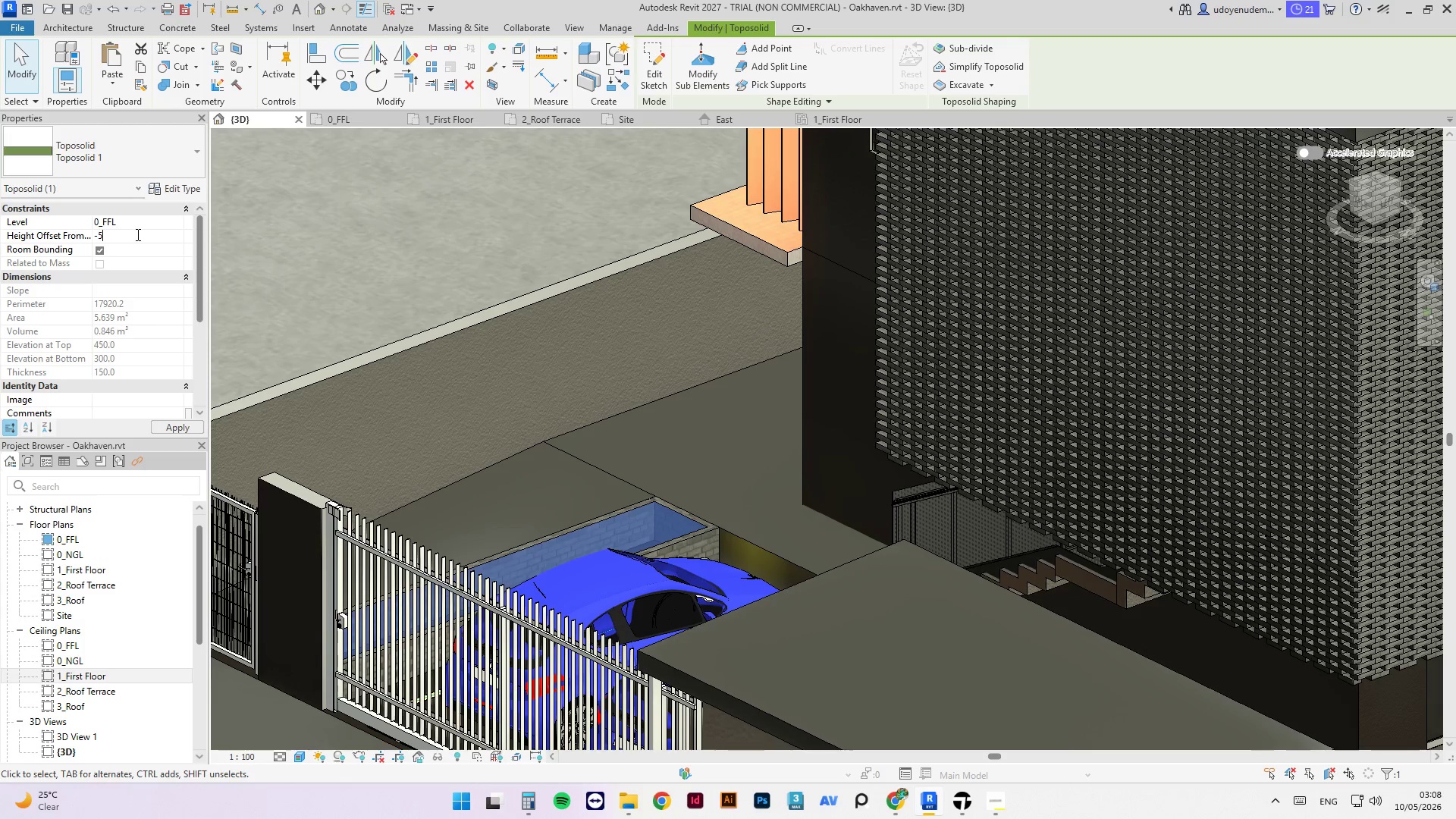 
key(Numpad5)
 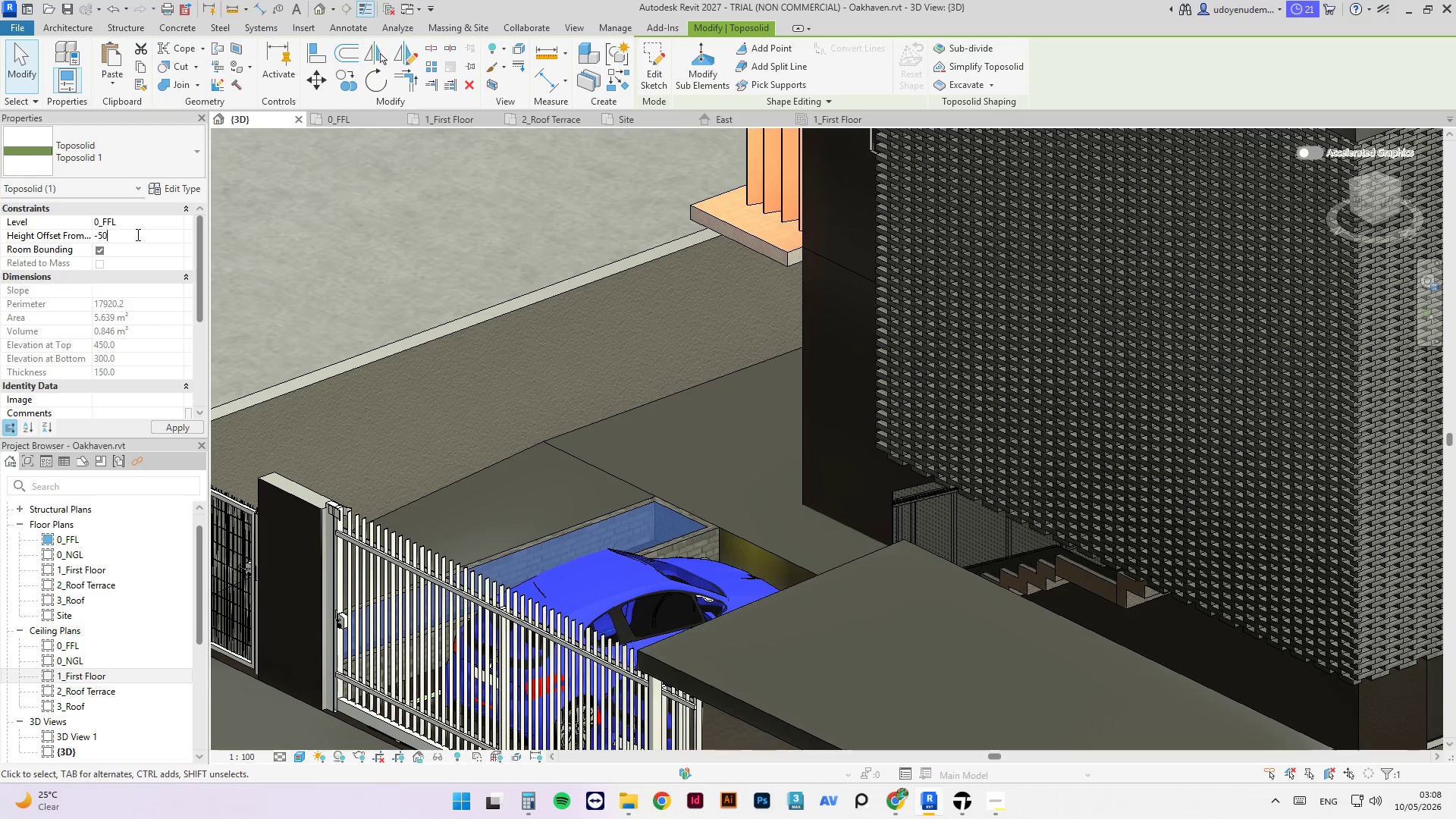 
key(Numpad0)
 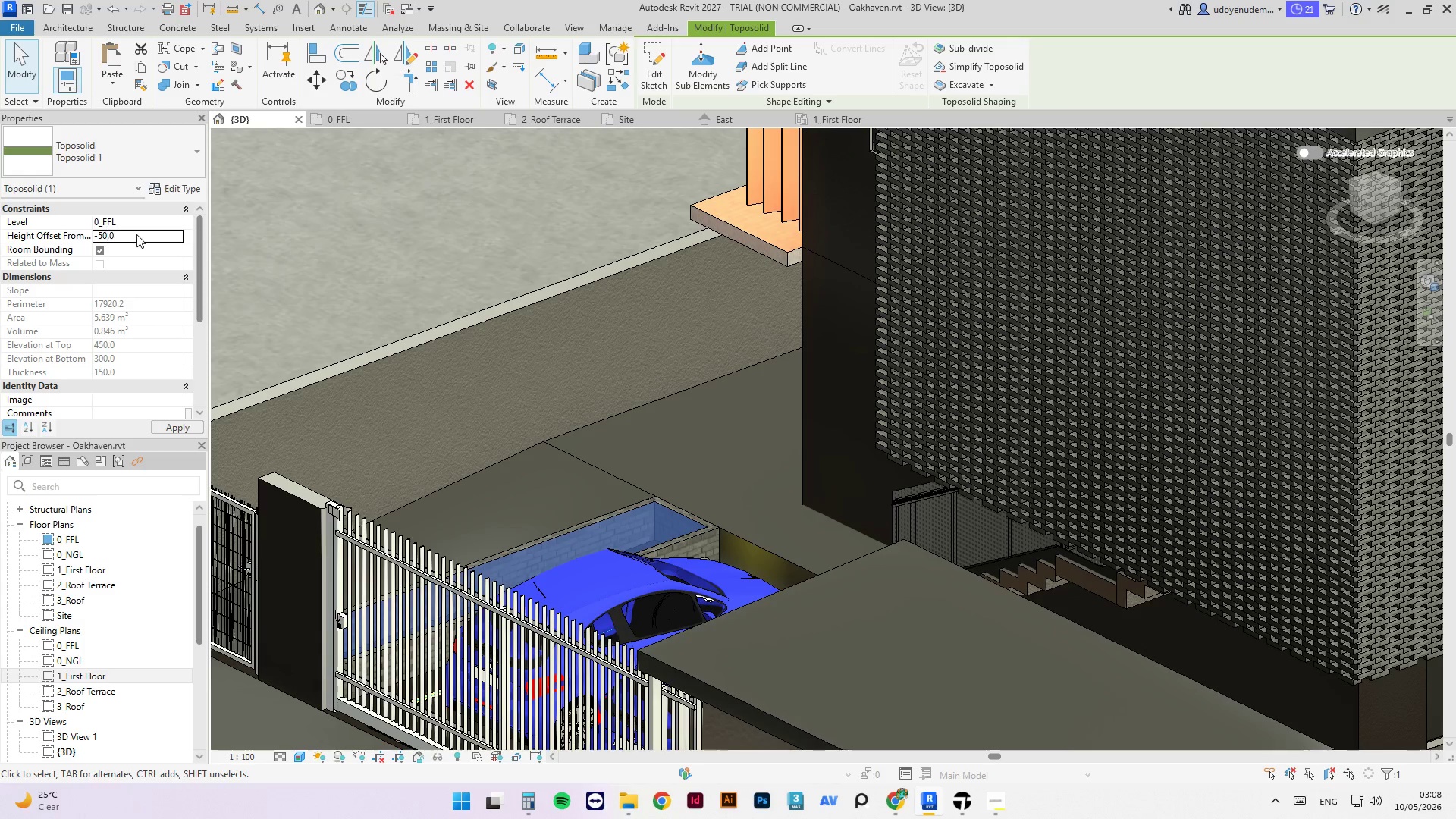 
key(NumpadEnter)
 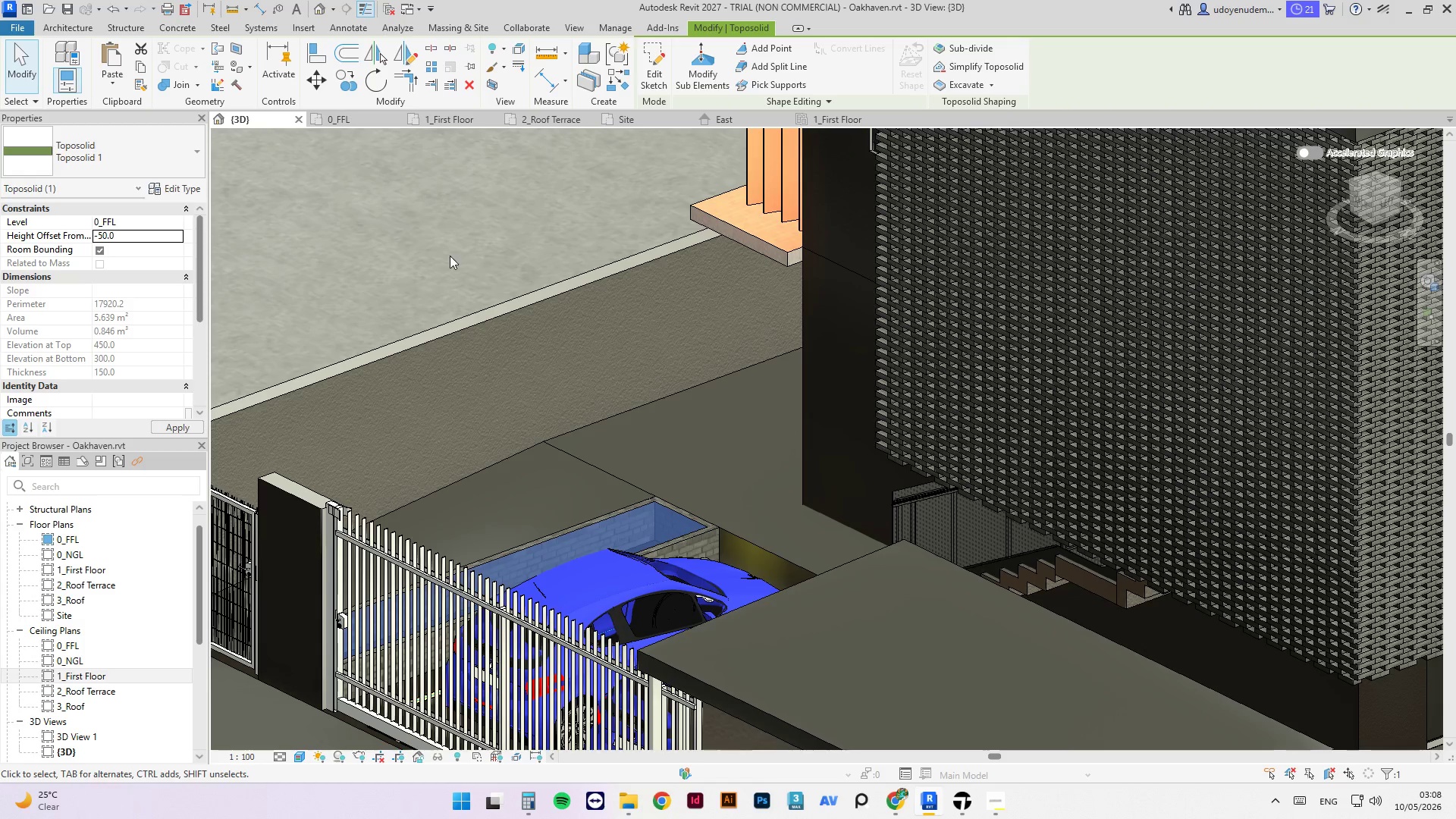 
hold_key(key=ShiftLeft, duration=1.61)
 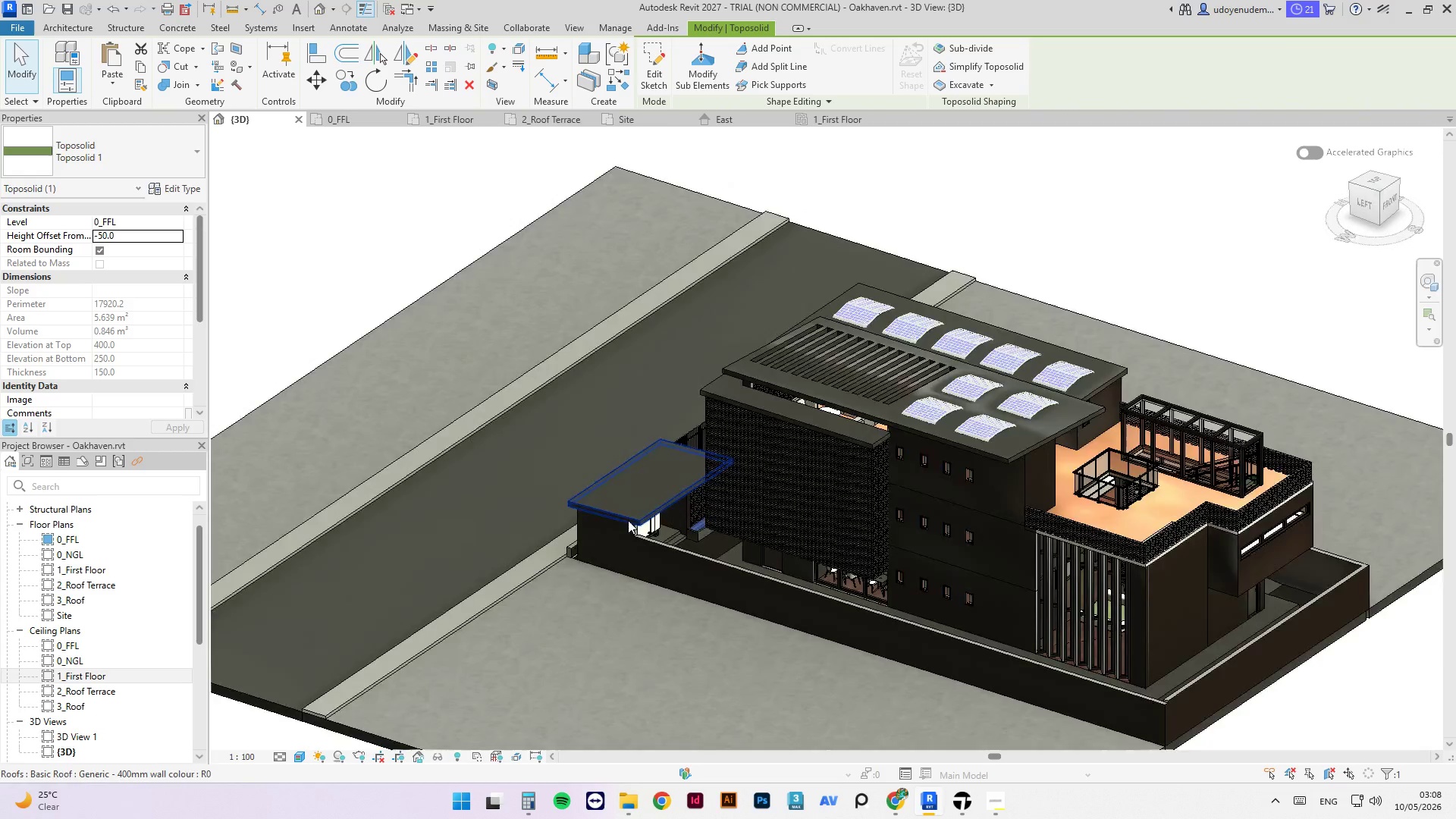 
scroll: coordinate [741, 444], scroll_direction: down, amount: 10.0
 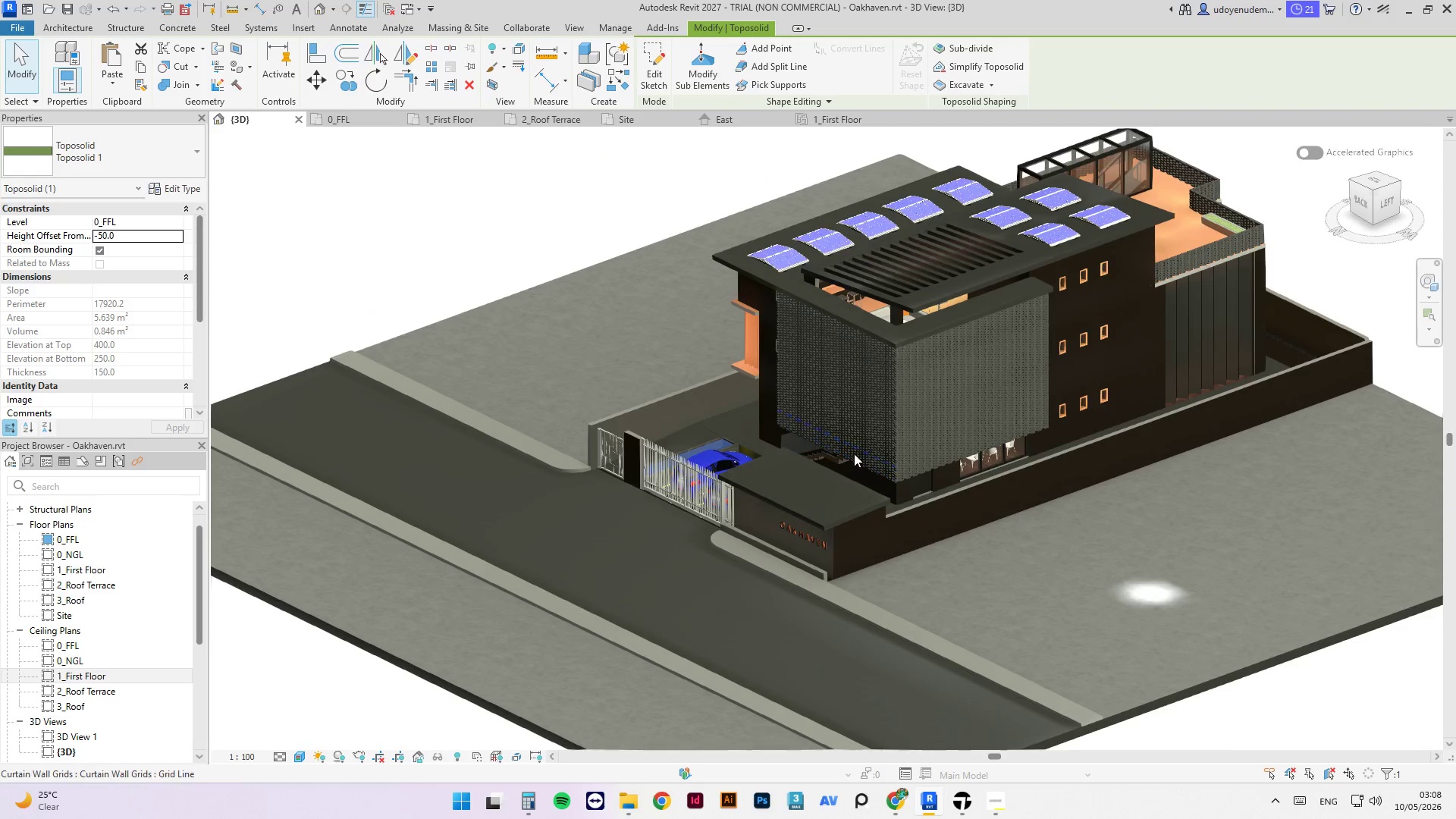 
scroll: coordinate [721, 544], scroll_direction: up, amount: 12.0
 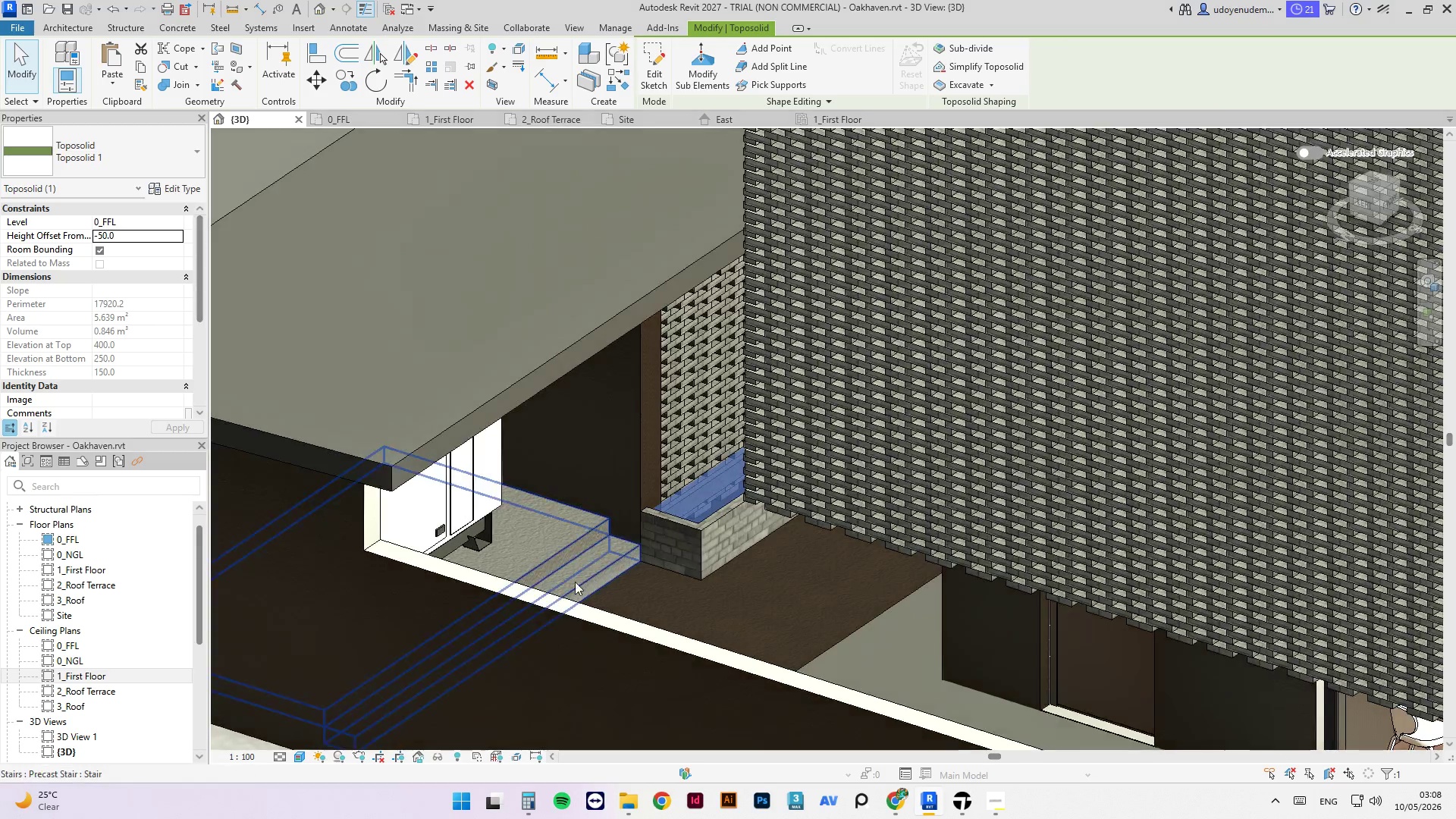 
hold_key(key=ShiftLeft, duration=0.84)
 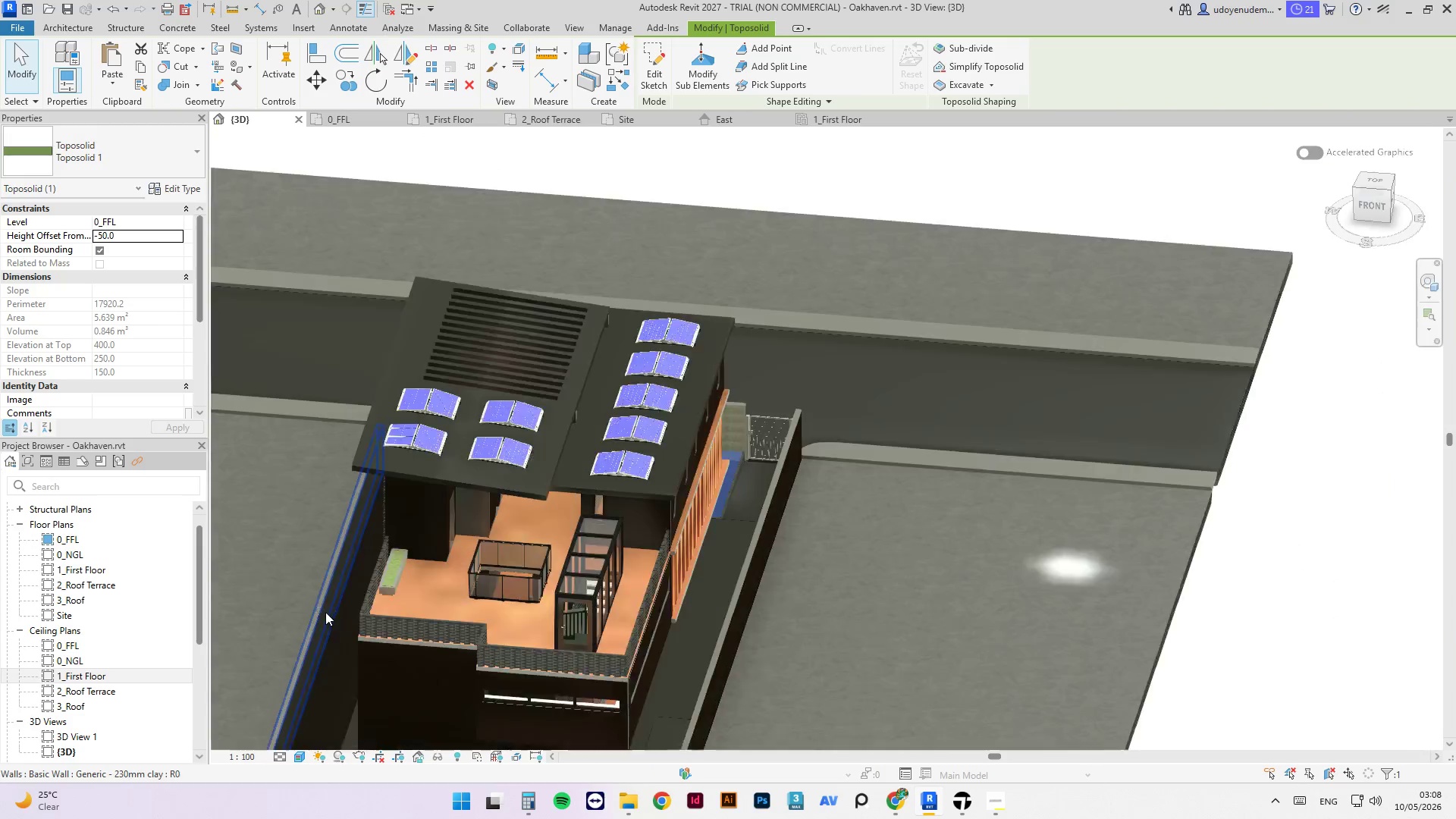 
scroll: coordinate [436, 538], scroll_direction: down, amount: 13.0
 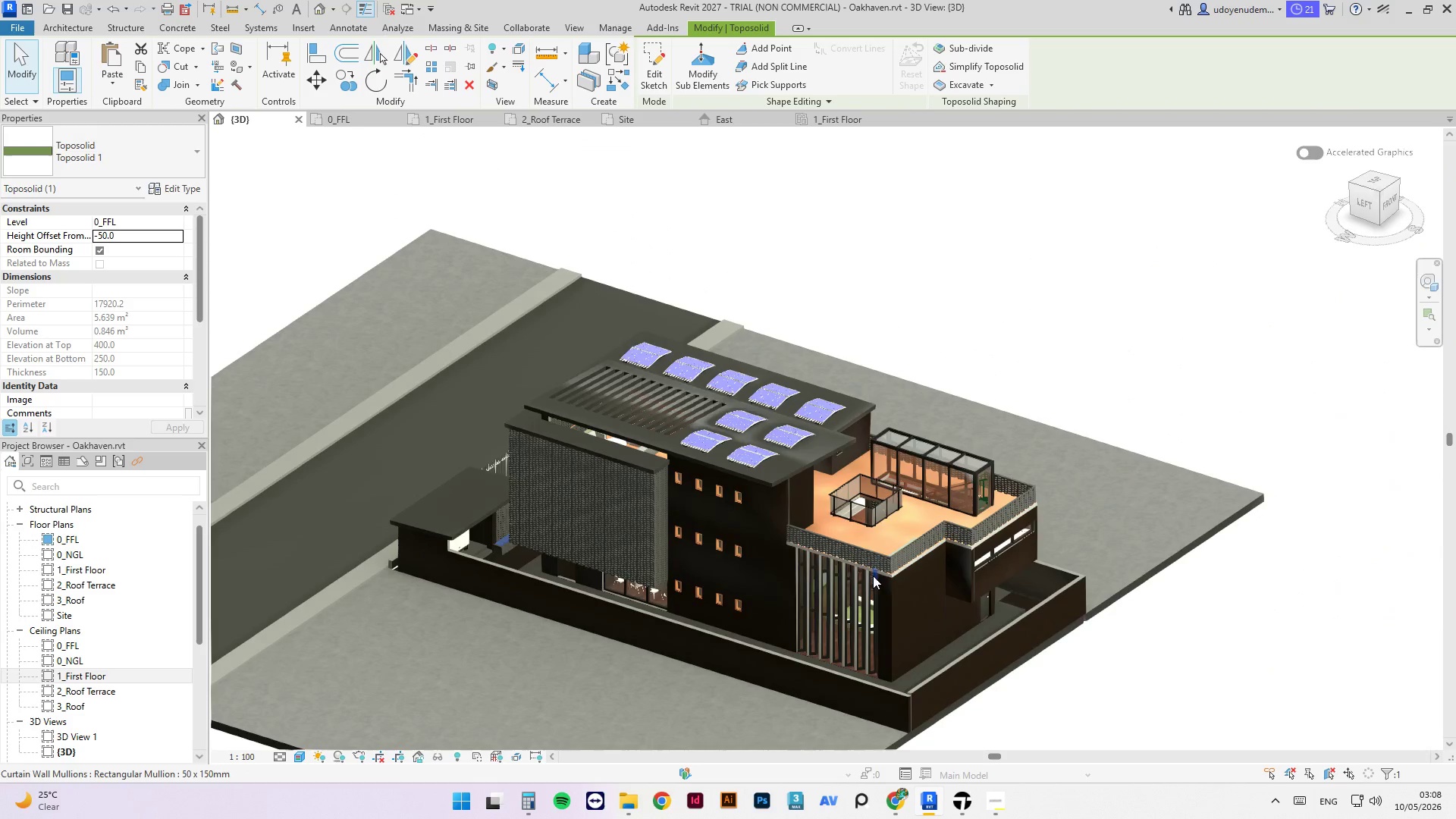 
scroll: coordinate [522, 445], scroll_direction: up, amount: 15.0
 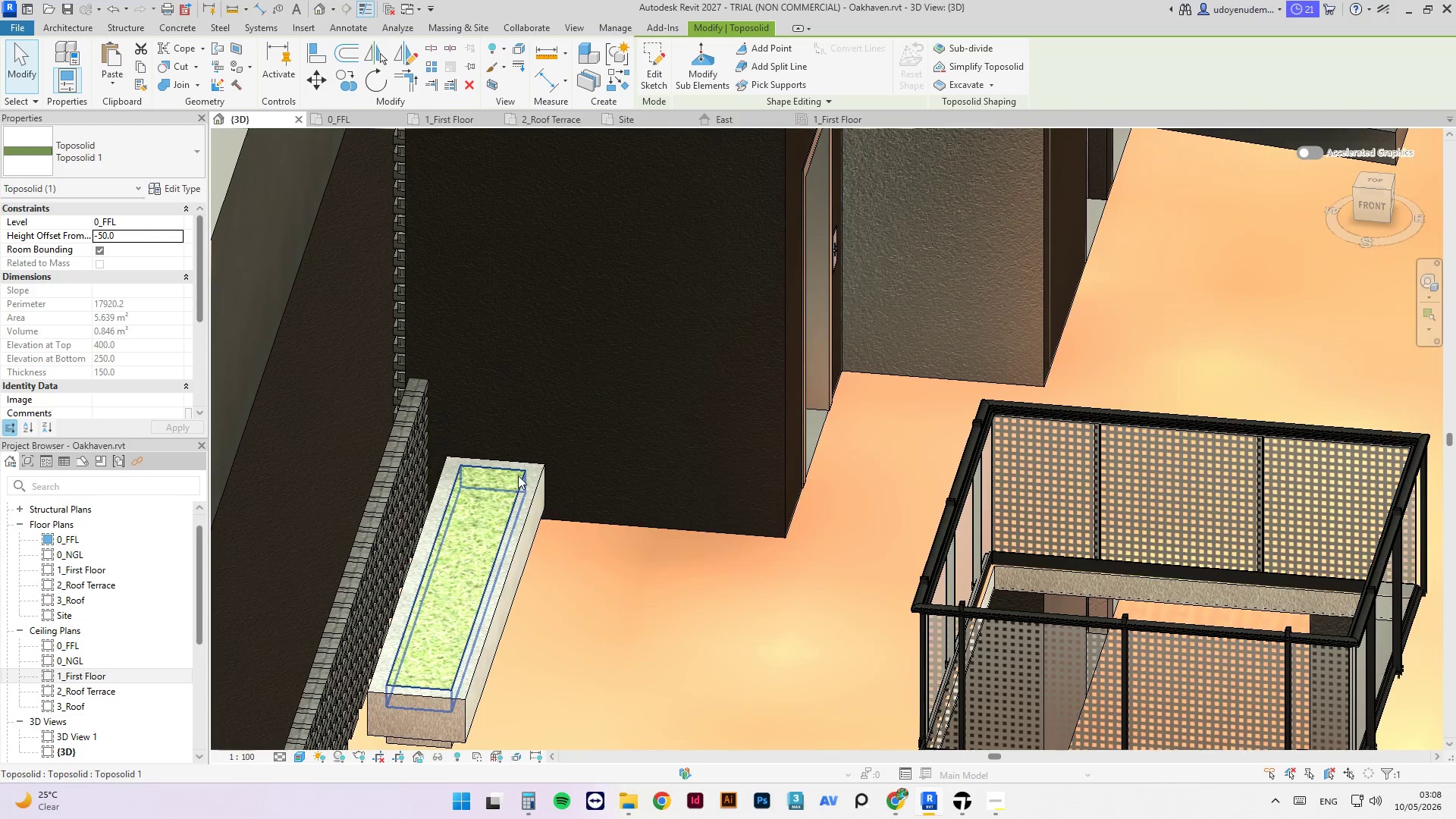 
left_click([518, 475])
 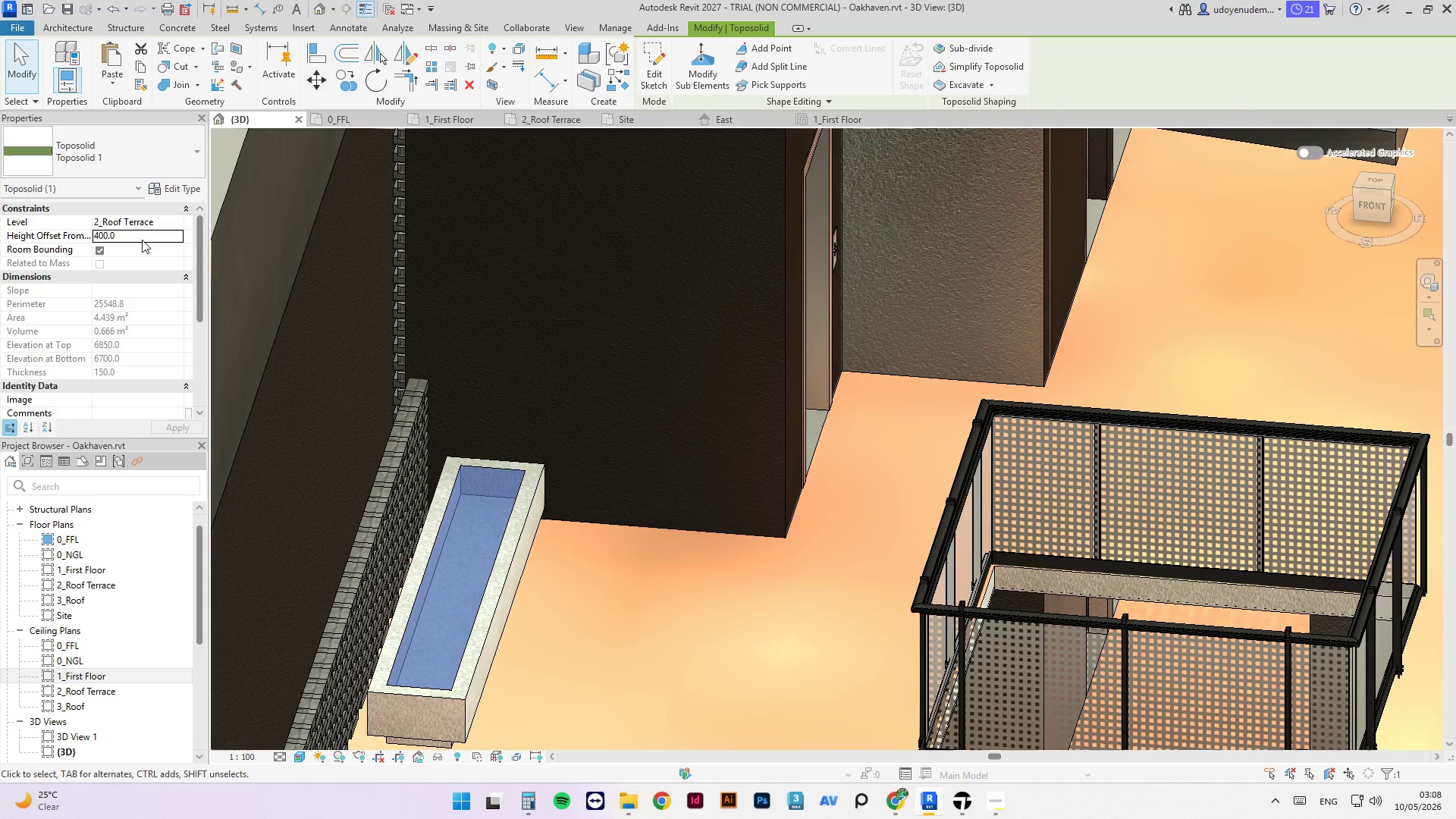 
left_click([142, 240])
 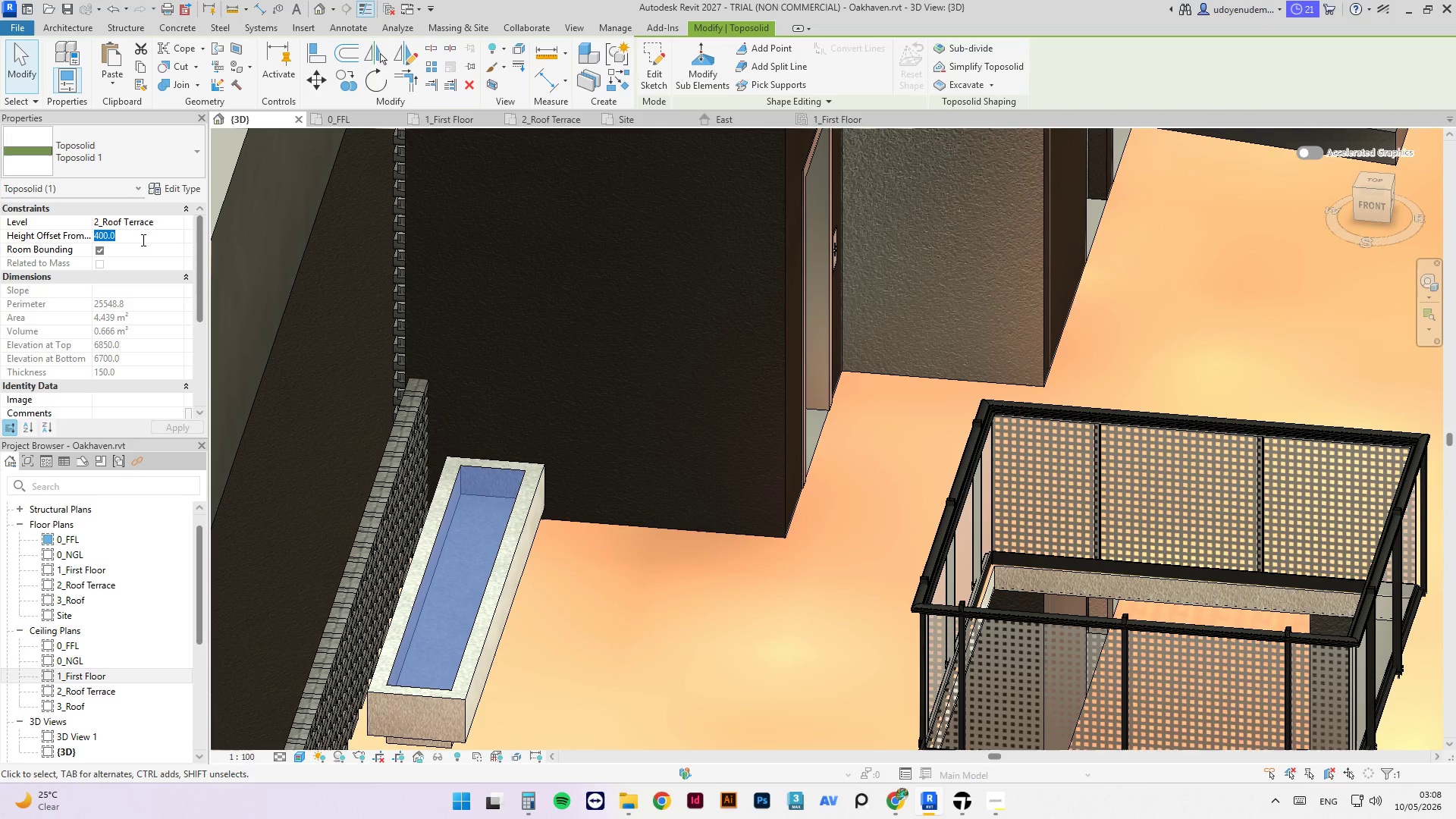 
key(Numpad3)
 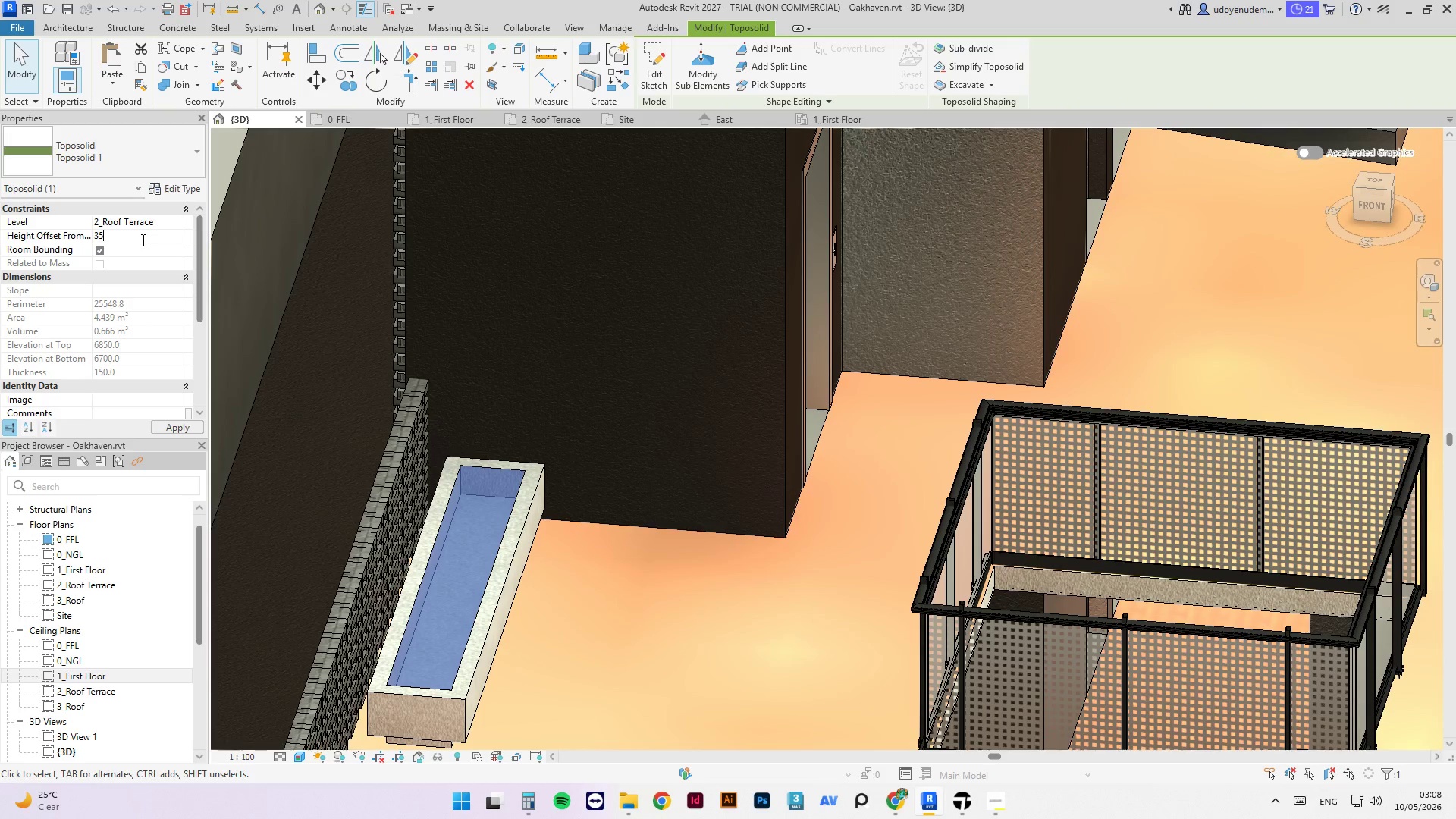 
key(Numpad5)
 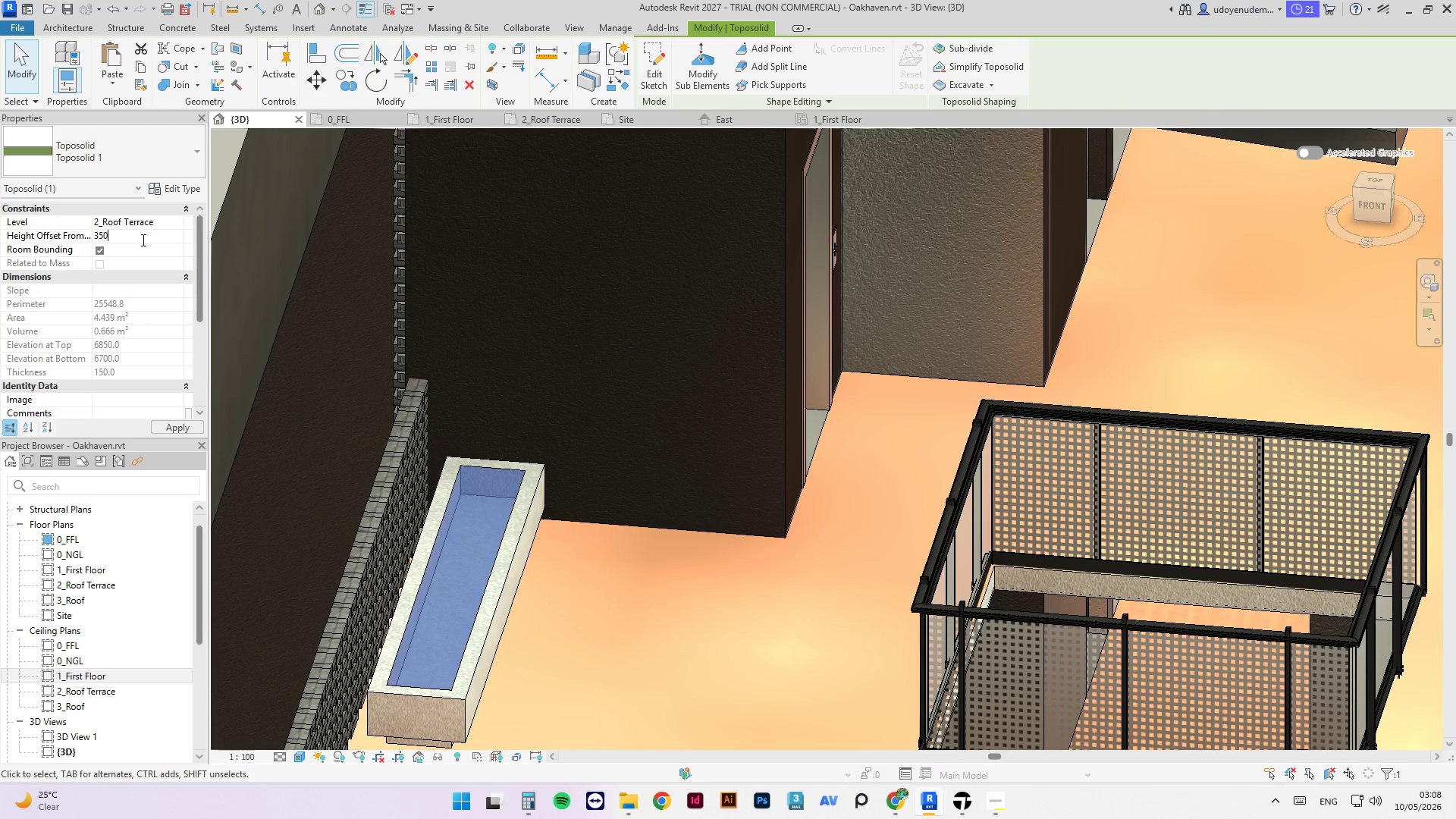 
key(Numpad0)
 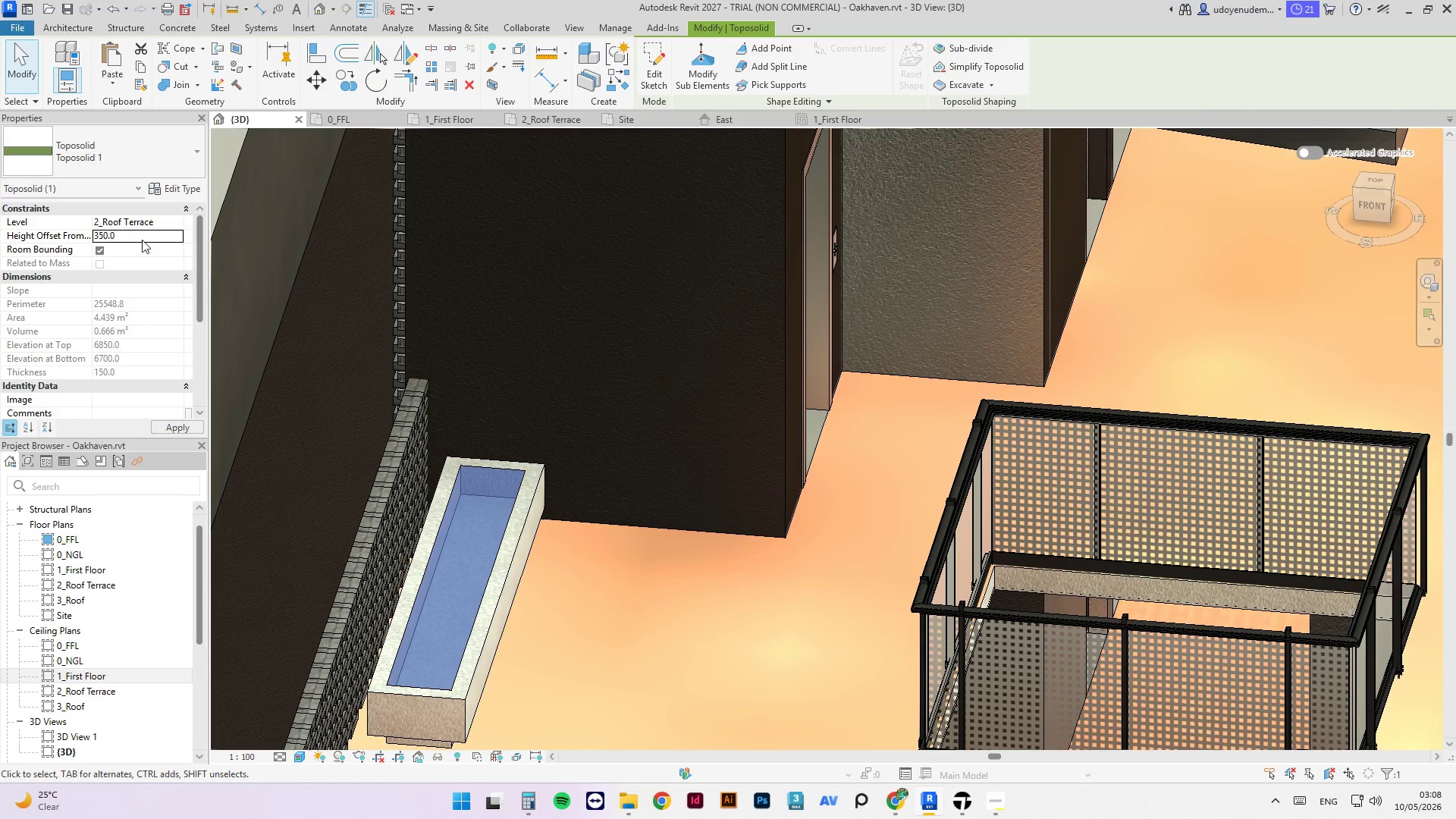 
key(NumpadEnter)
 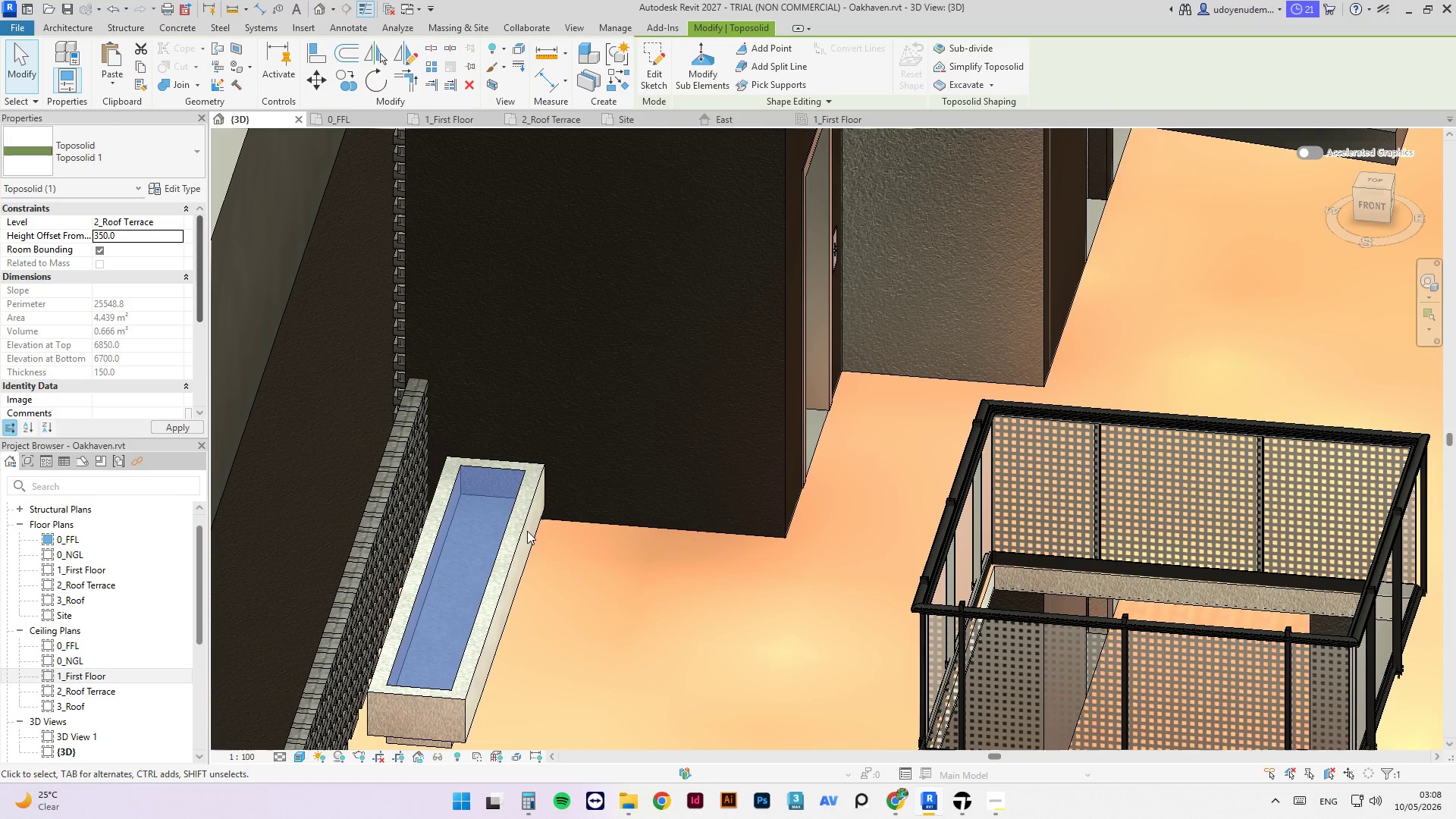 
scroll: coordinate [545, 441], scroll_direction: down, amount: 11.0
 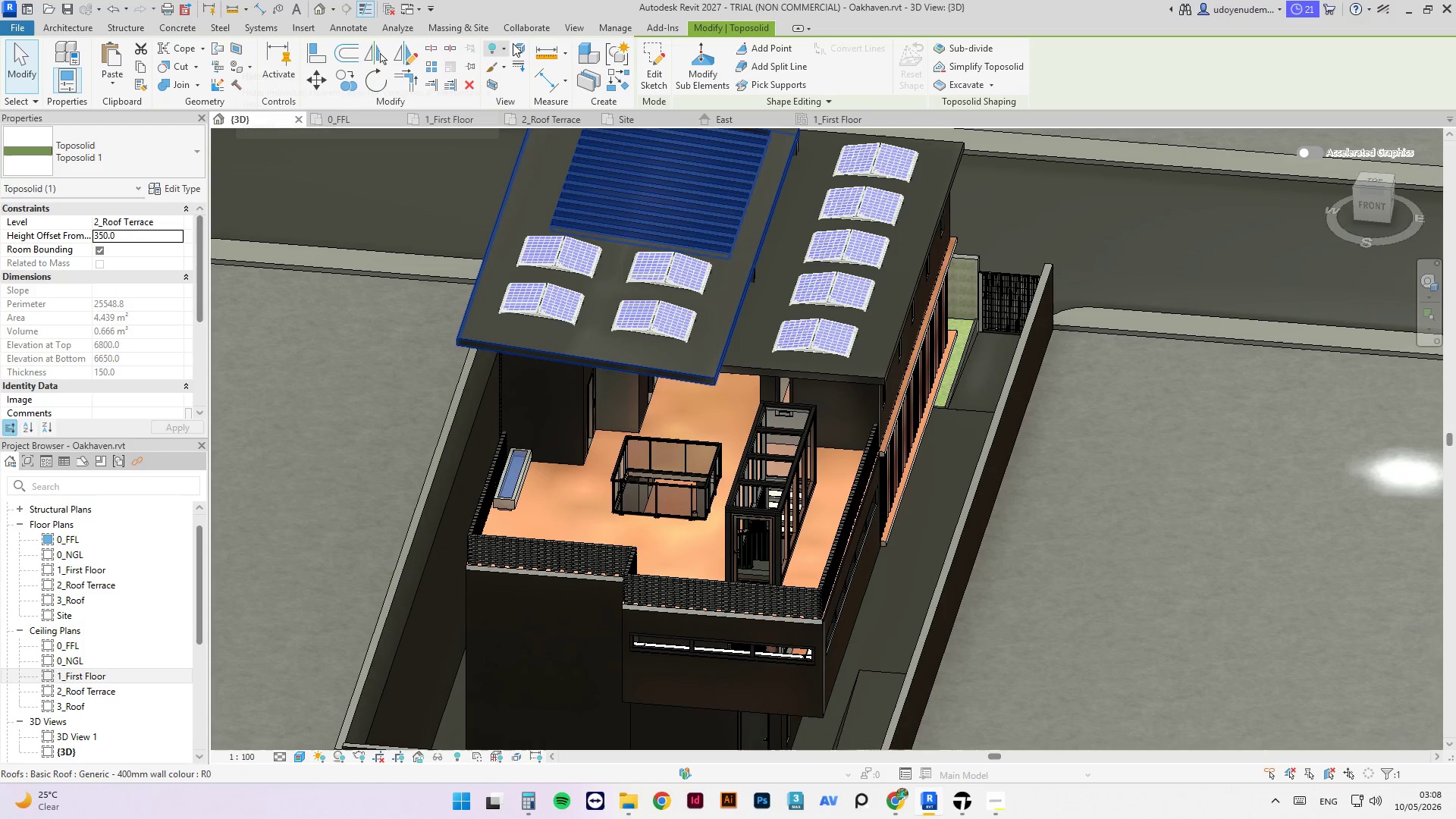 
key(Control+S)
 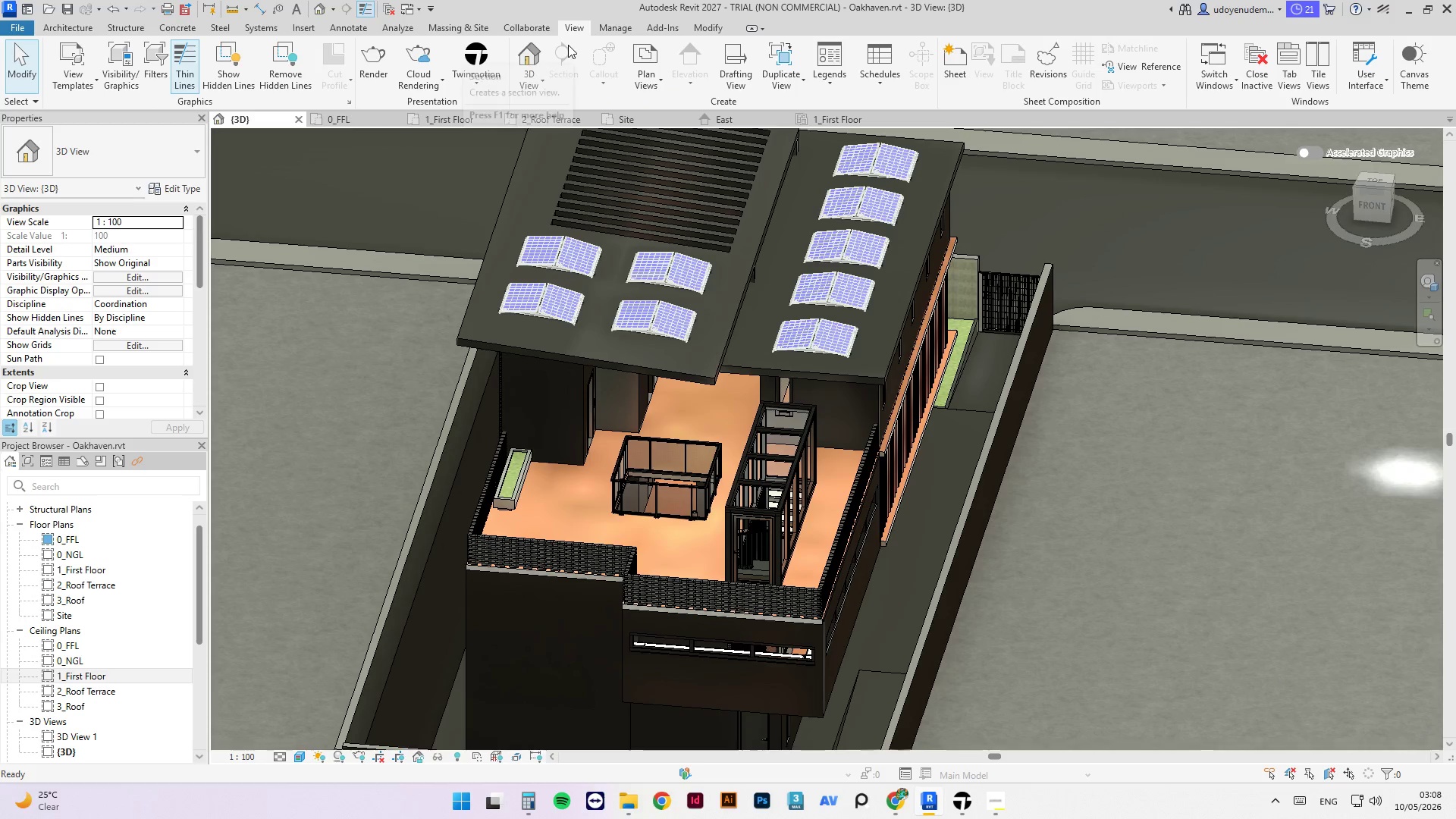 
wait(6.36)
 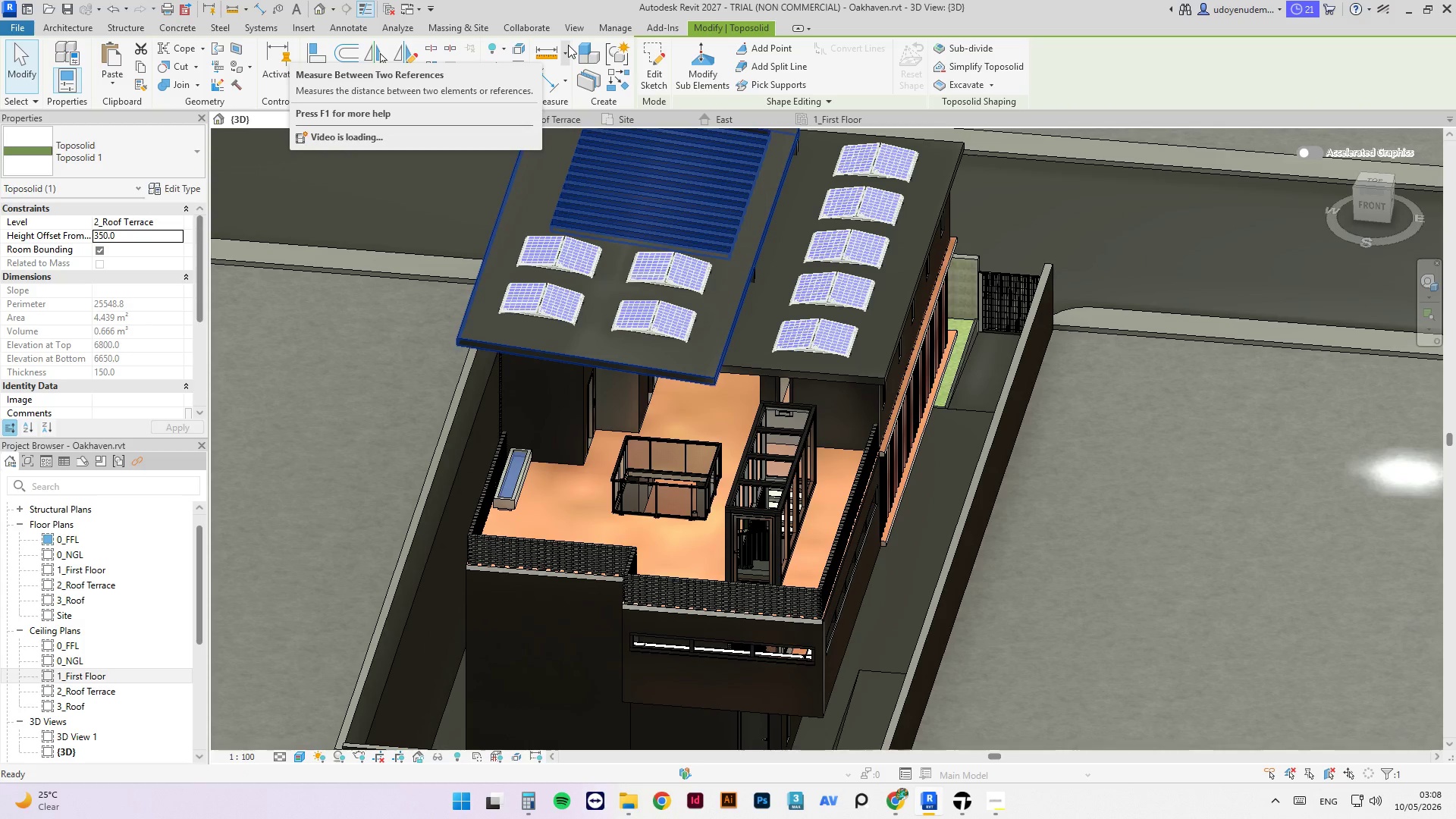 
scroll: coordinate [867, 284], scroll_direction: down, amount: 10.0
 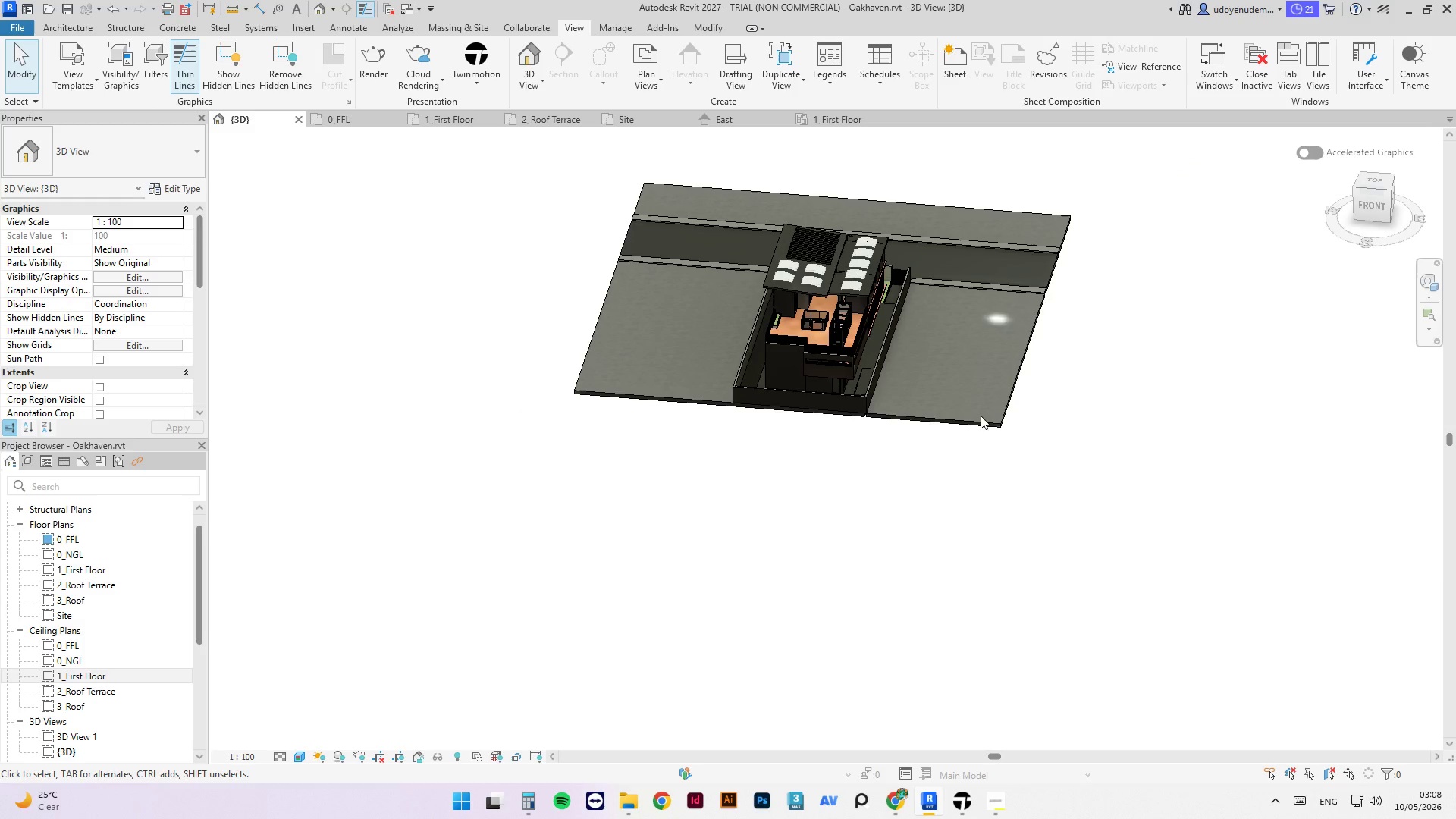 
left_click([980, 416])
 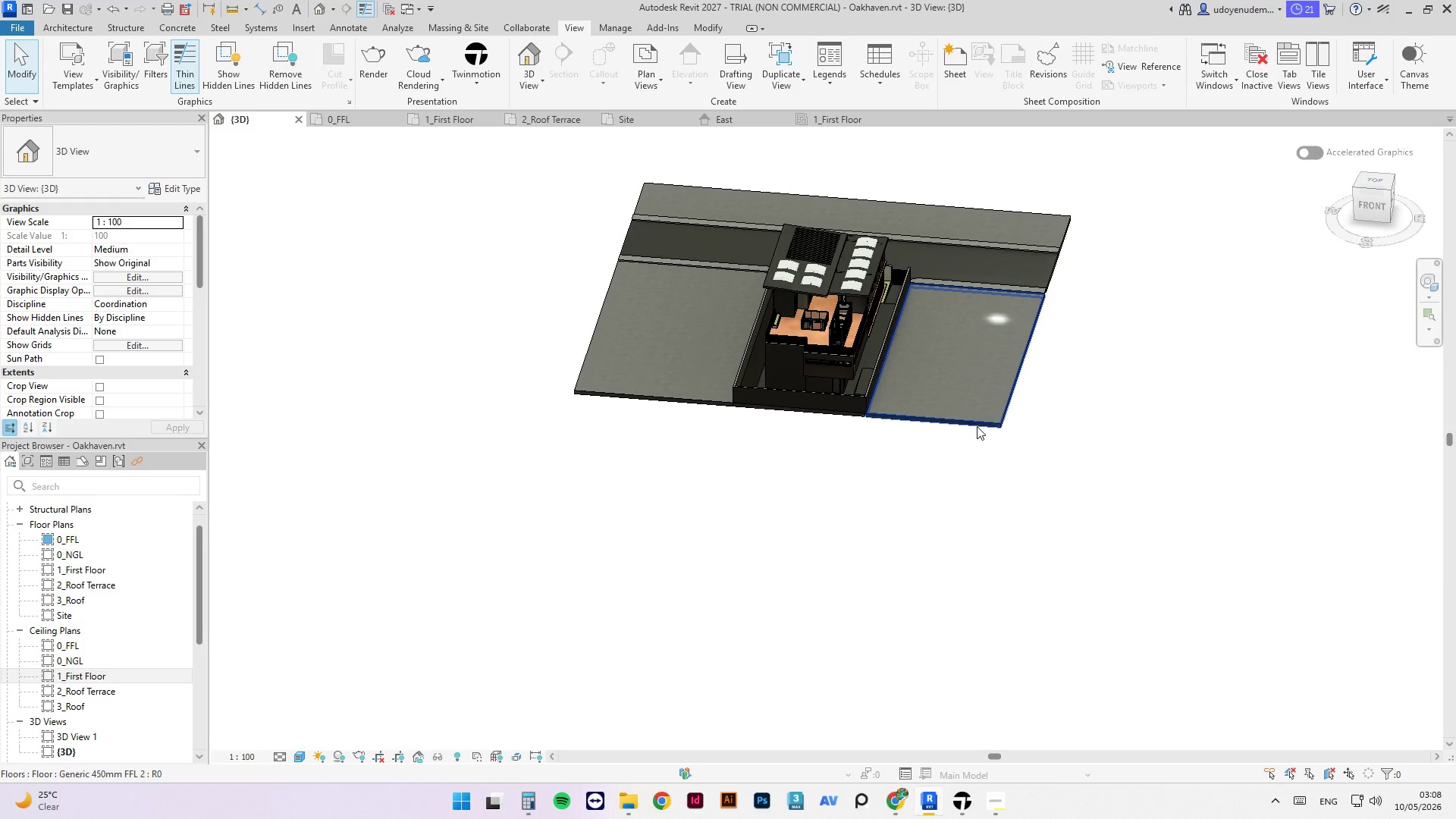 
left_click([977, 426])
 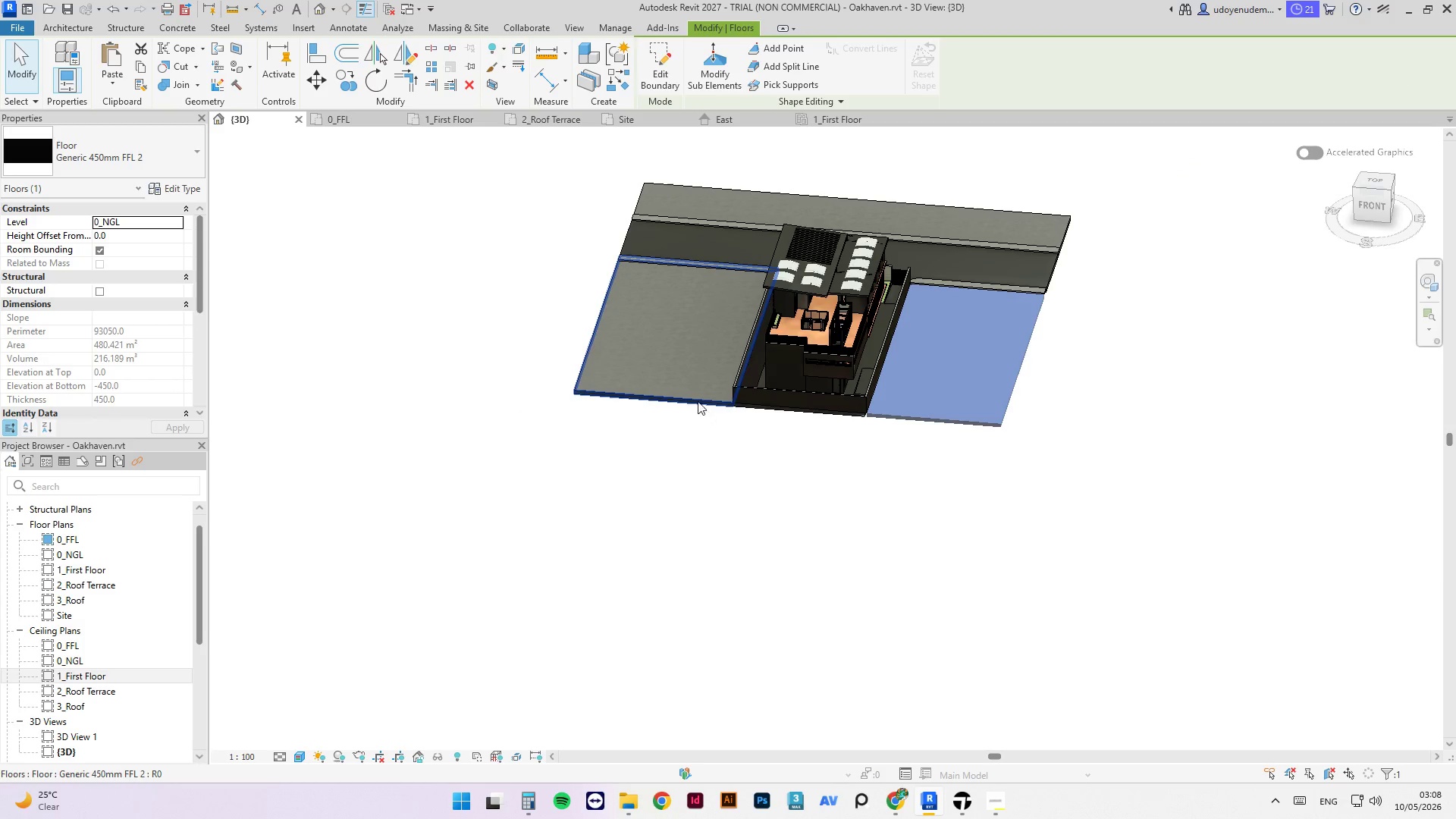 
hold_key(key=ControlLeft, duration=0.58)
left_click([697, 397])
 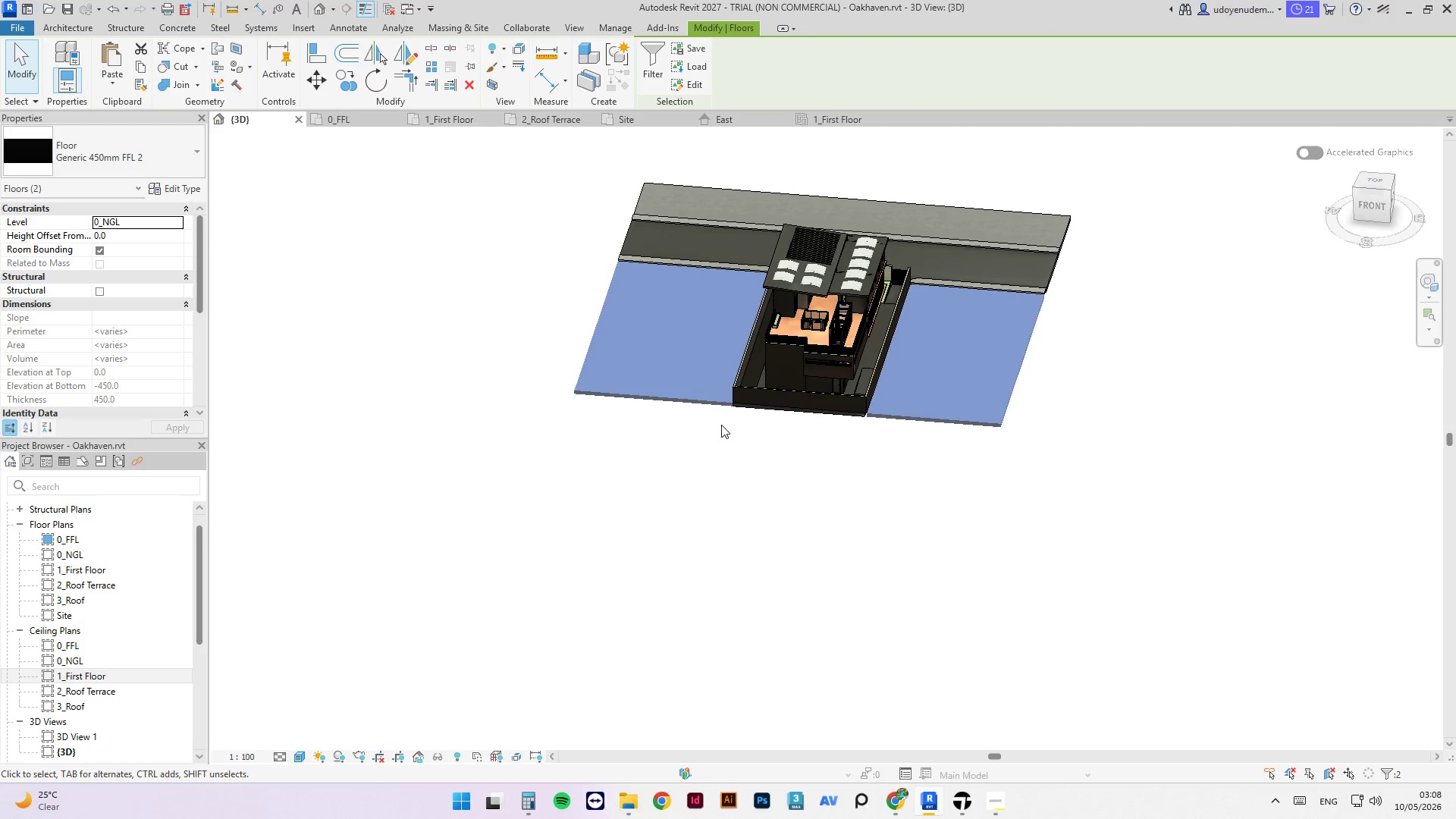 
right_click([676, 453])
 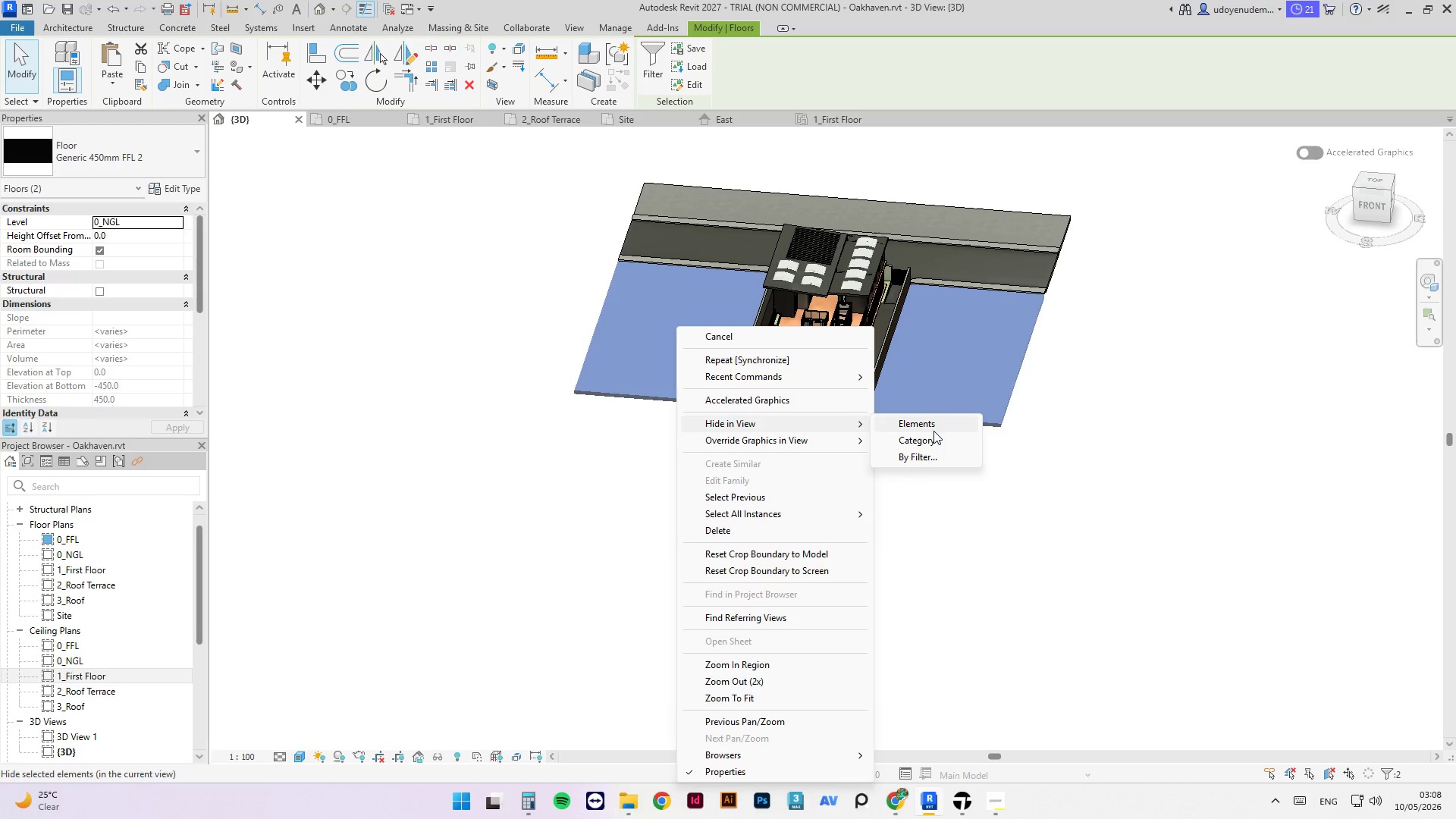 
left_click([937, 425])
 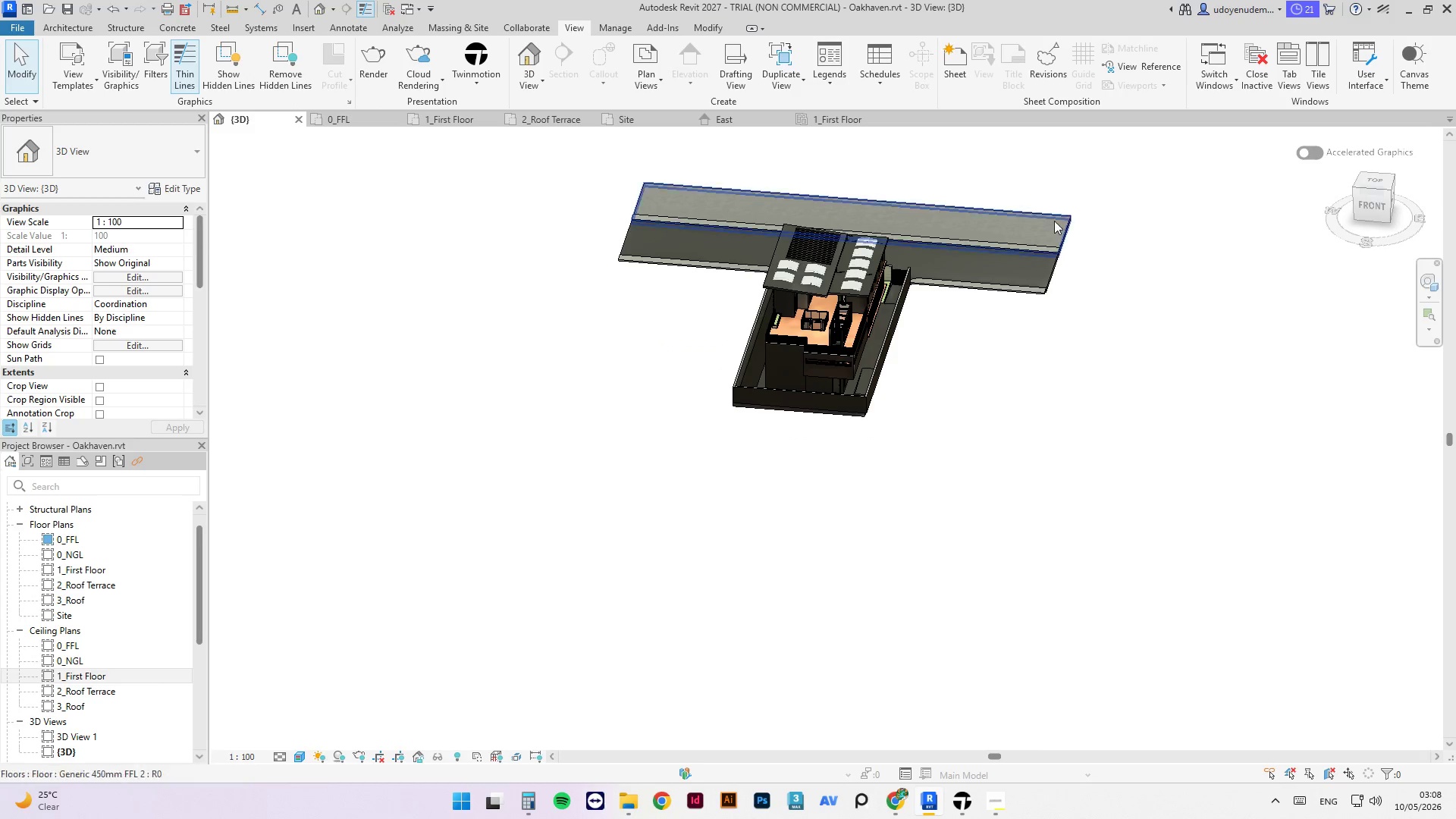 
left_click([1054, 215])
 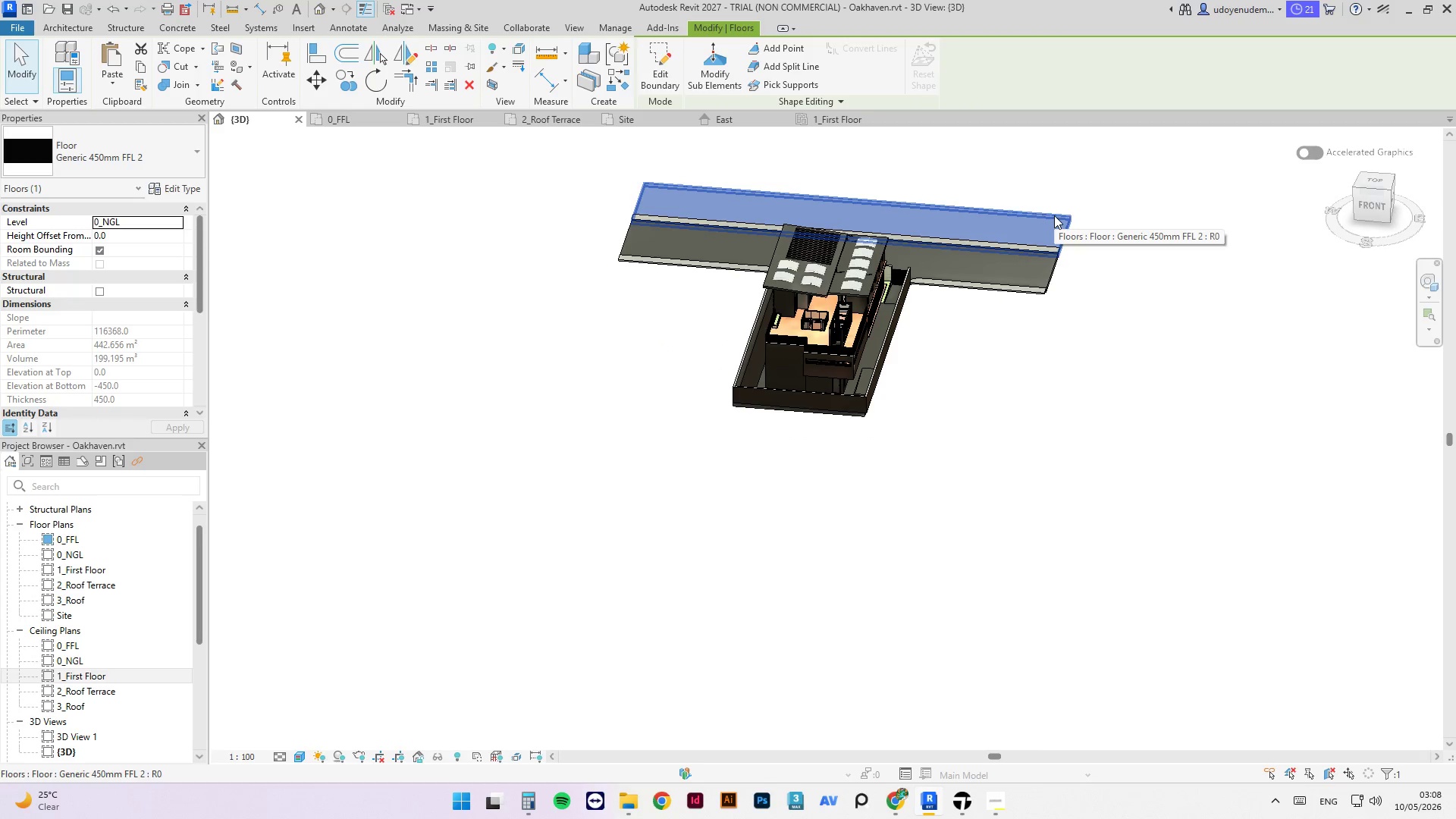 
right_click([1055, 191])
 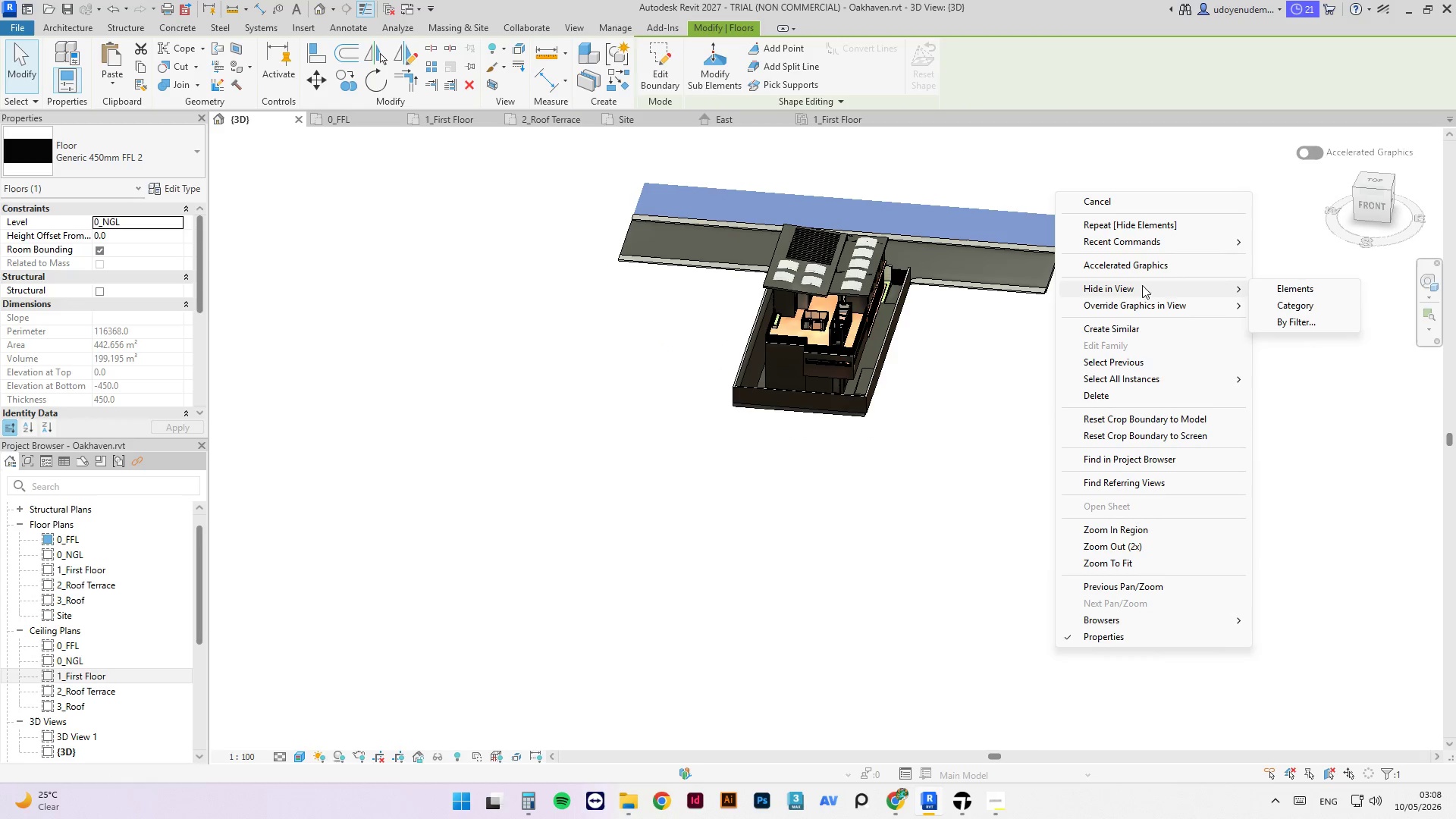 
left_click([1313, 289])
 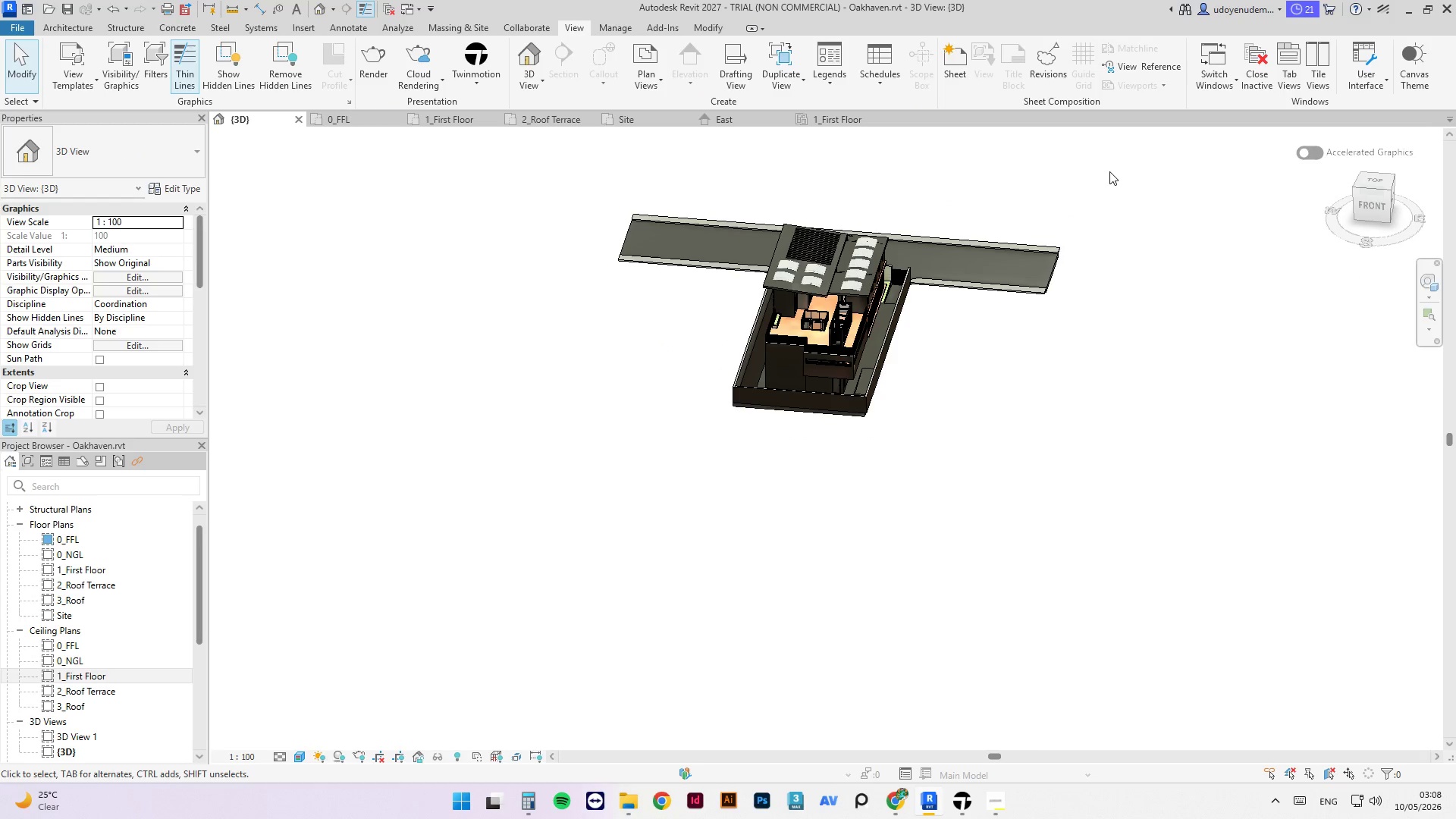 
left_click([1091, 163])
 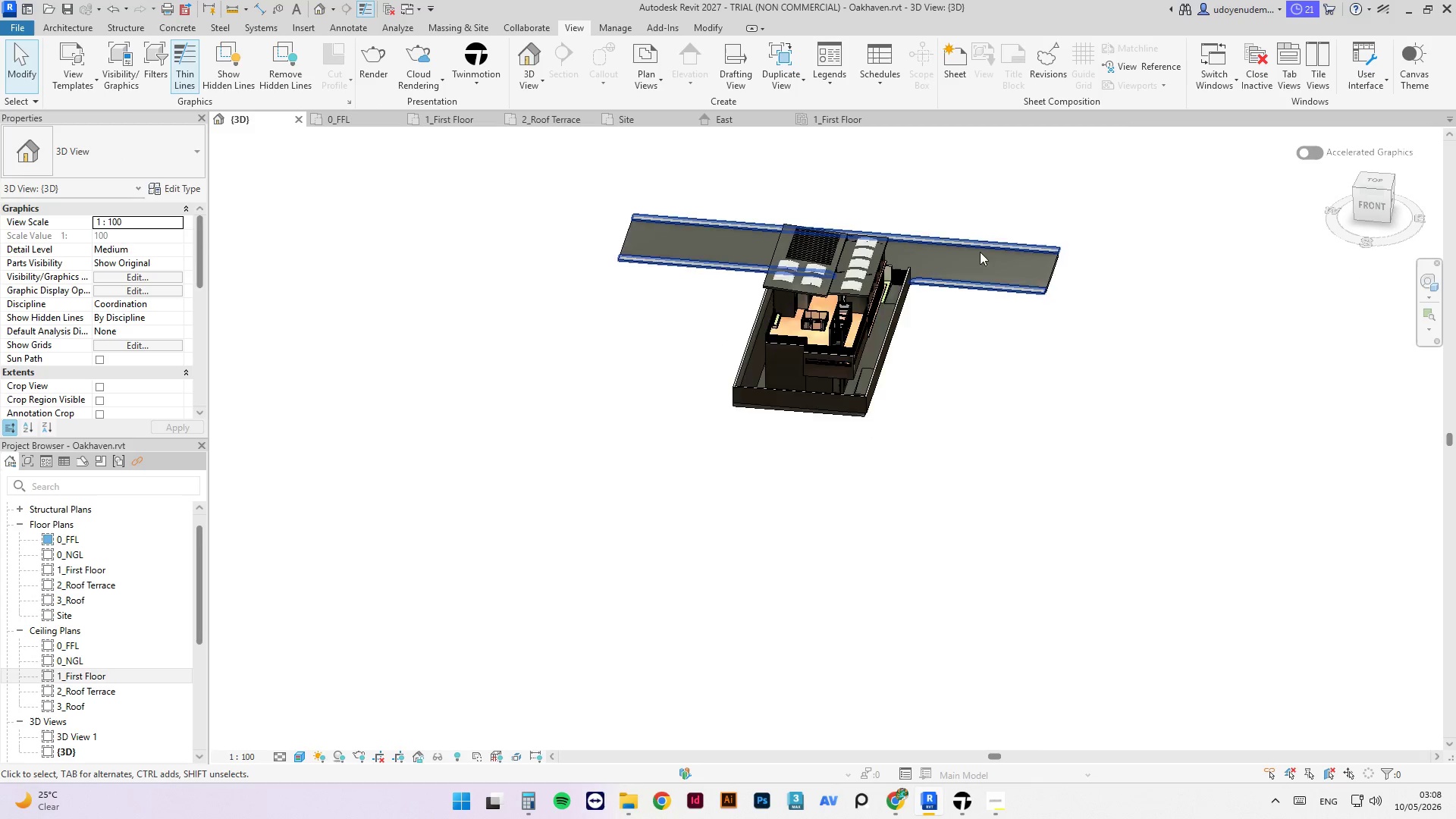 
scroll: coordinate [971, 264], scroll_direction: up, amount: 4.0
 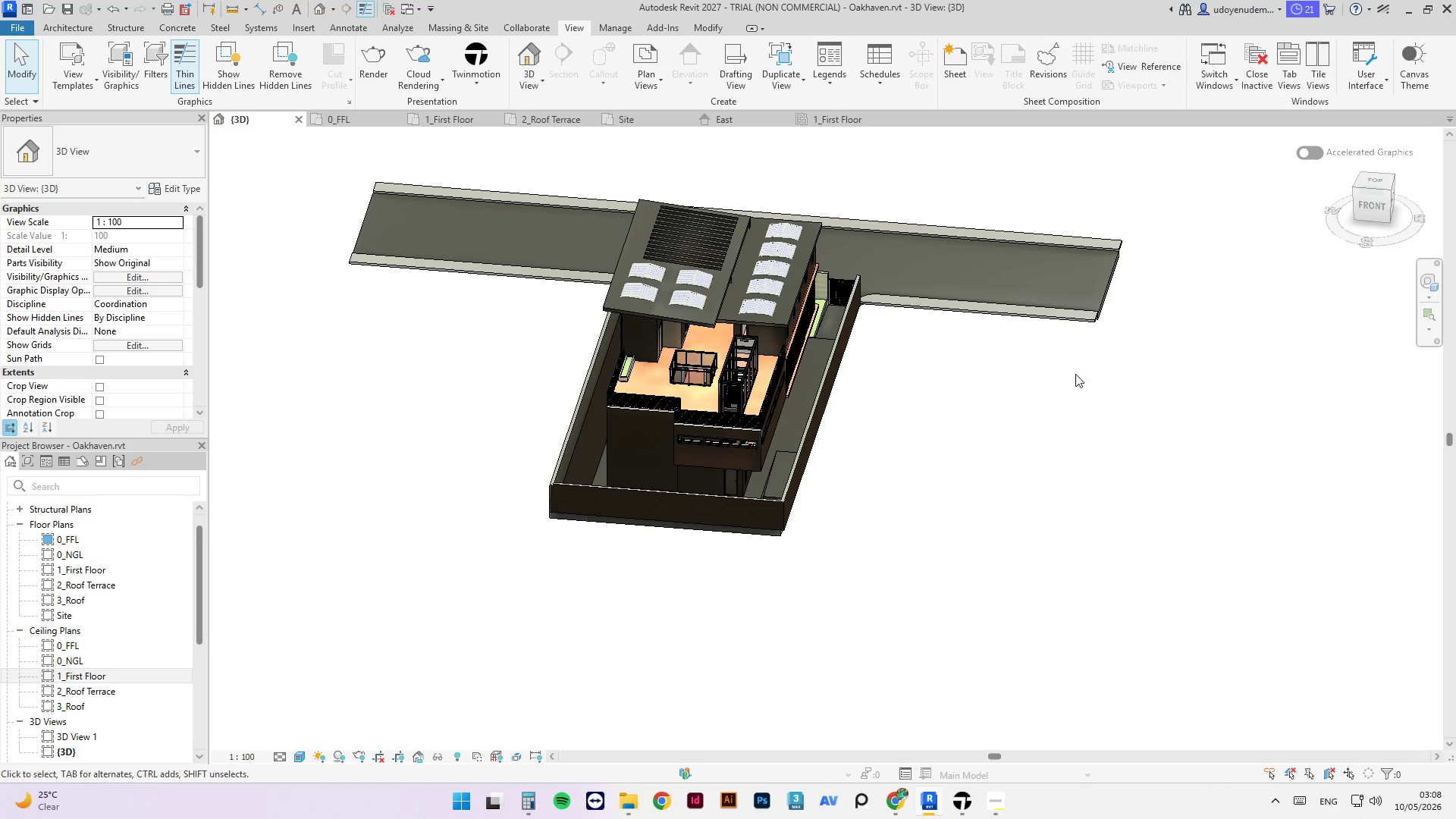 
hold_key(key=ShiftLeft, duration=1.02)
 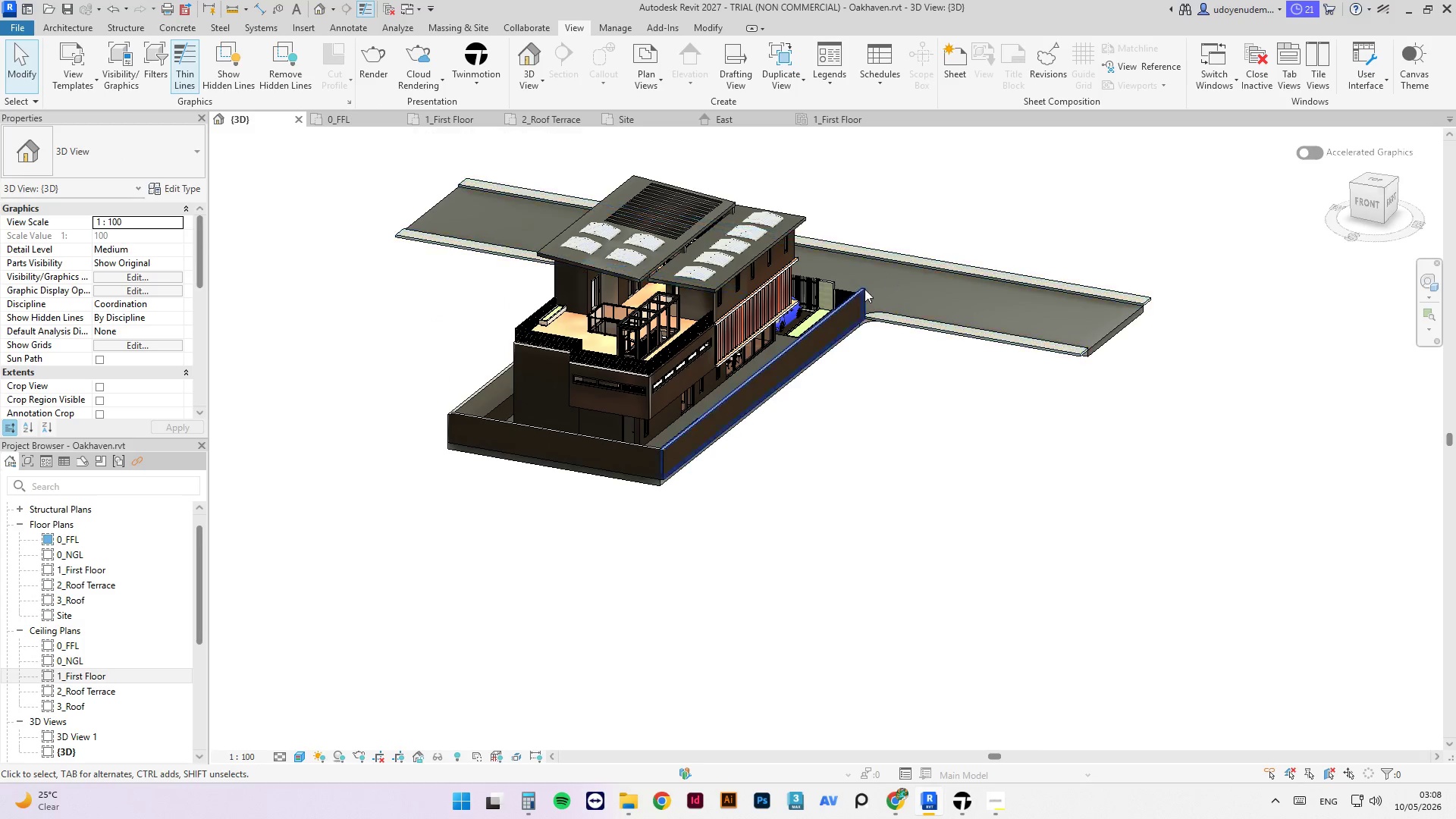 
hold_key(key=ShiftLeft, duration=0.58)
 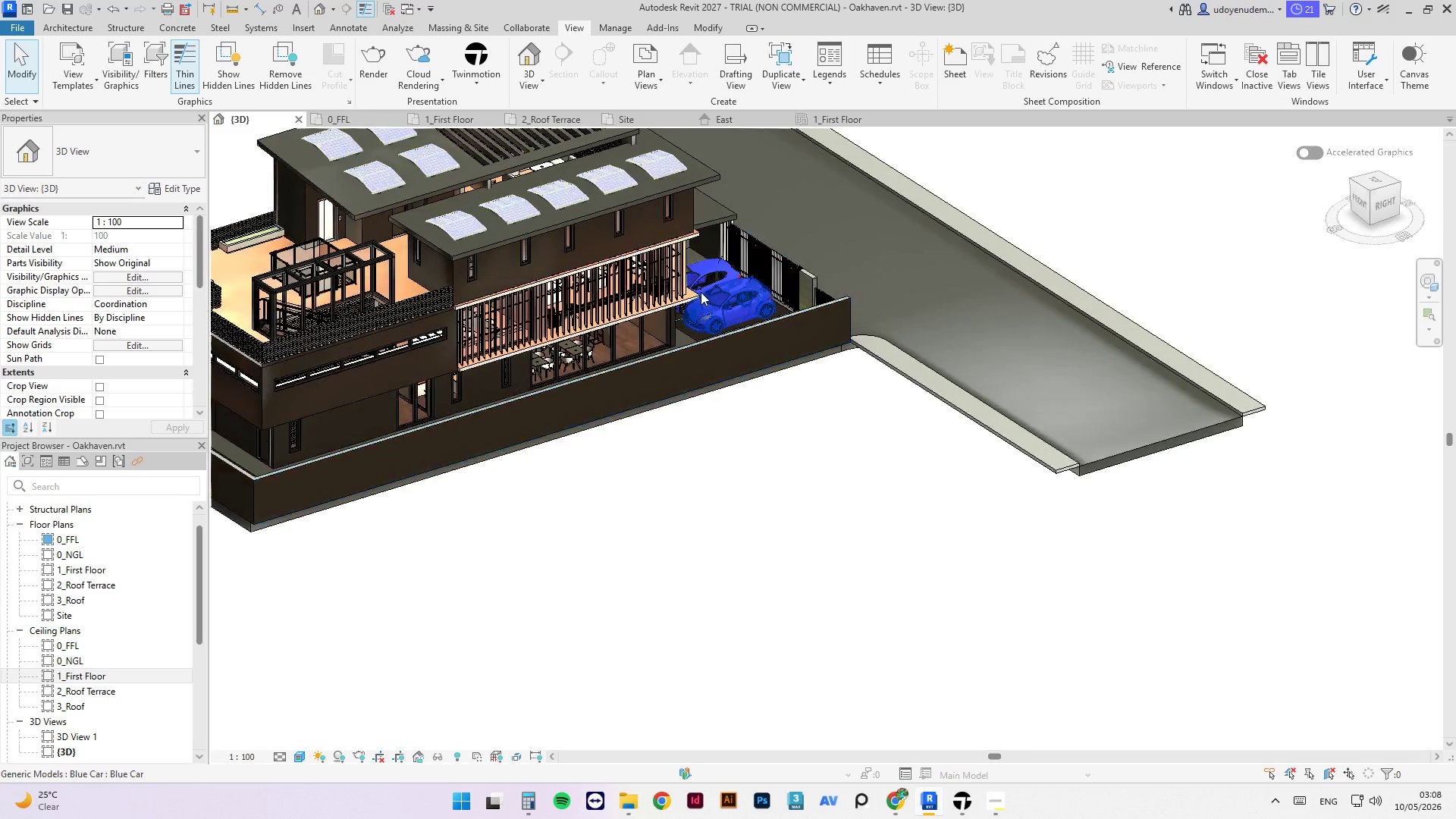 
scroll: coordinate [849, 348], scroll_direction: up, amount: 3.0
 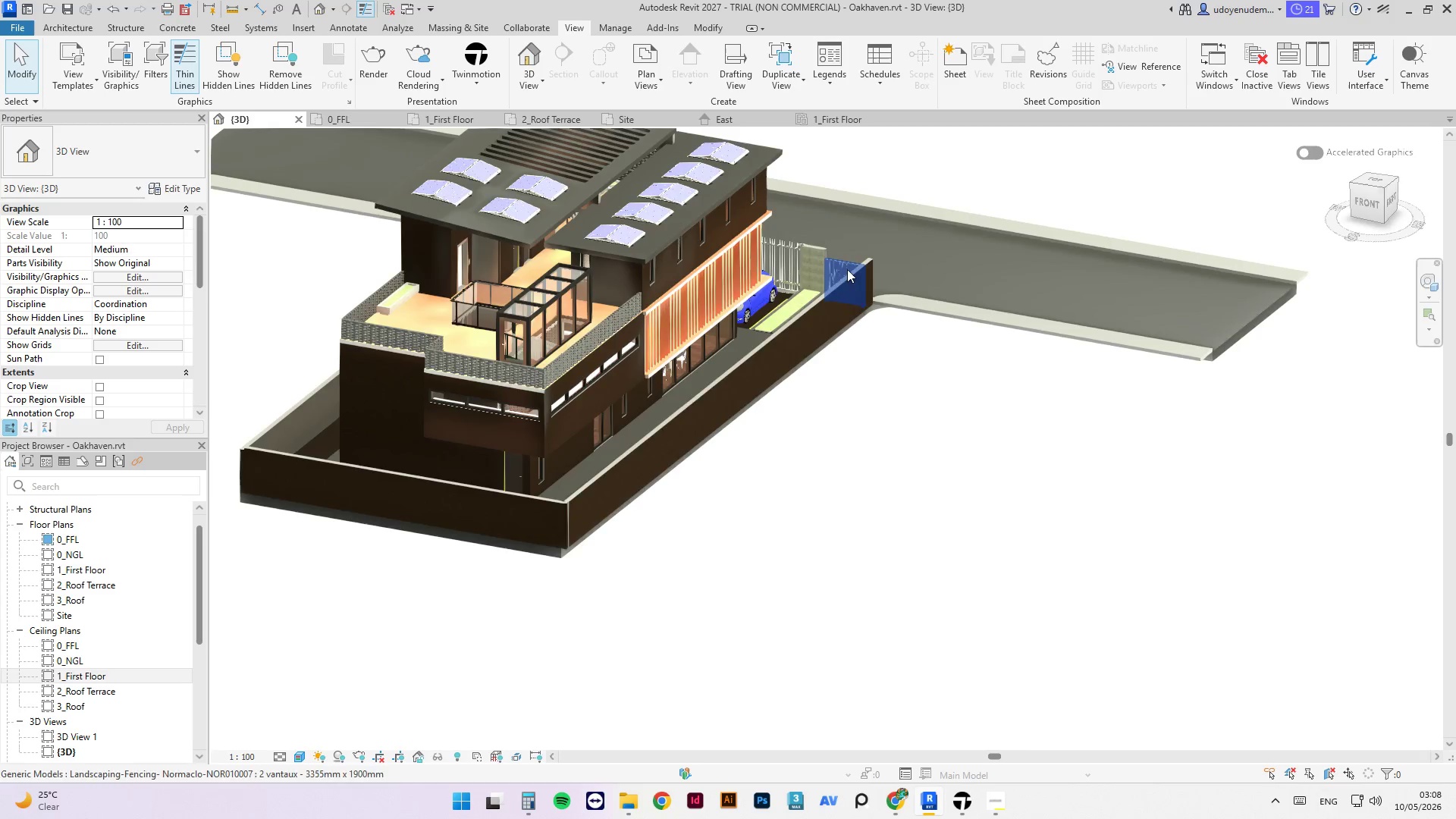 
hold_key(key=ControlLeft, duration=1.42)
left_click([731, 305])
 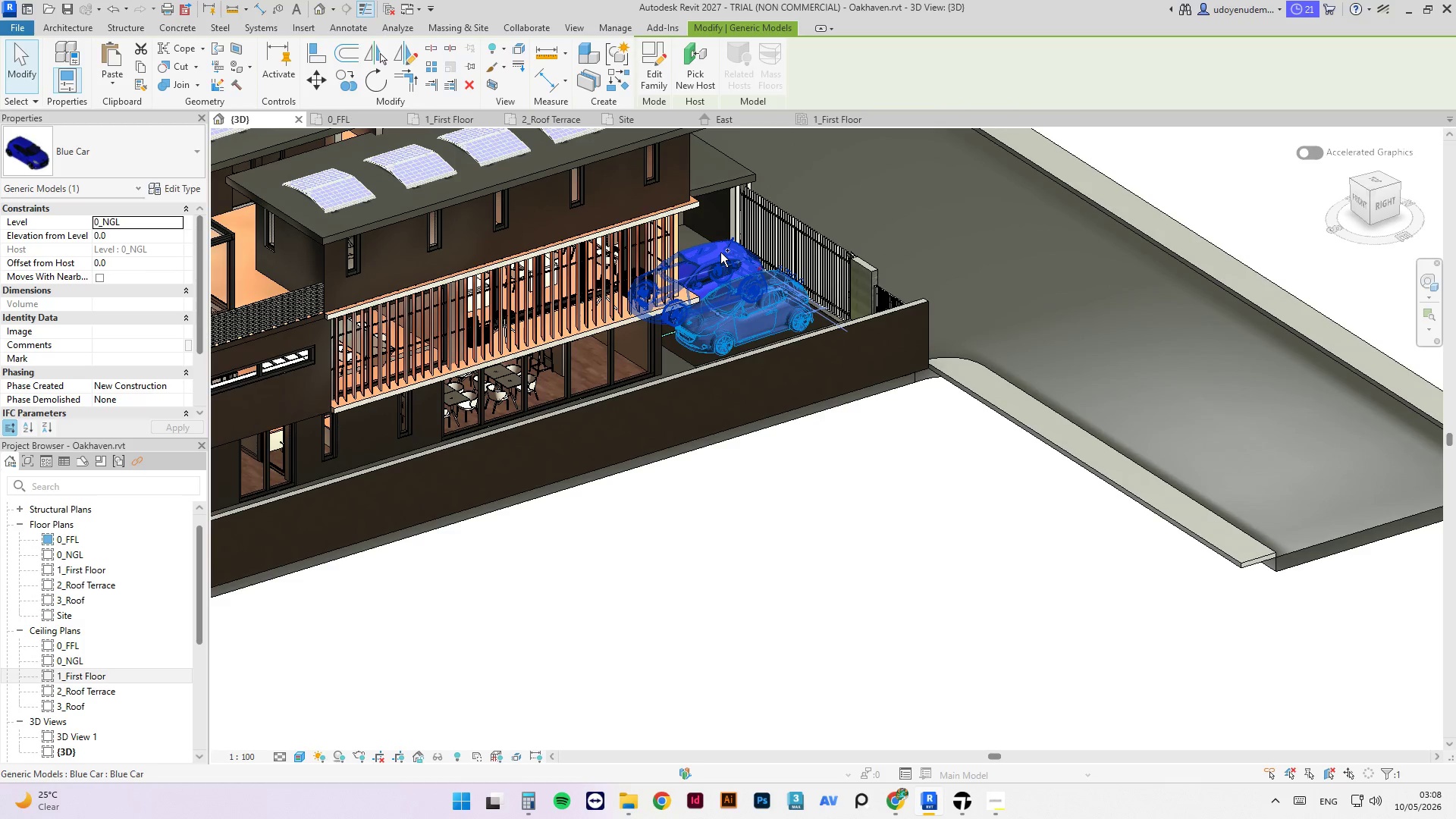 
scroll: coordinate [701, 292], scroll_direction: up, amount: 3.0
 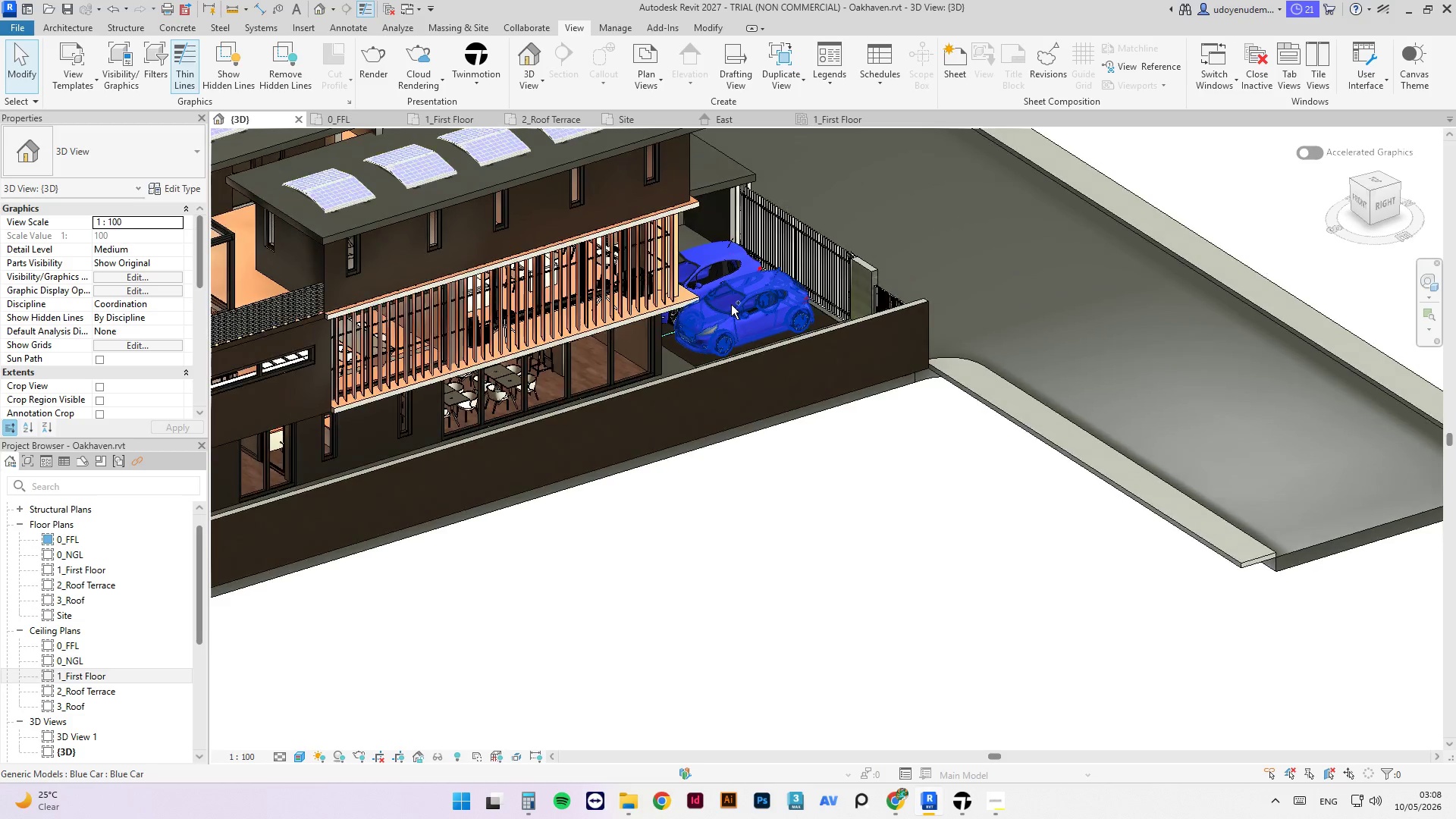 
left_click([720, 253])
 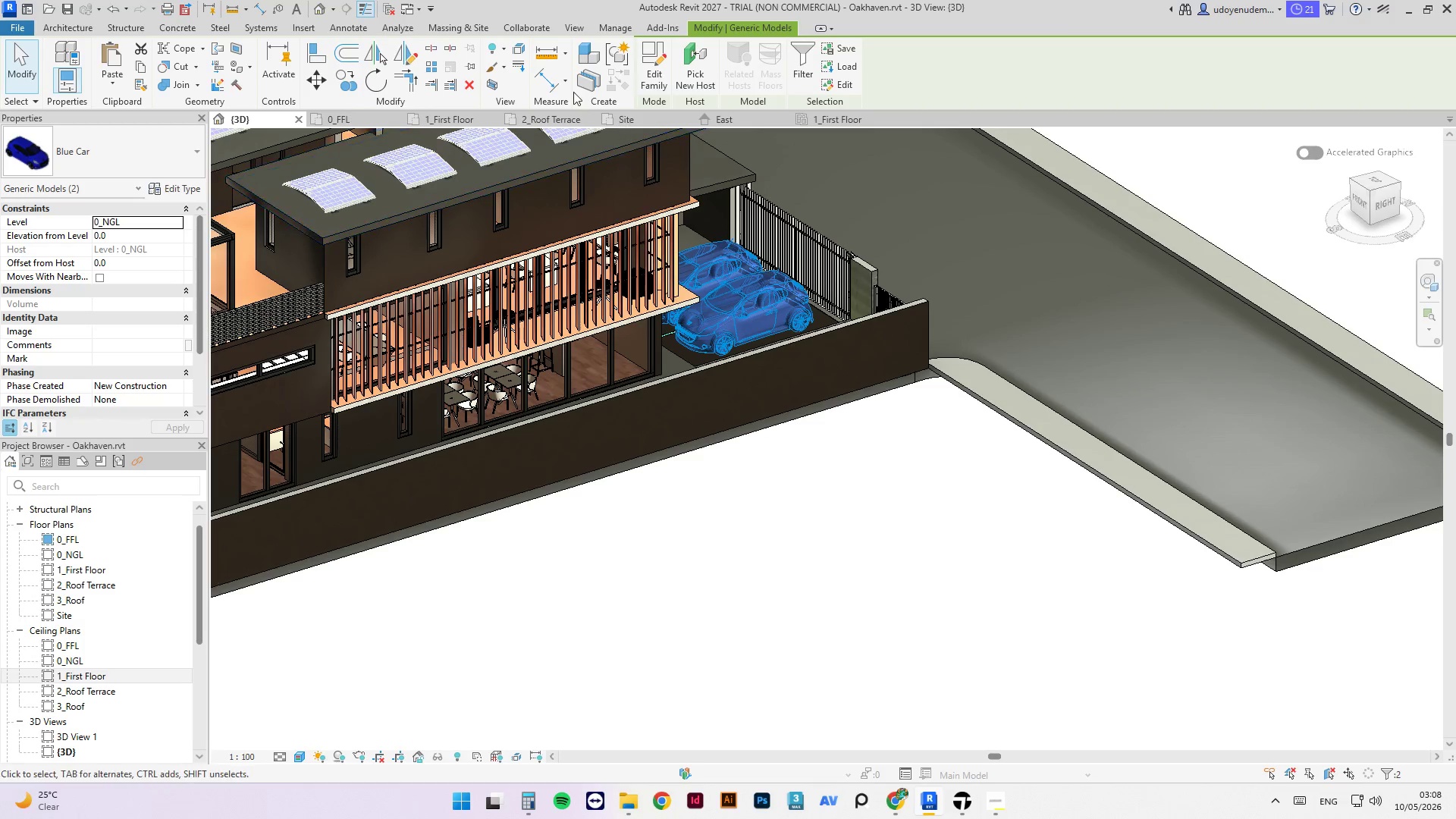 
right_click([783, 441])
 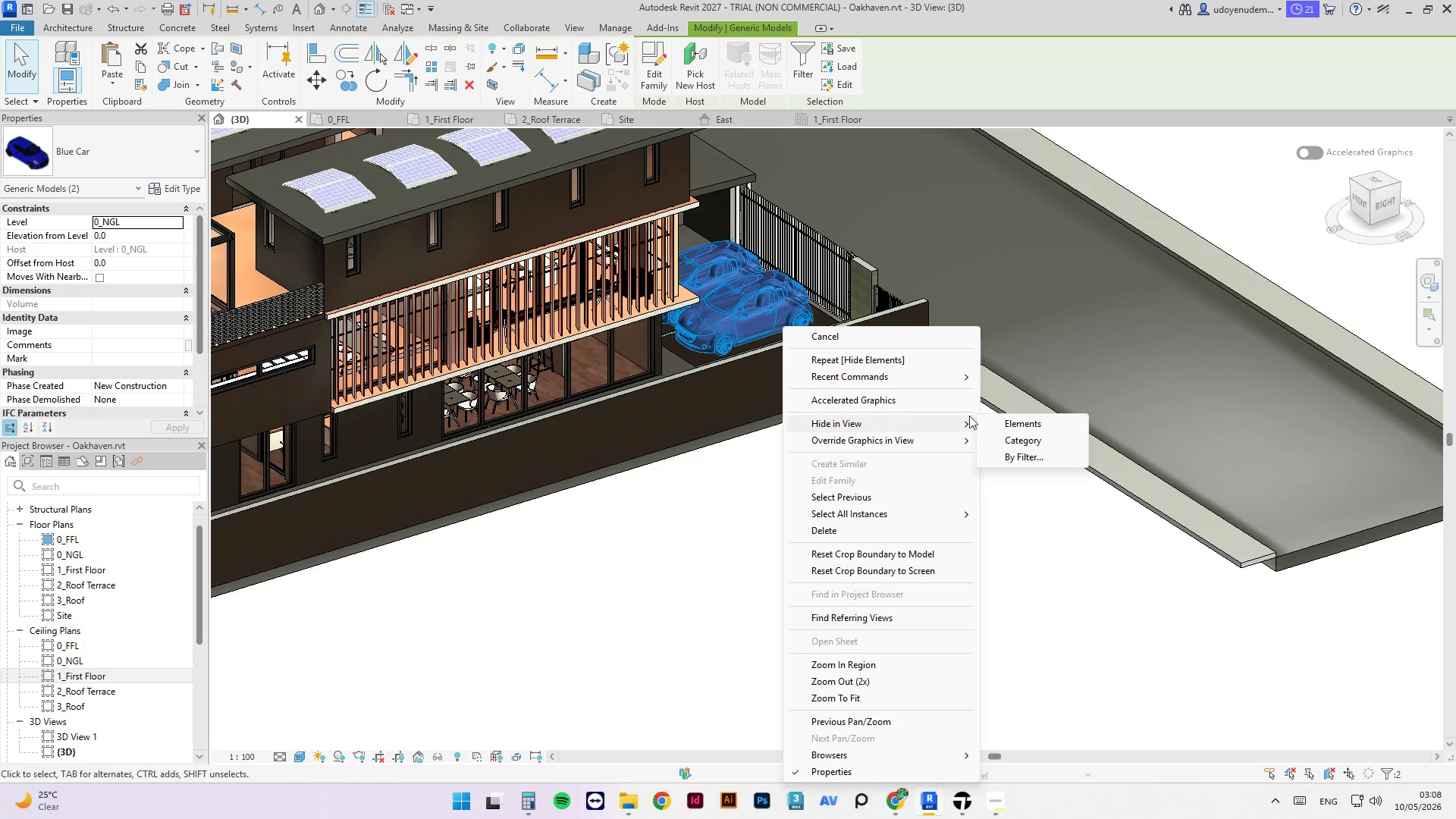 
left_click([1021, 425])
 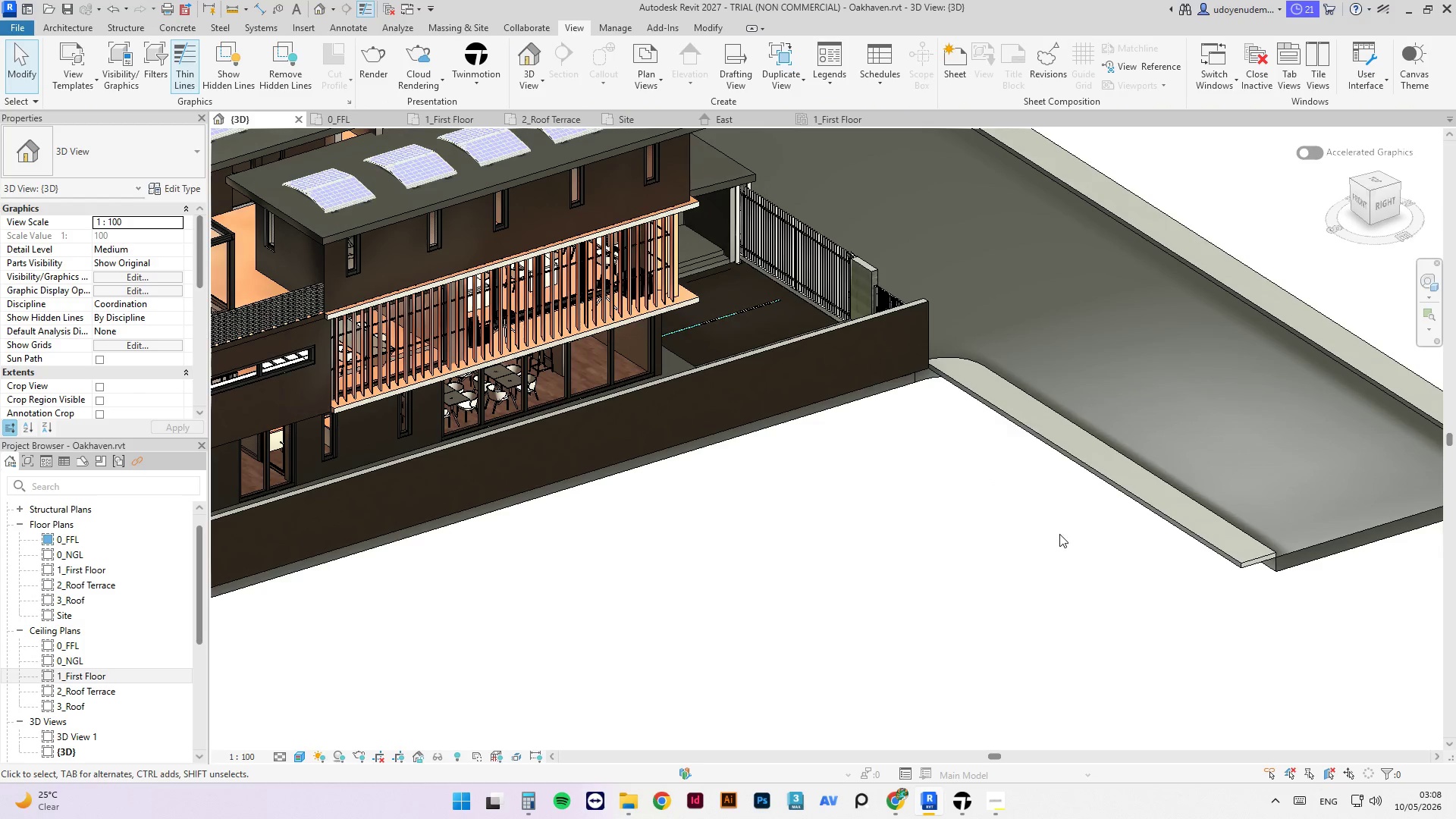 
scroll: coordinate [1077, 513], scroll_direction: down, amount: 5.0
 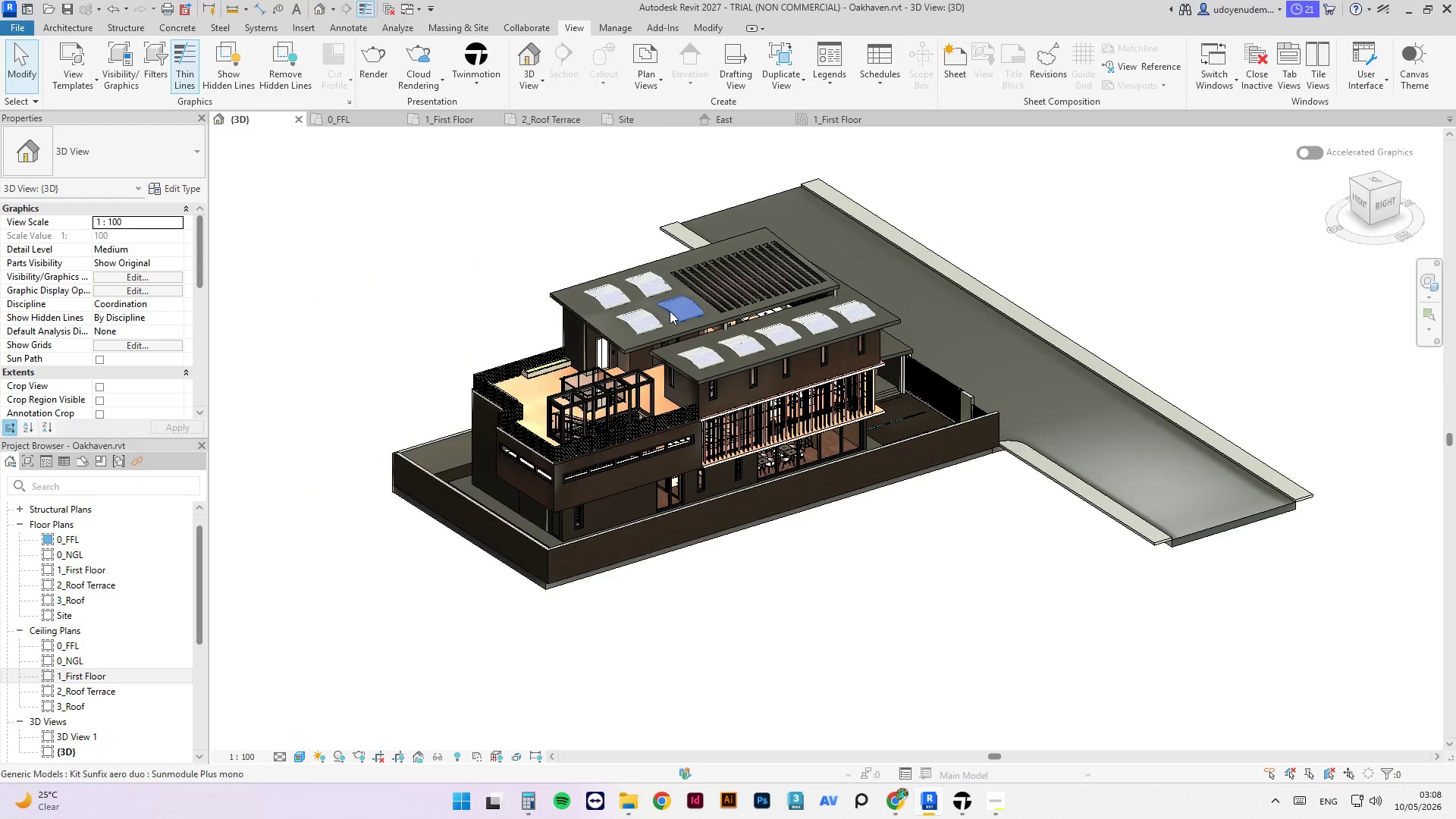 
left_click([671, 308])
 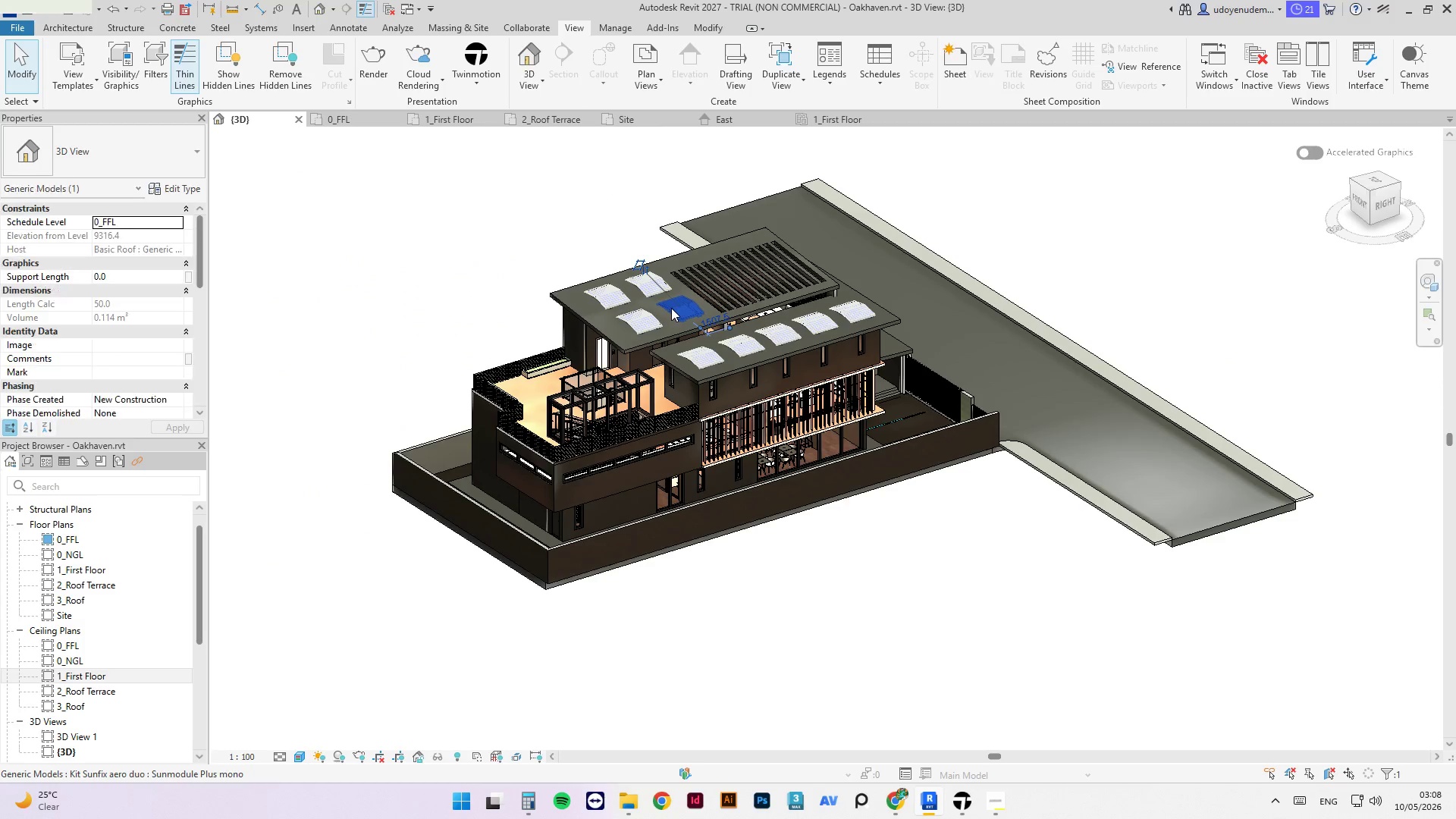 
right_click([671, 308])
 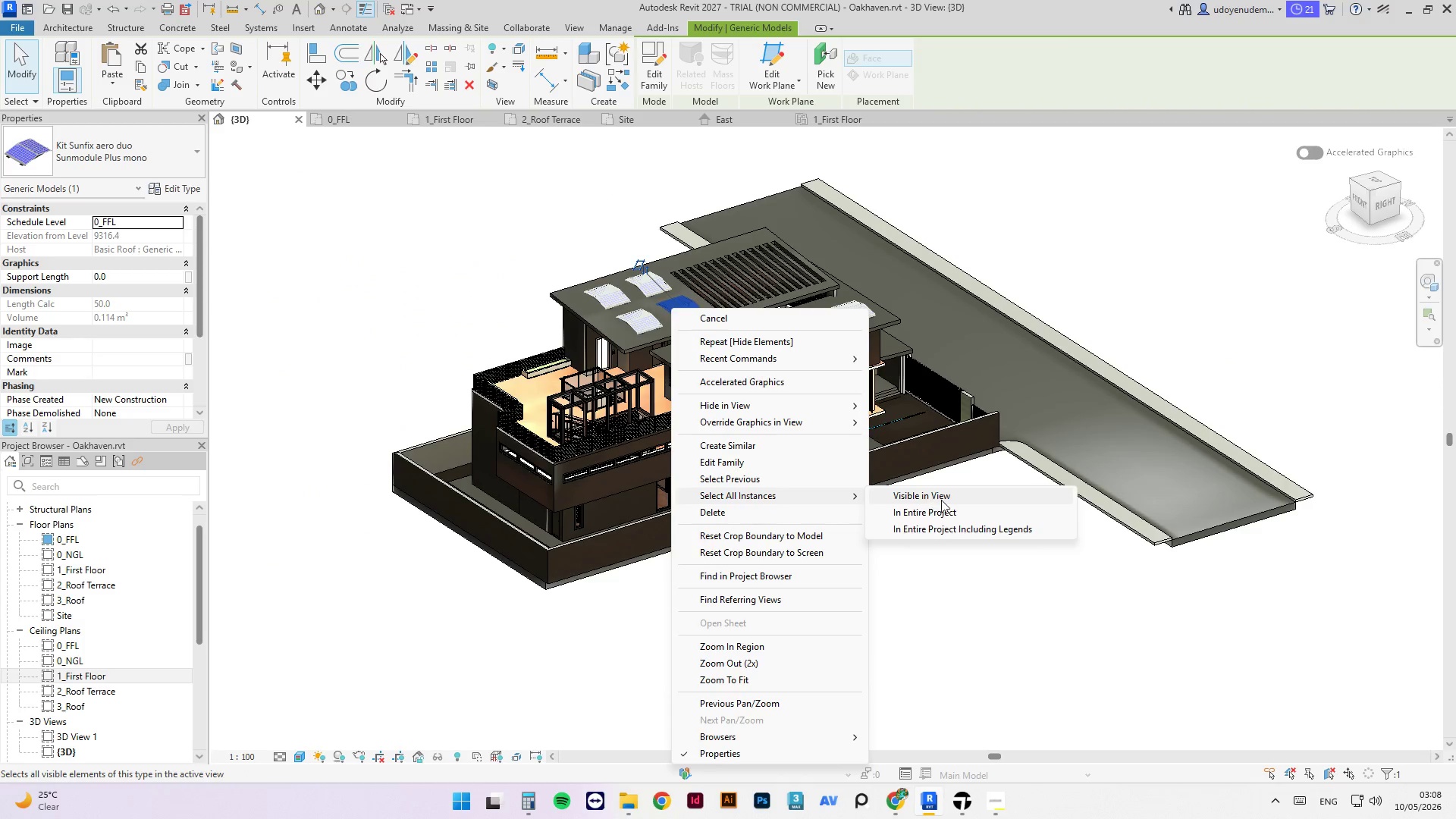 
left_click([941, 500])
 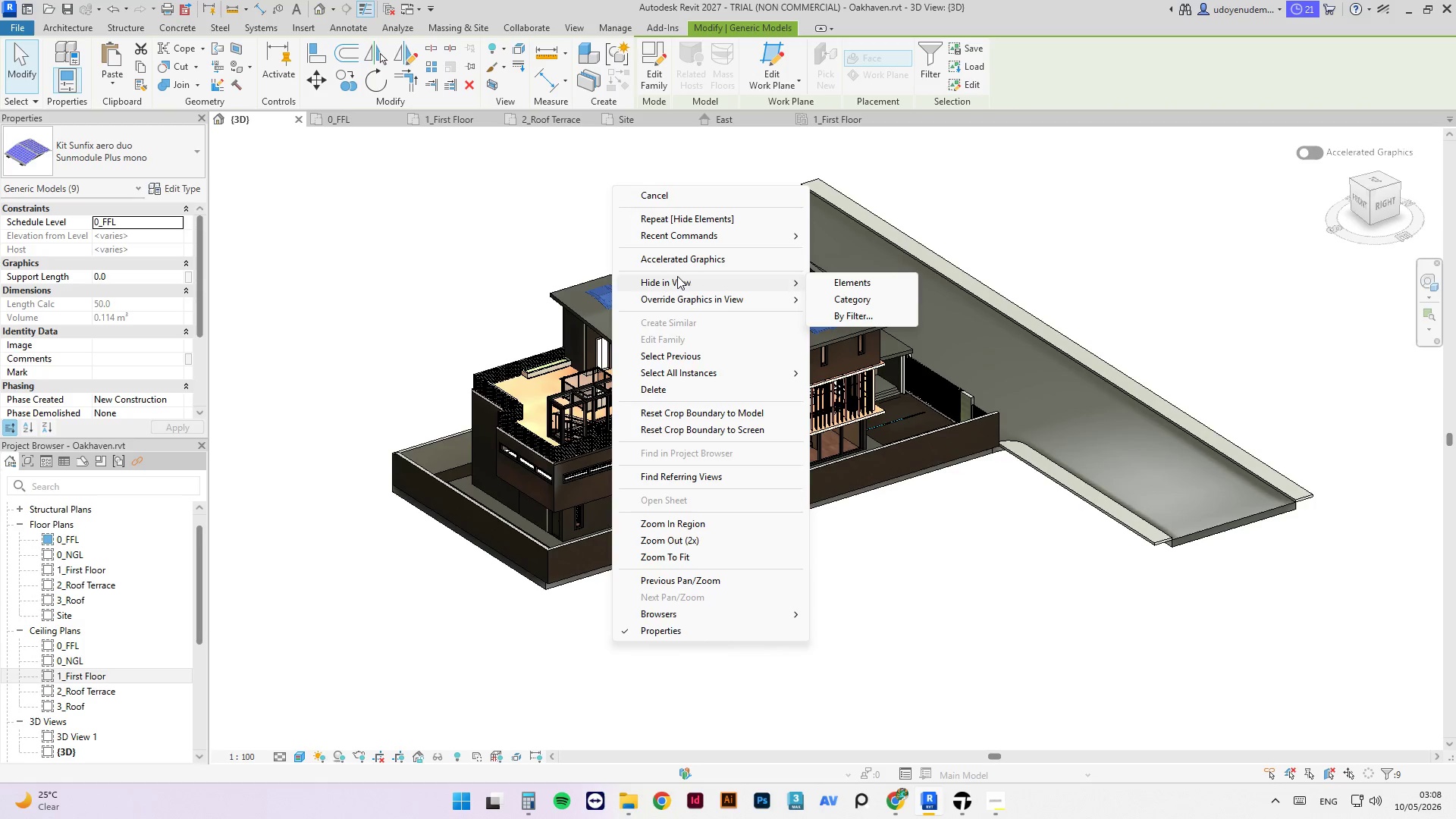 
left_click([835, 288])
 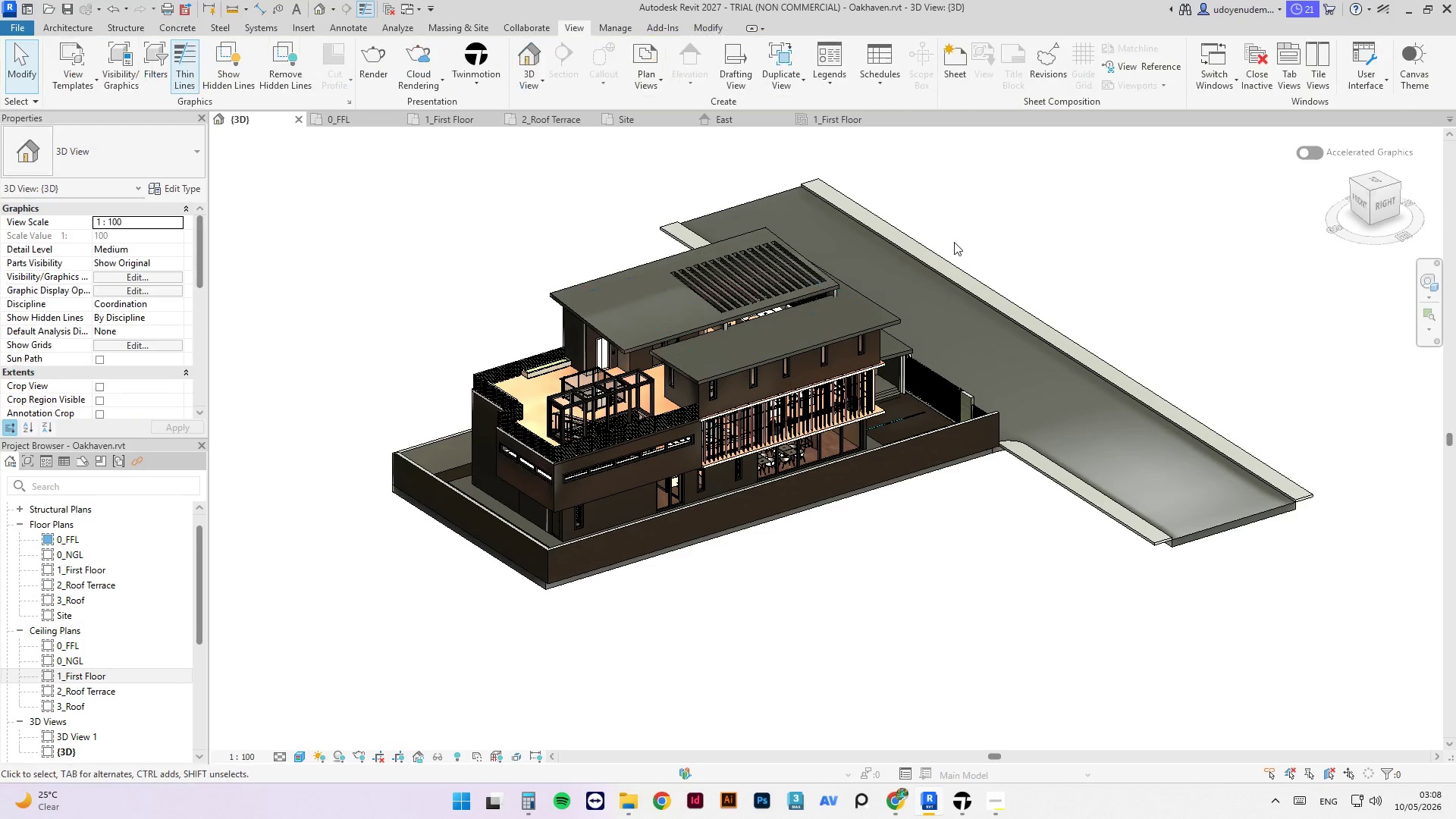 
left_click([958, 239])
 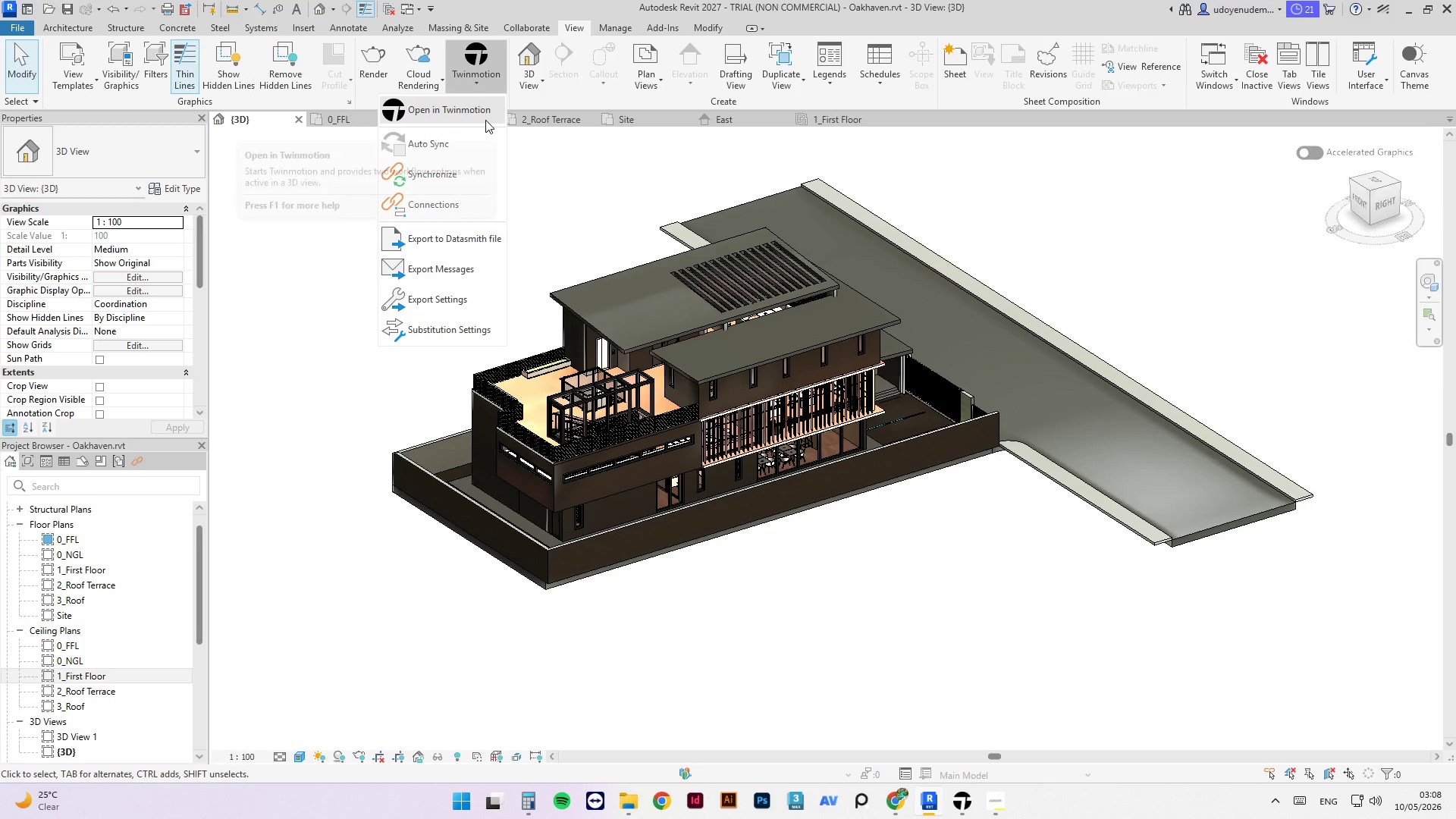 
left_click([446, 170])
 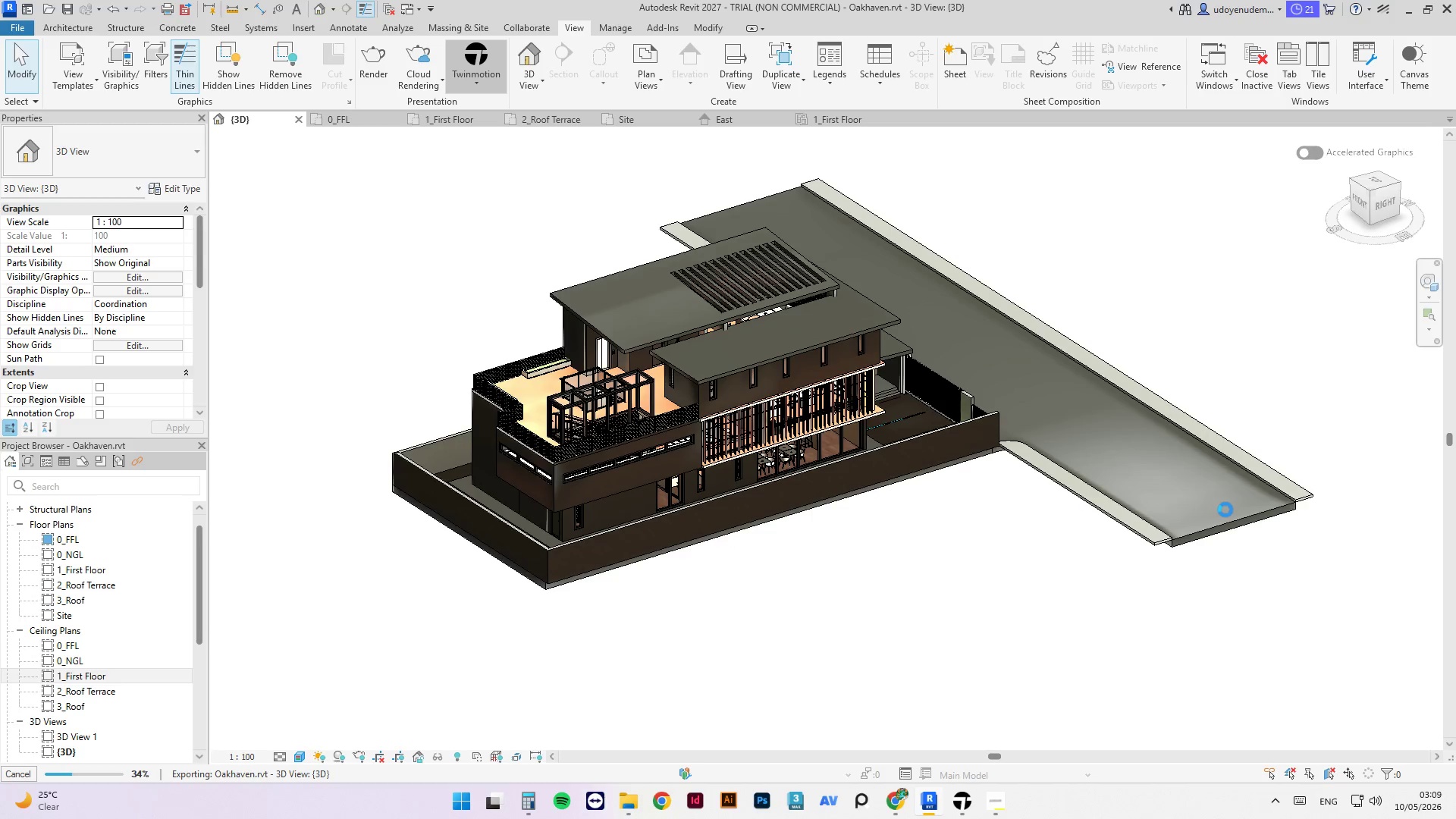 
wait(10.66)
 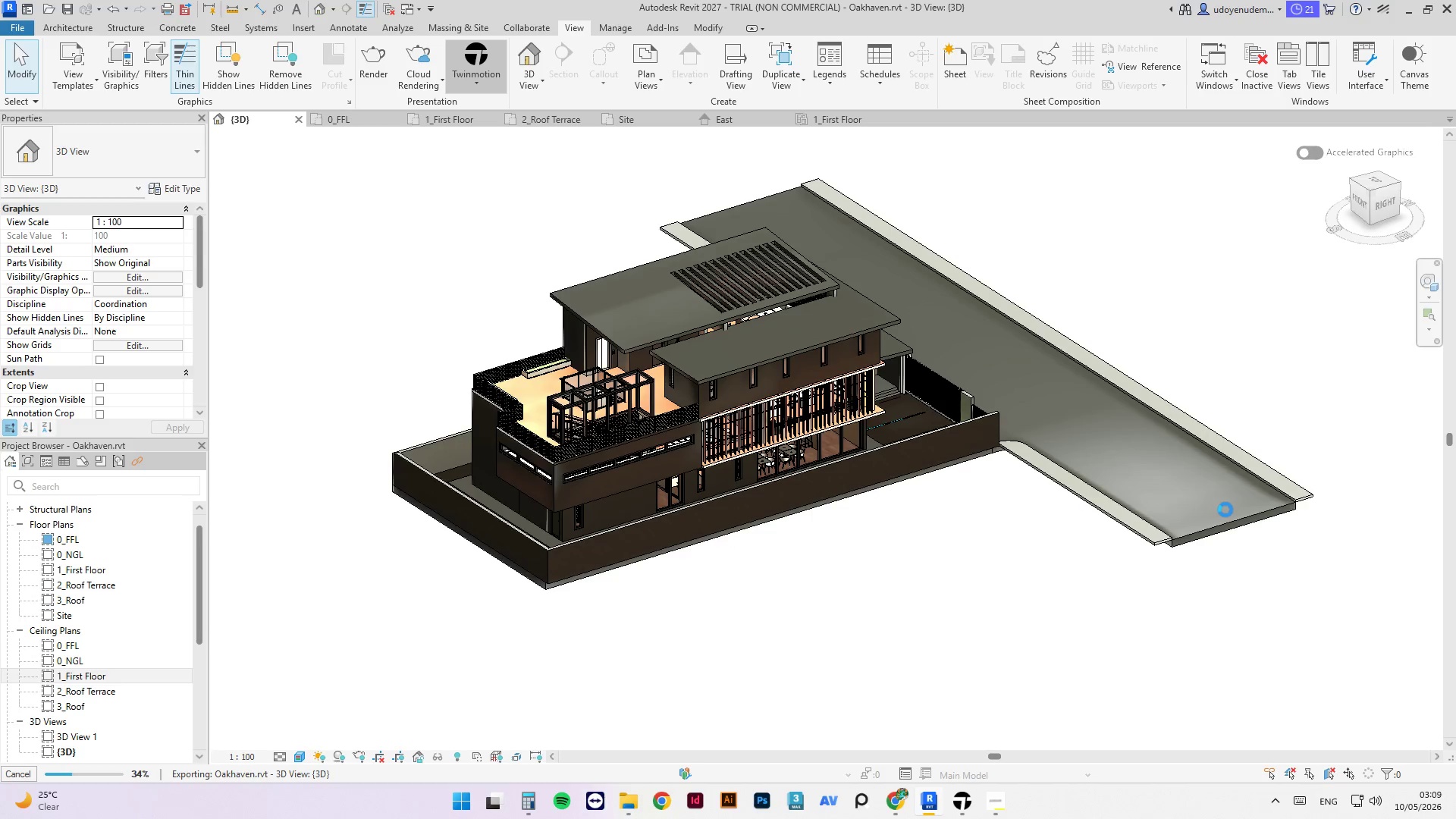 
left_click([964, 802])
 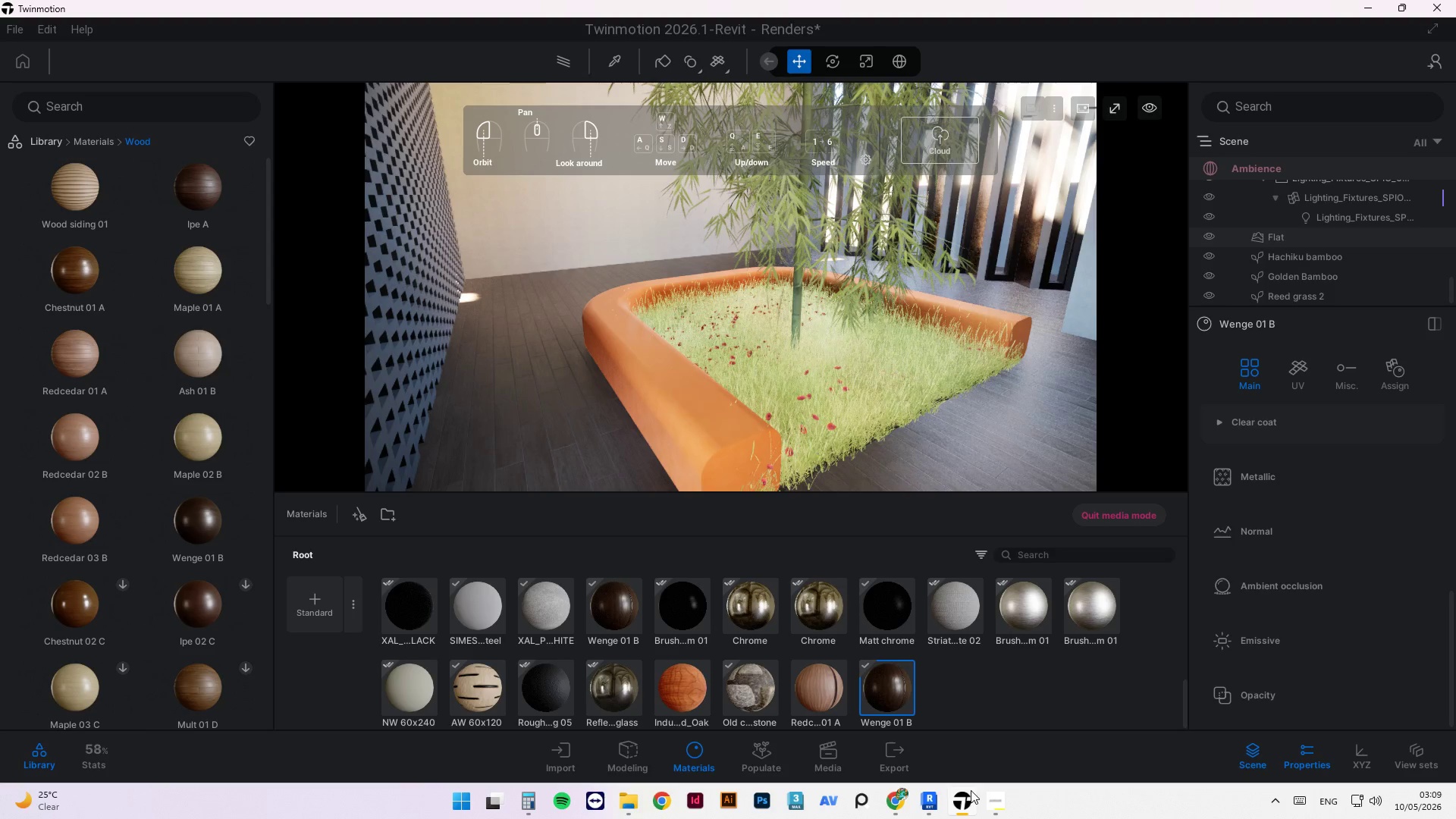 
mouse_move([905, 635])
 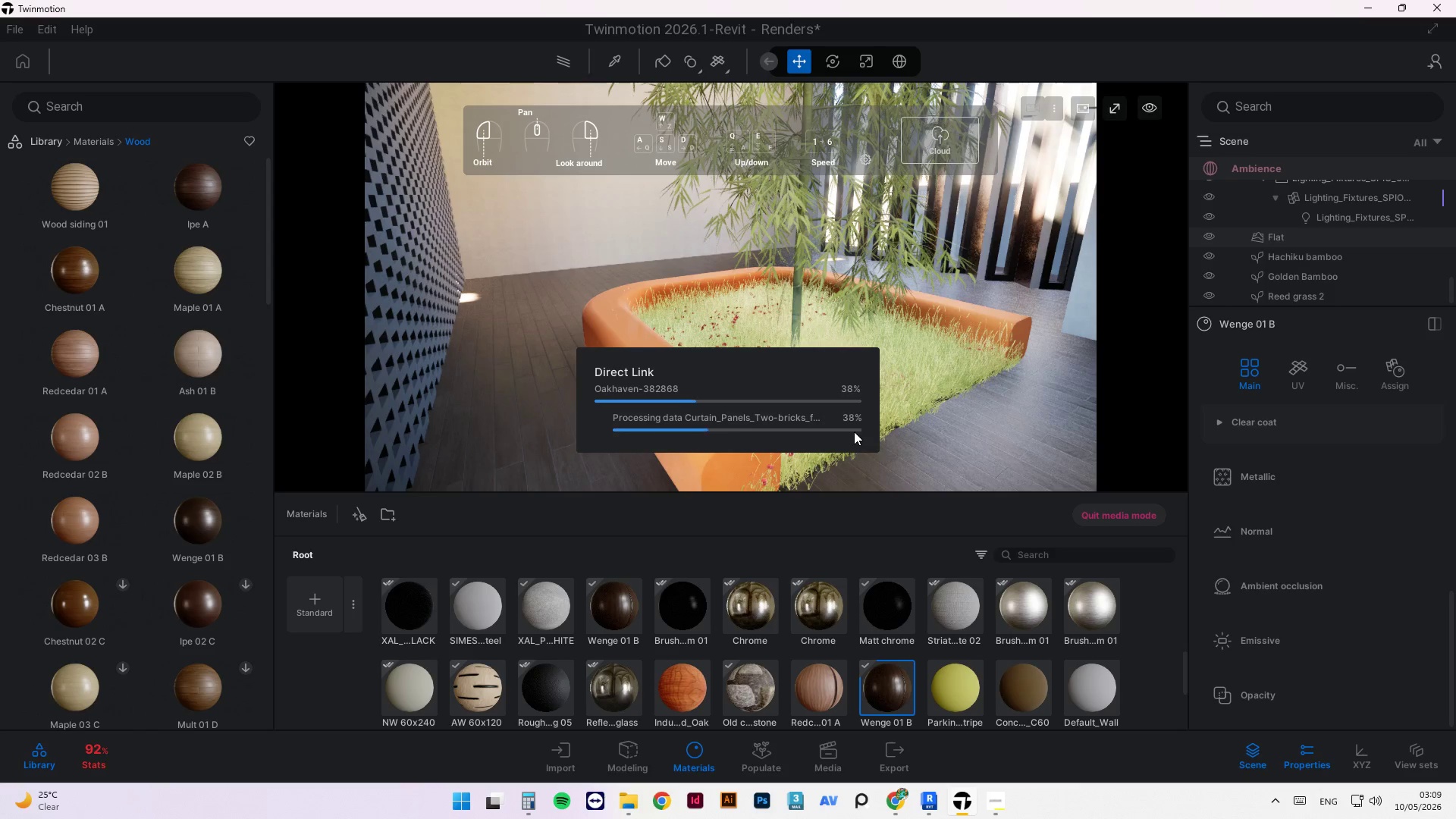 
wait(25.78)
 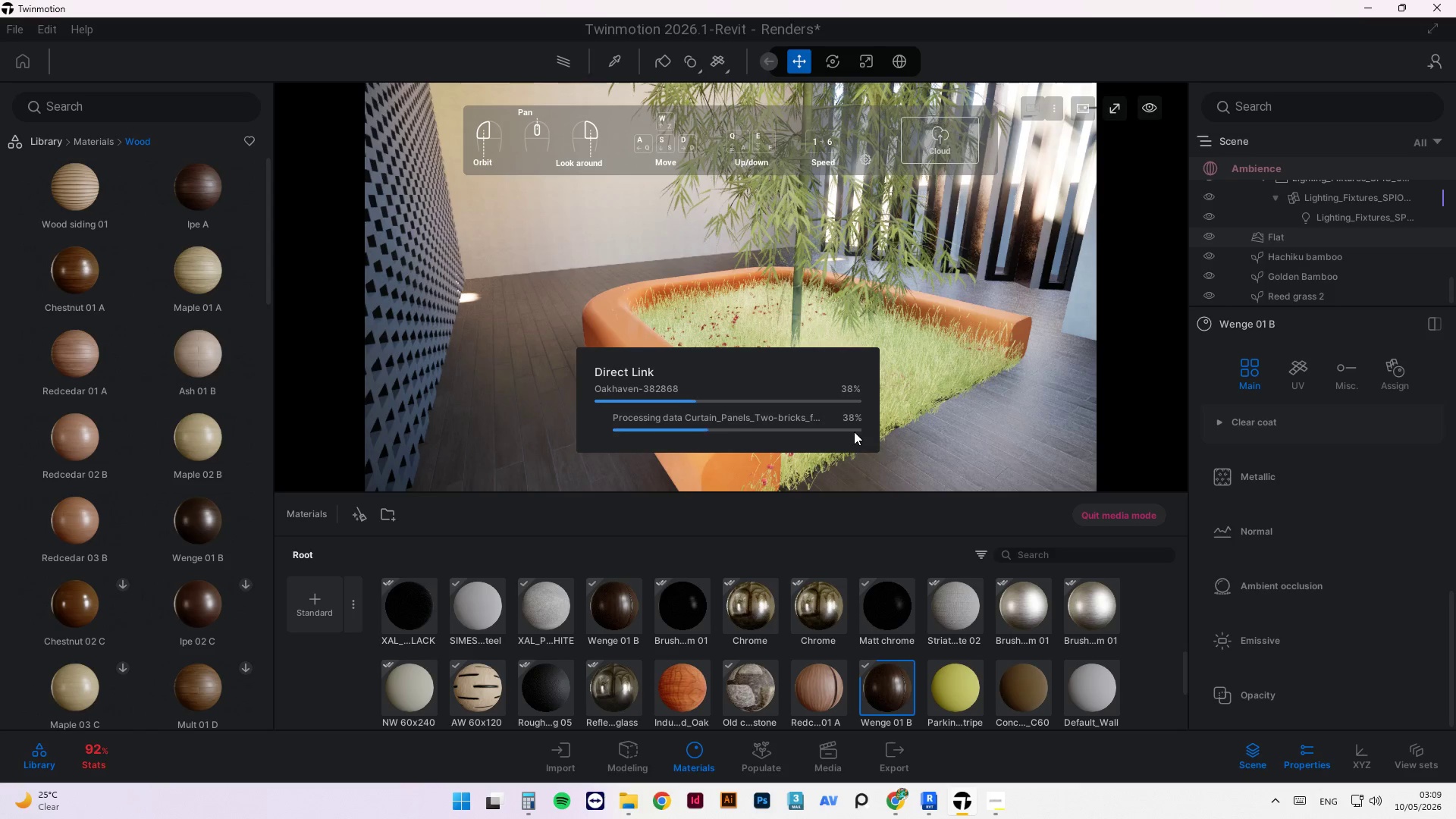 
scroll: coordinate [772, 363], scroll_direction: down, amount: 2.0
 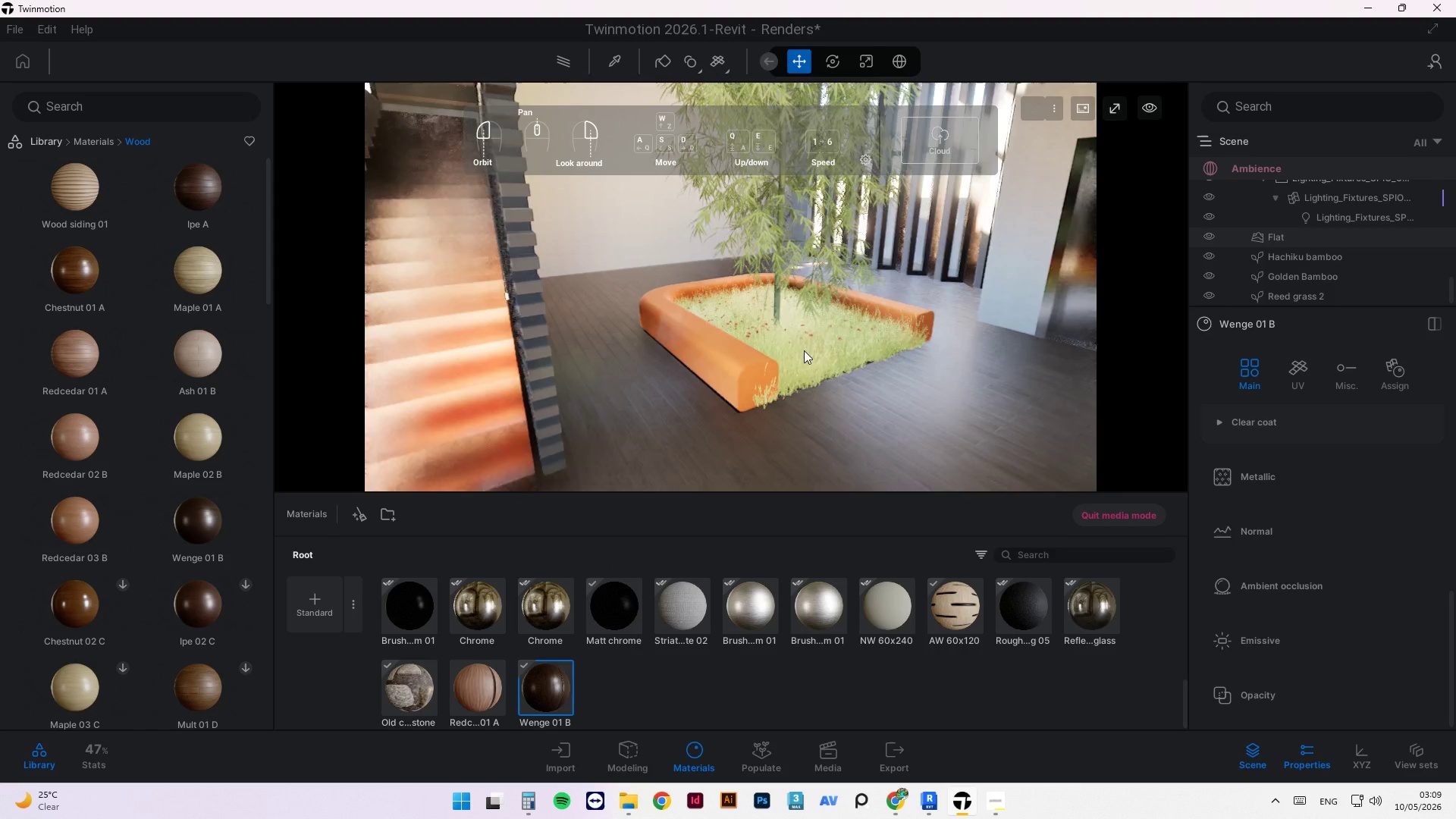 
left_click([861, 372])
 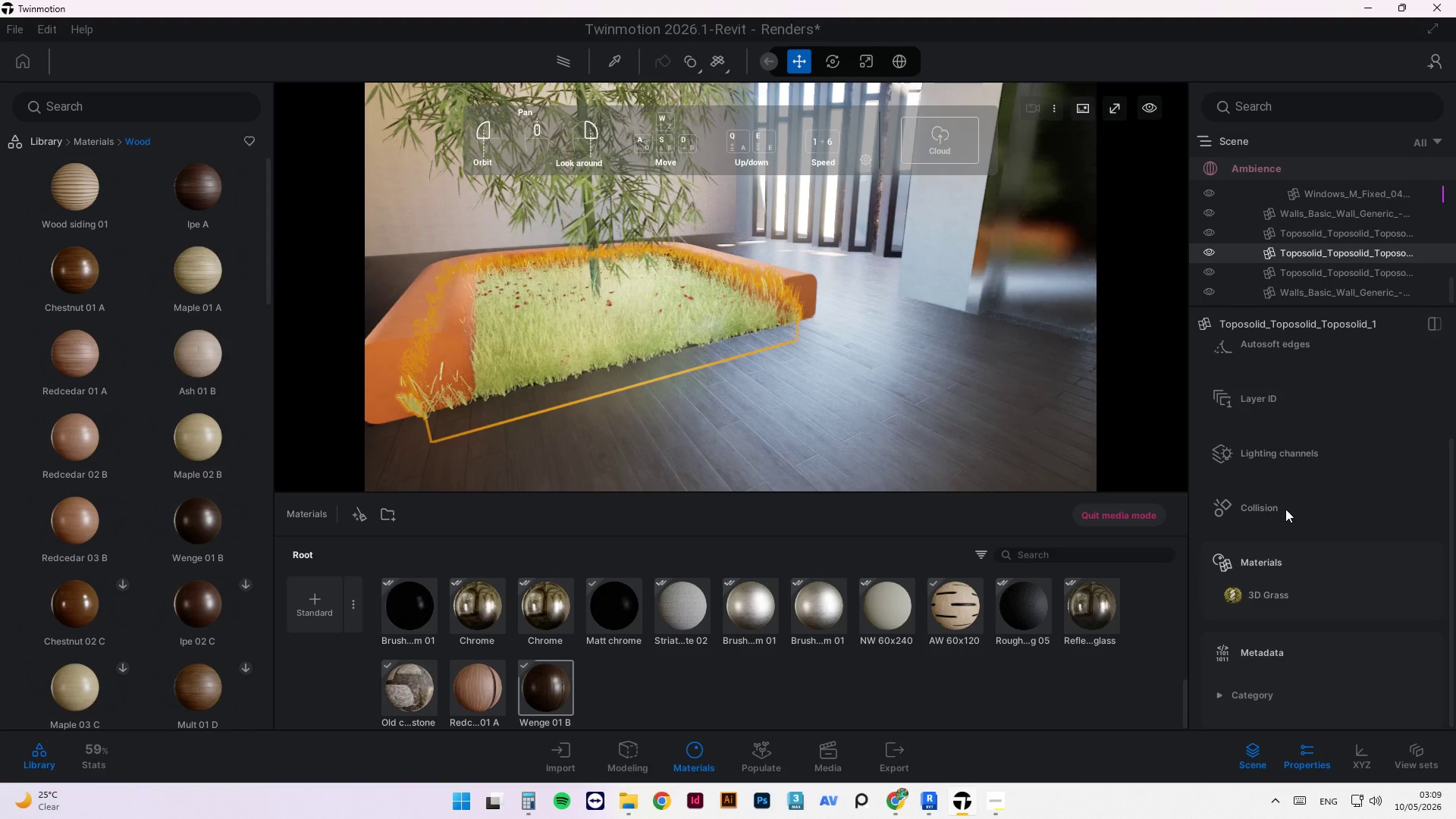 
scroll: coordinate [787, 348], scroll_direction: up, amount: 2.0
 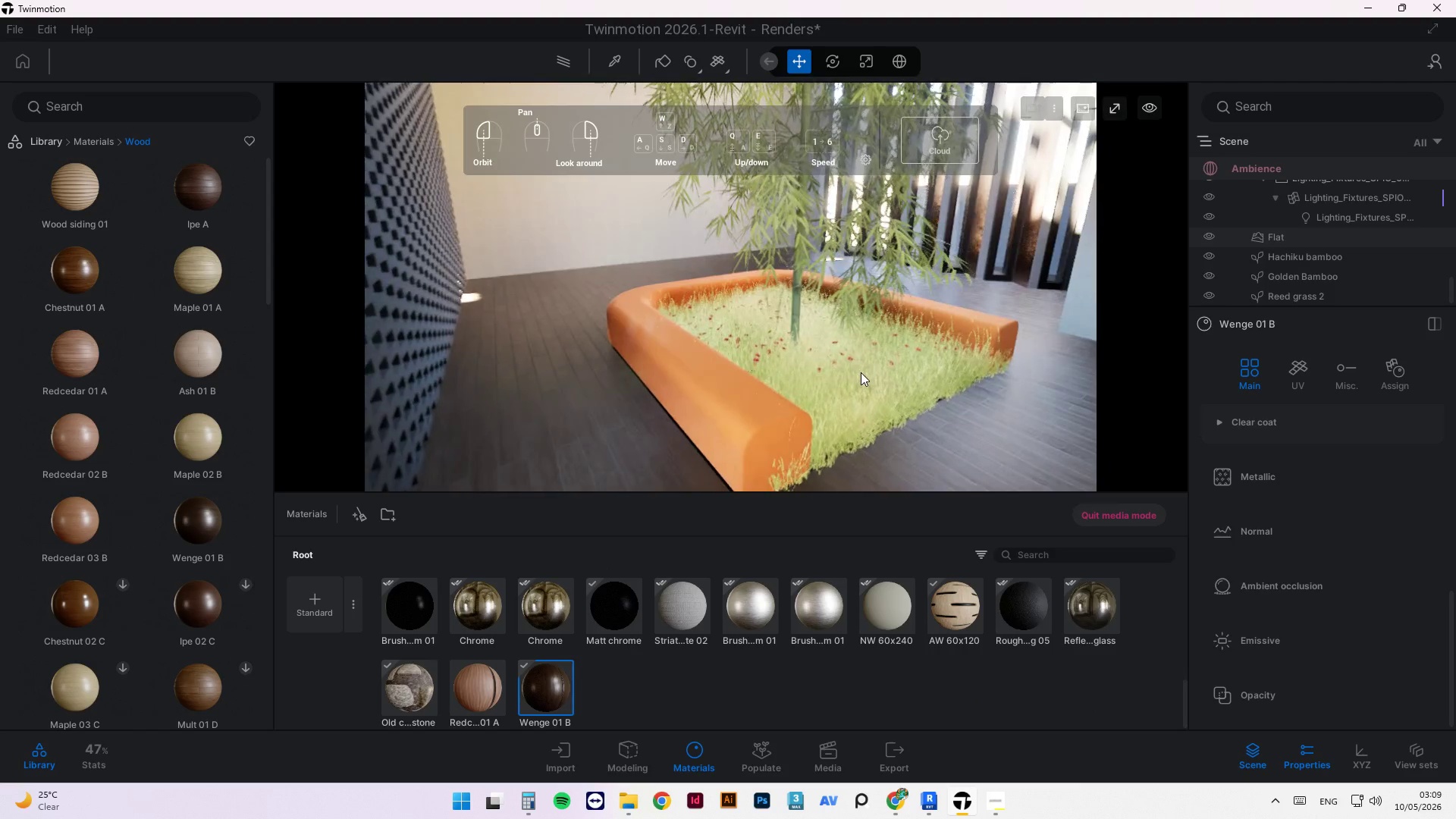 
left_click([1297, 597])
 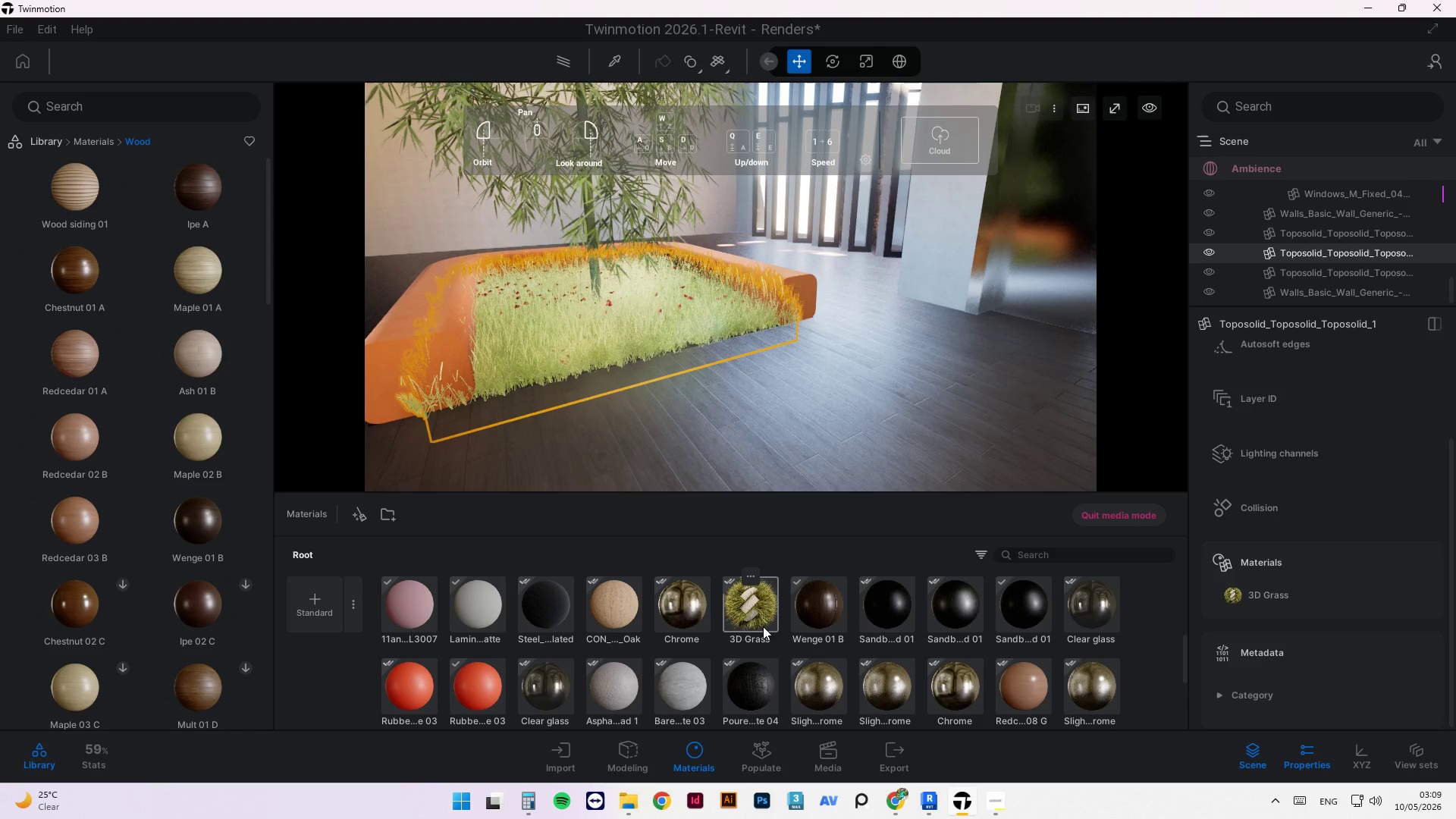 
left_click([754, 579])
 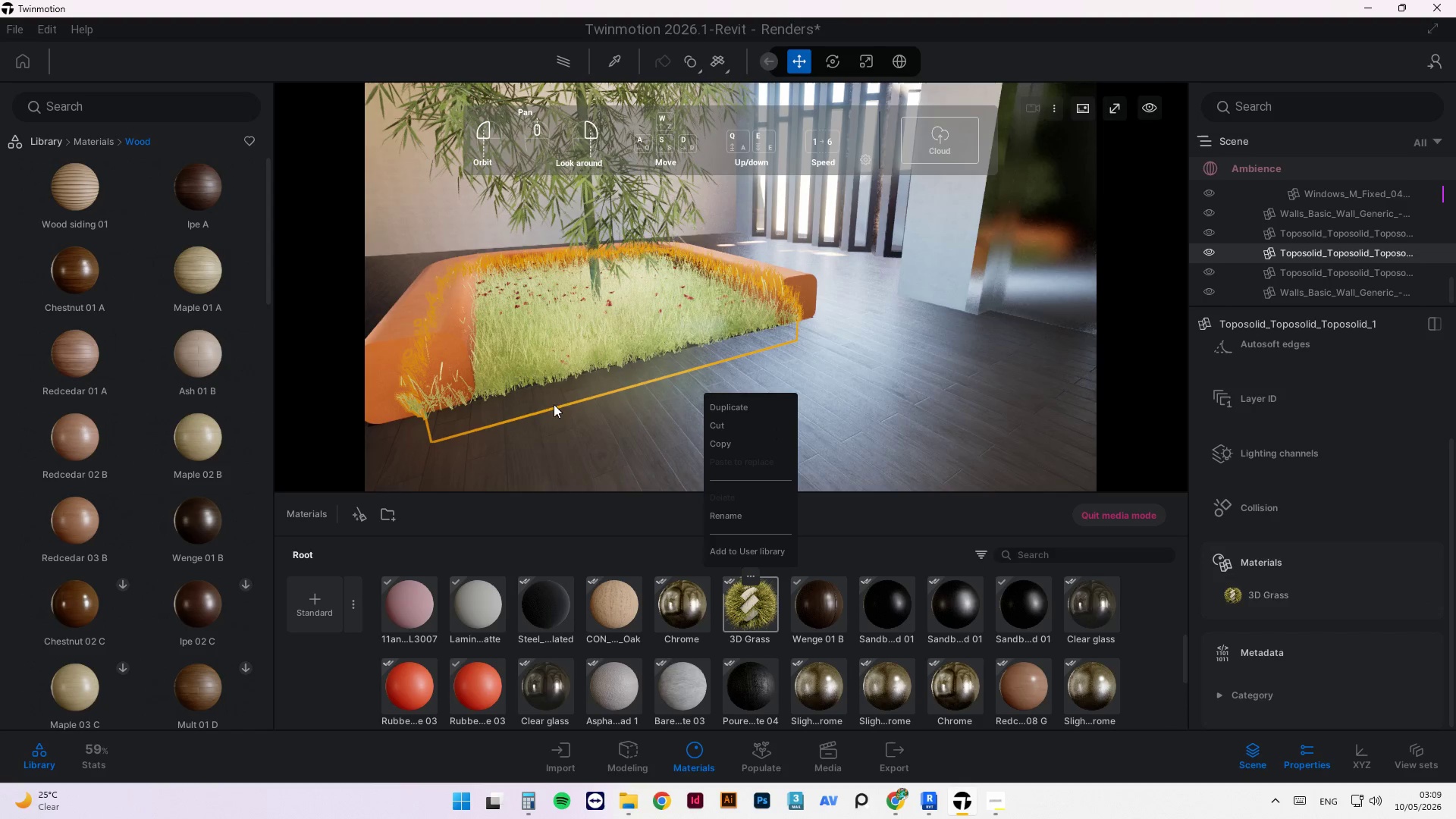 
left_click([550, 402])
 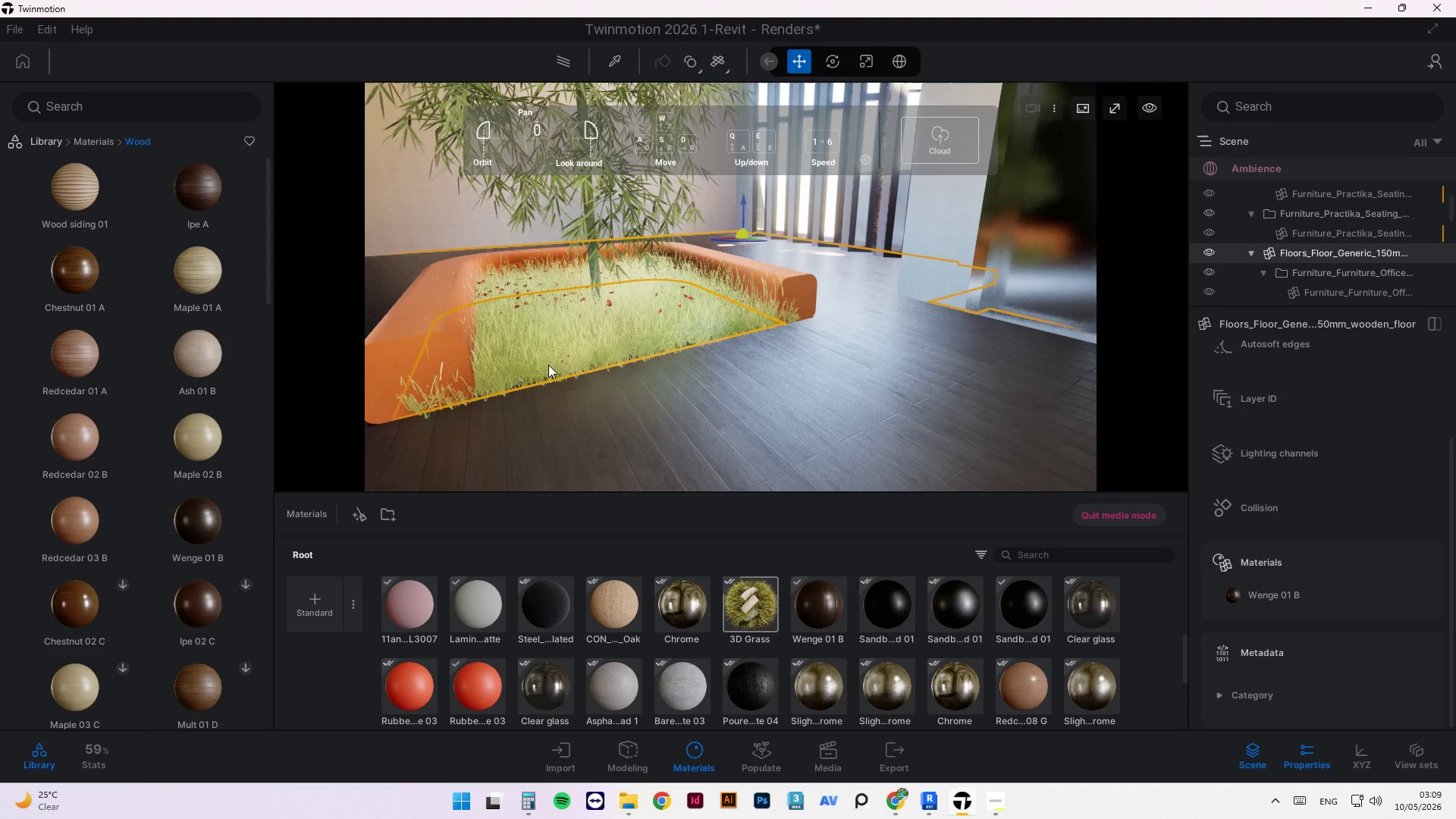 
left_click([554, 350])
 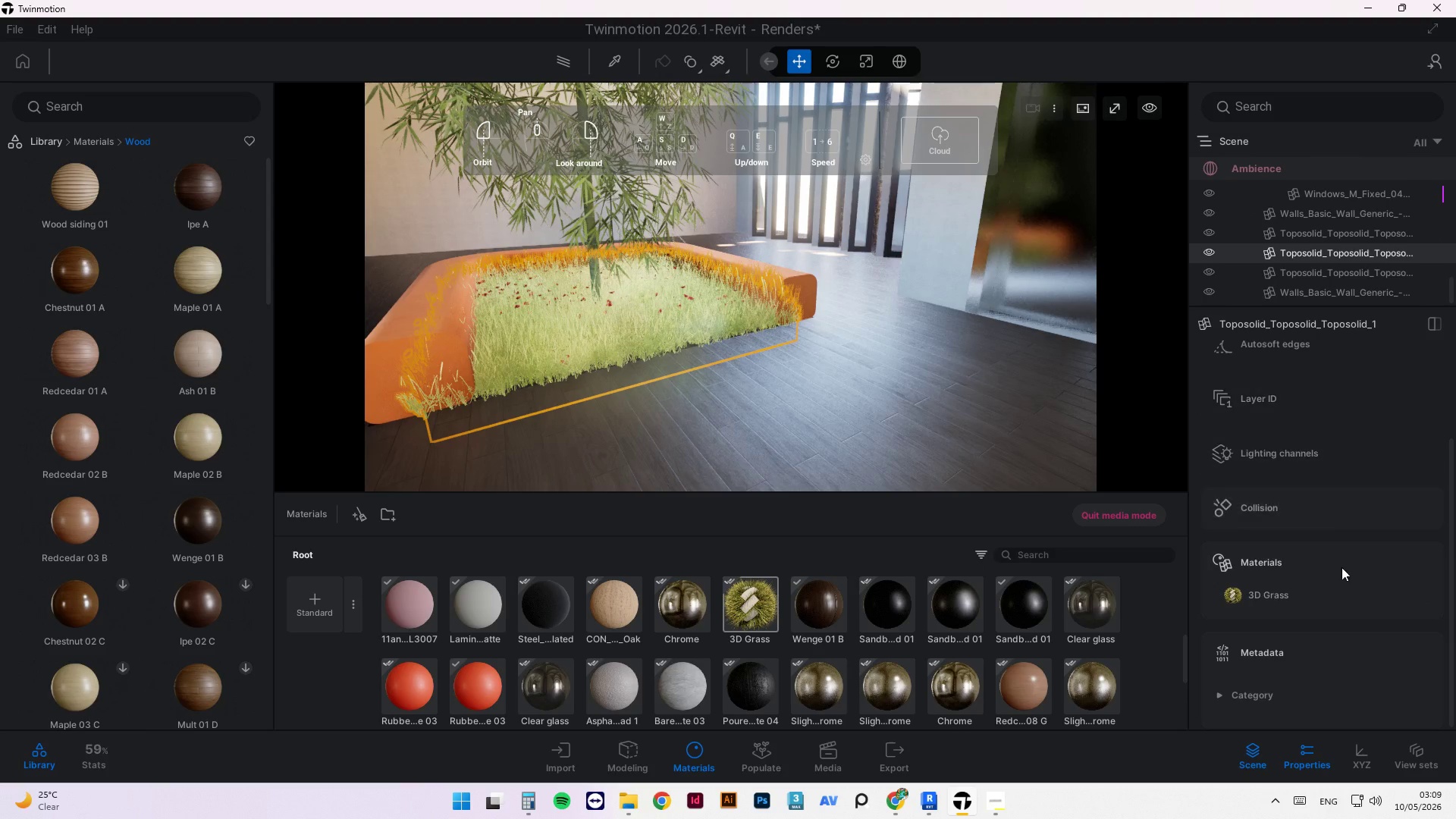 
scroll: coordinate [1343, 576], scroll_direction: down, amount: 5.0
 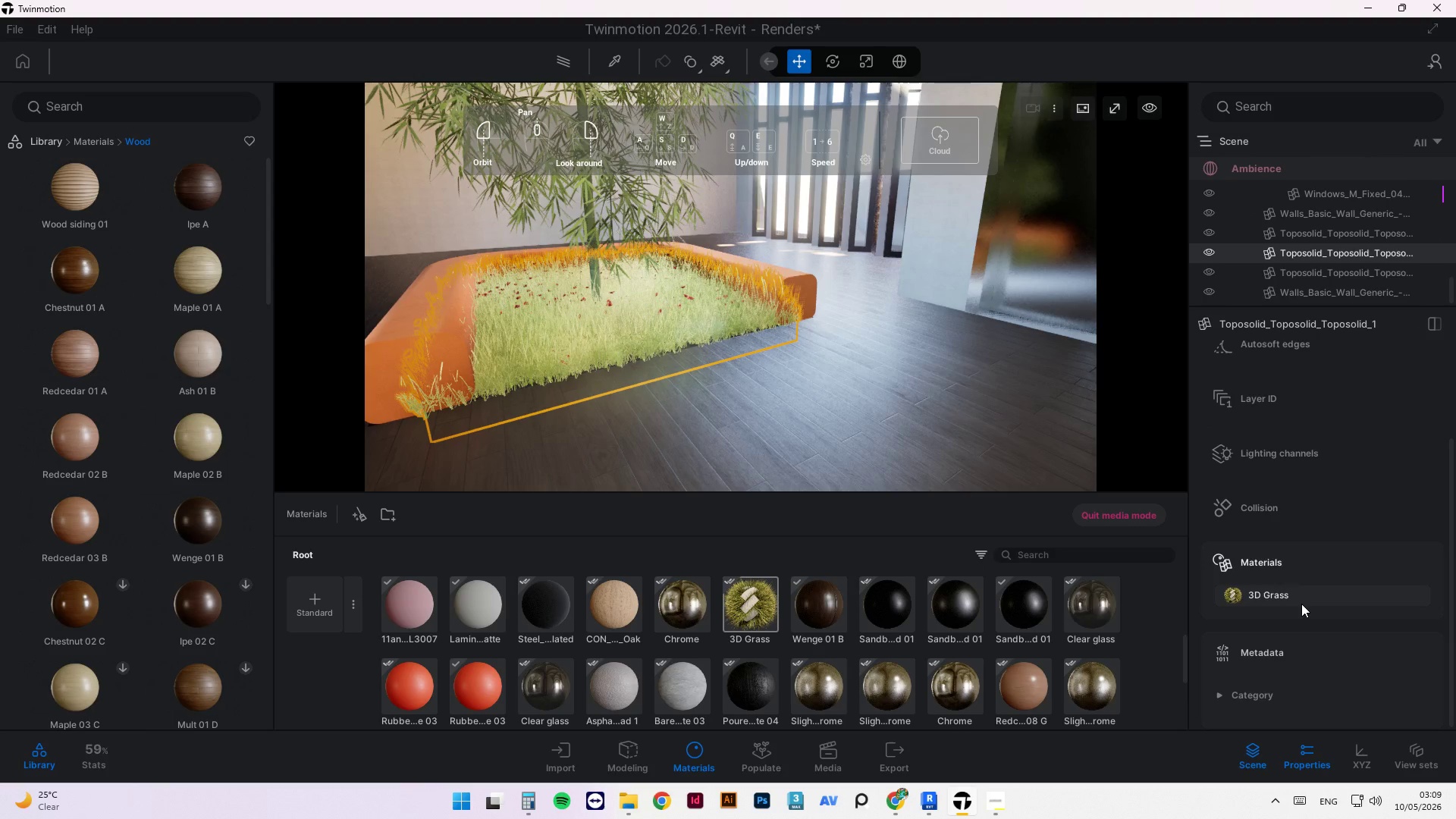 
left_click([1291, 593])
 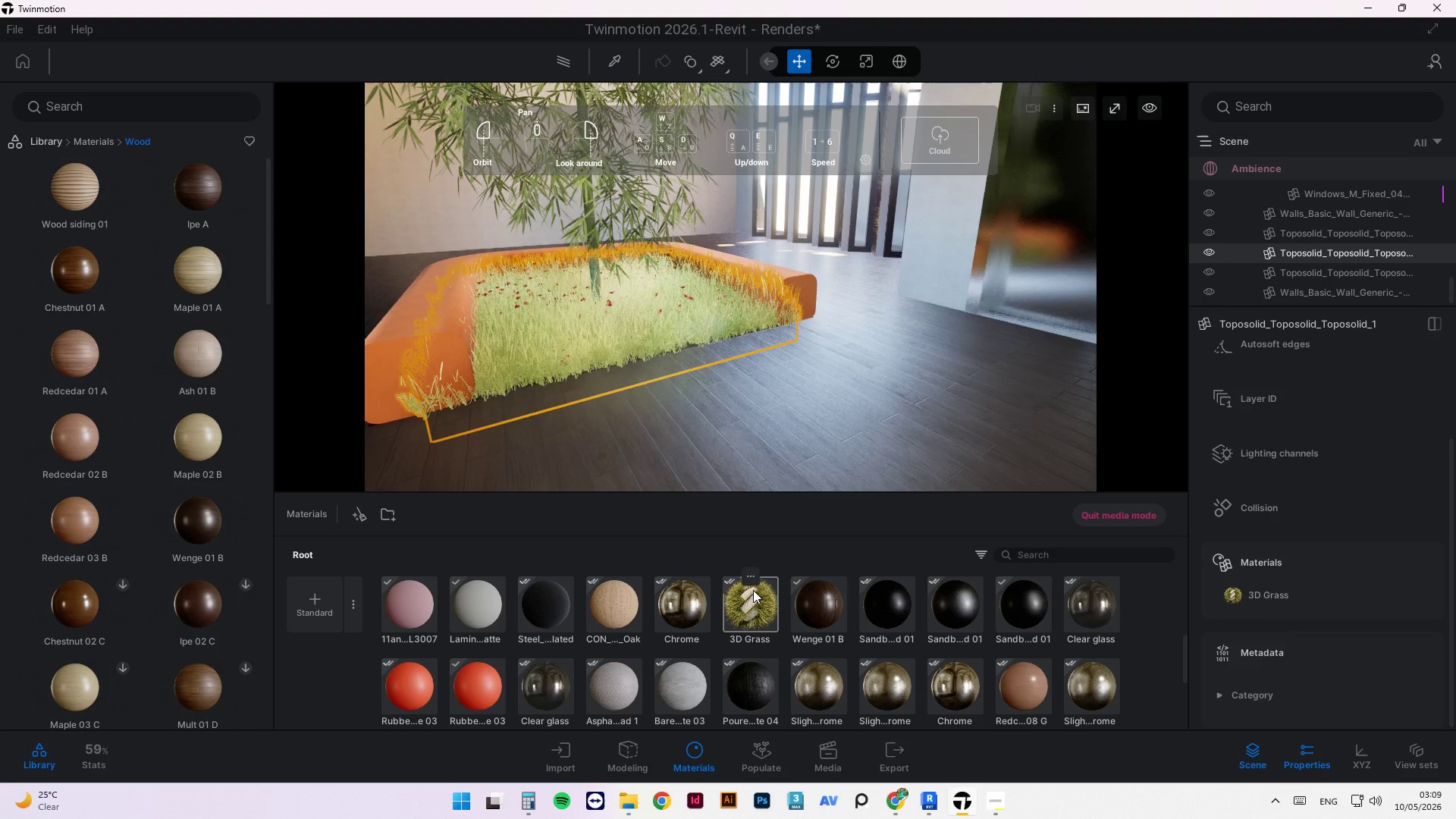 
left_click([750, 579])
 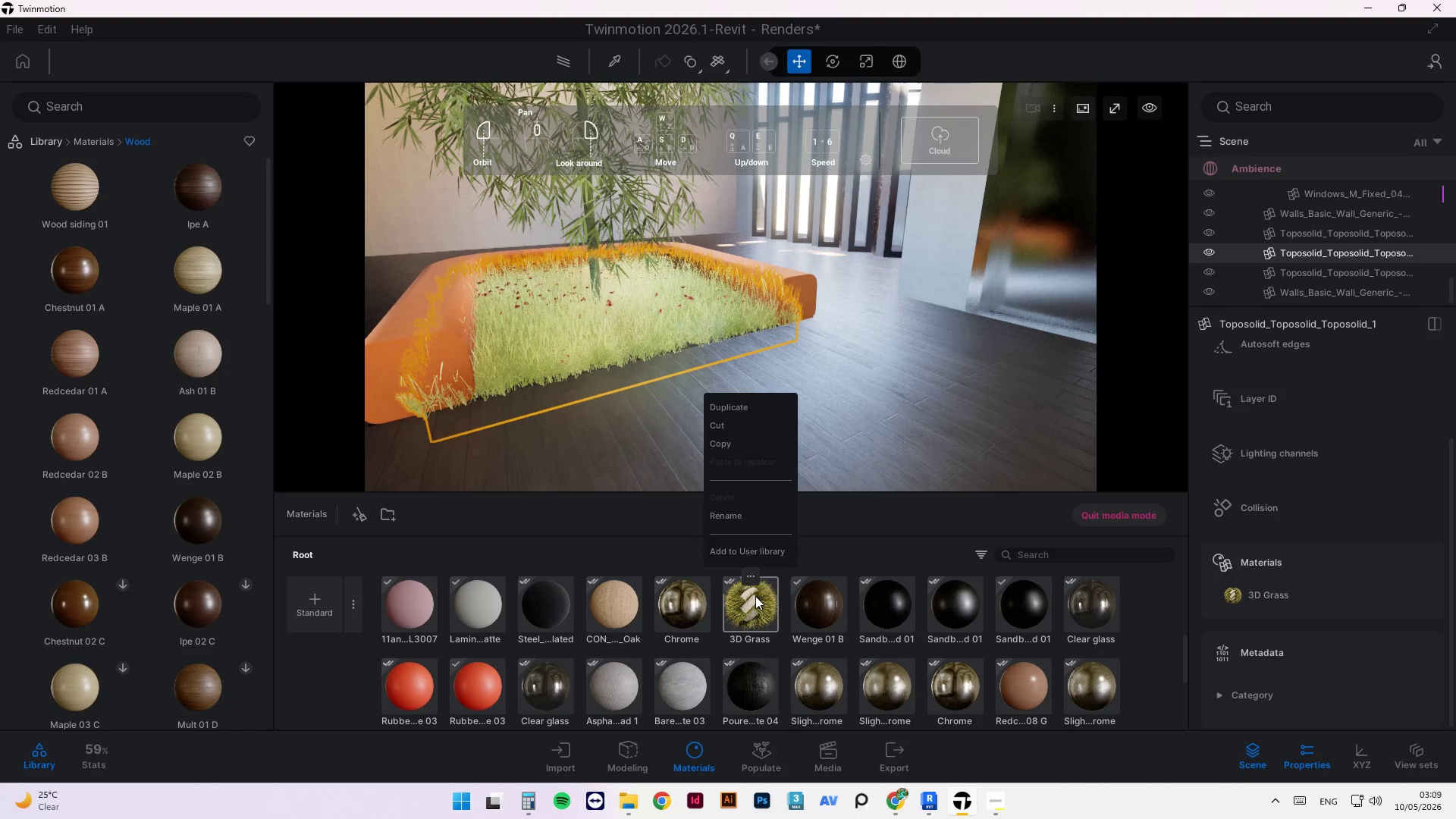 
double_click([755, 596])
 